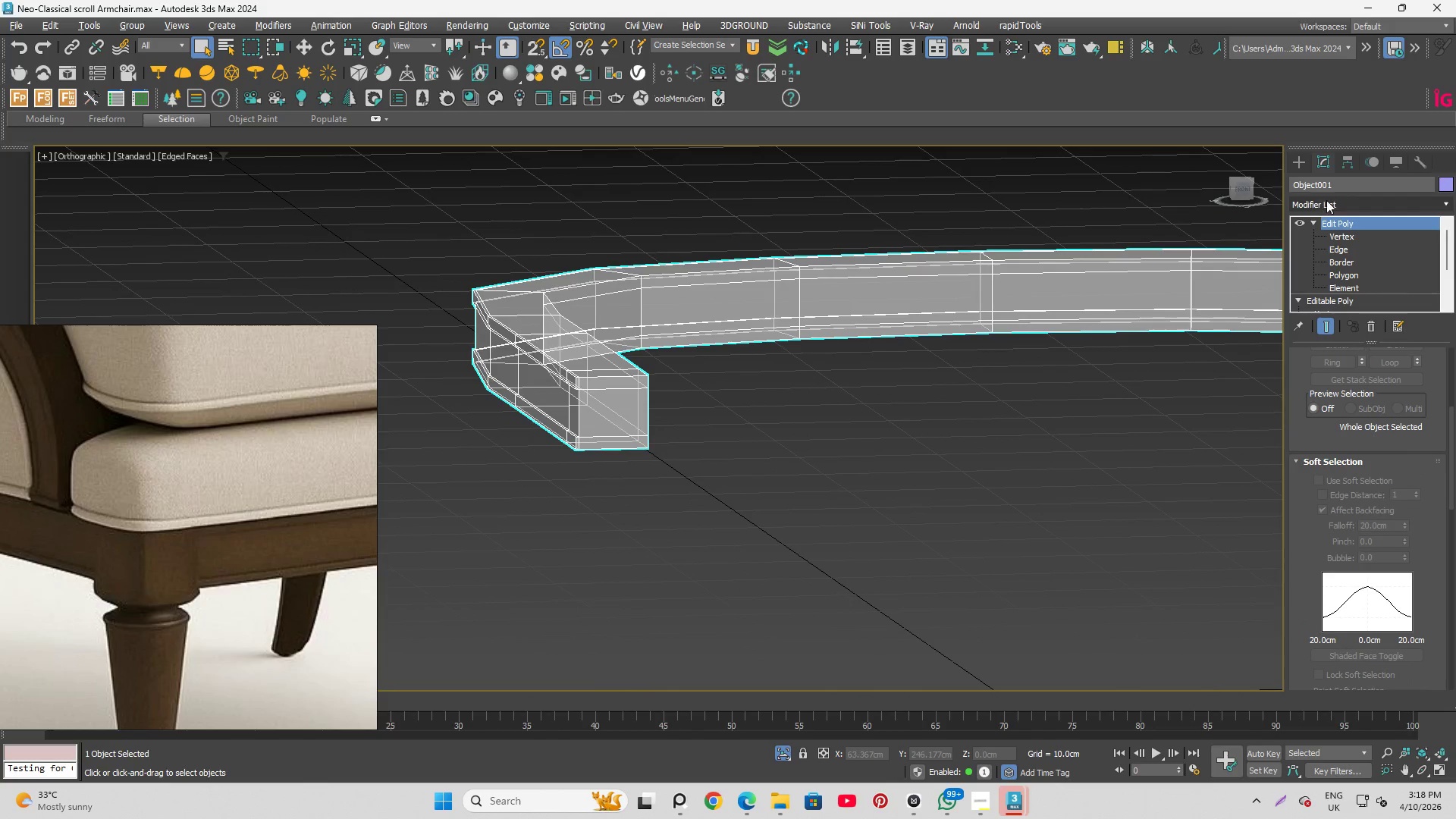 
left_click([1328, 202])
 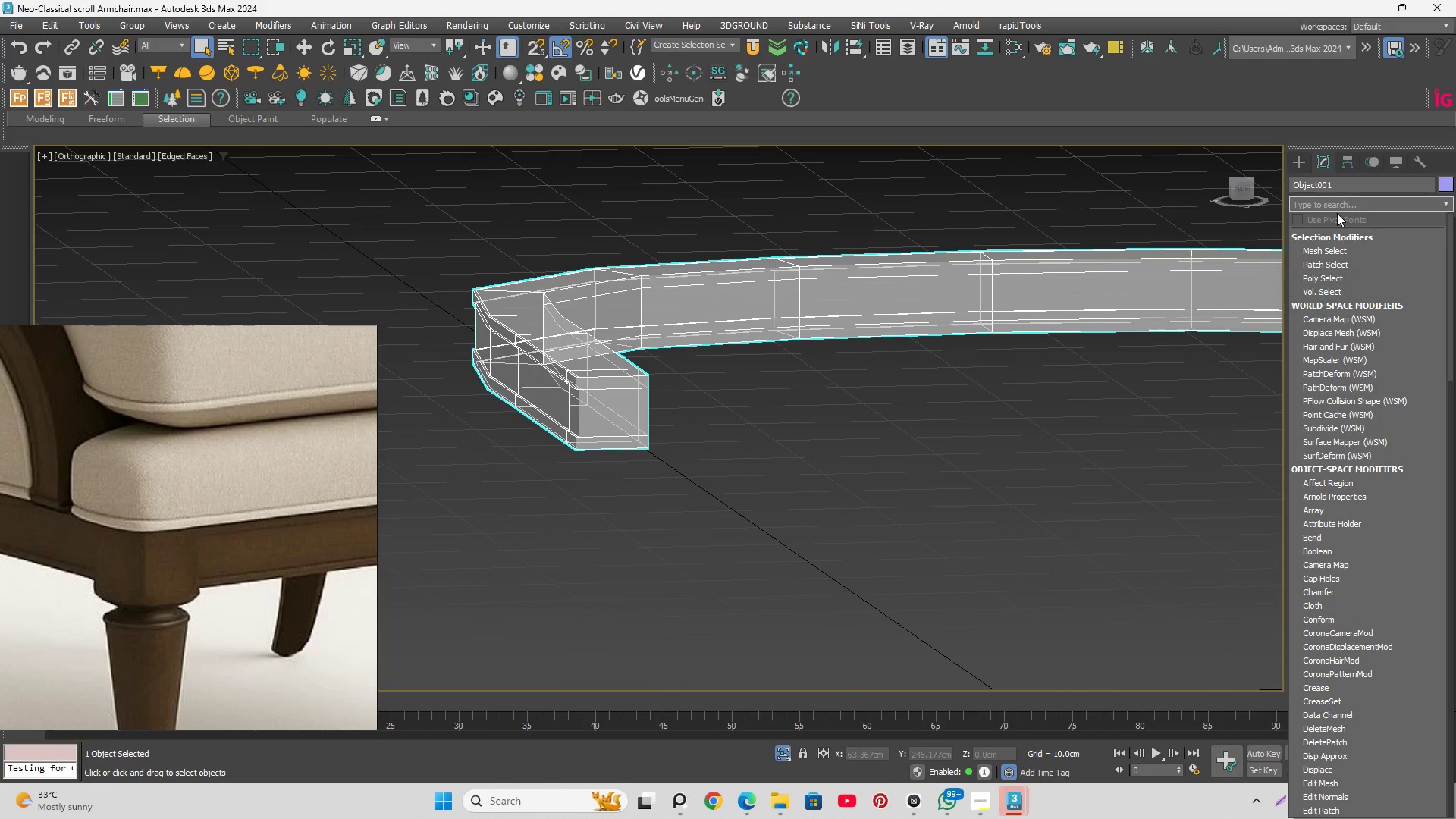 
type(chan)
key(Backspace)
 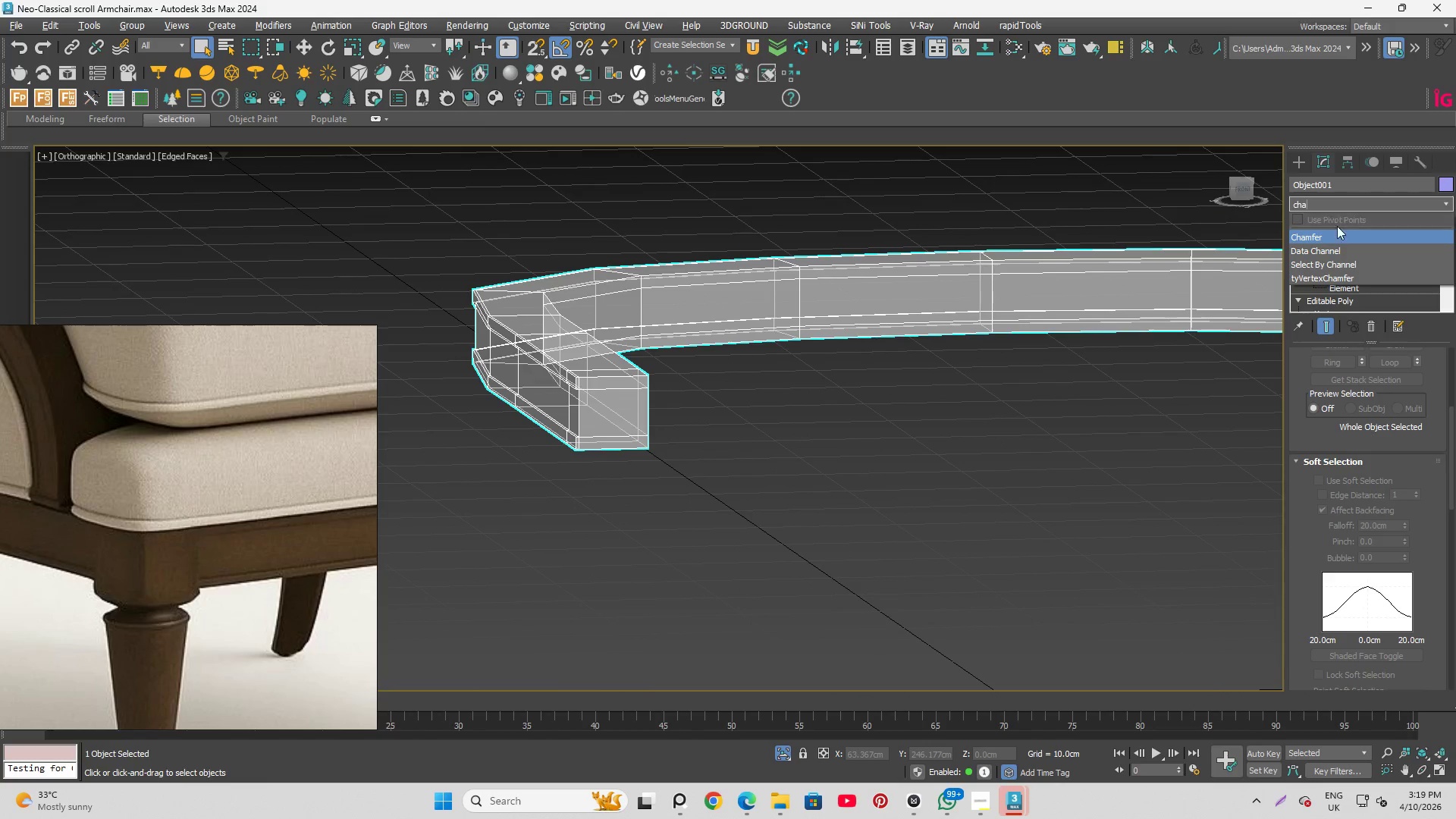 
left_click([1335, 236])
 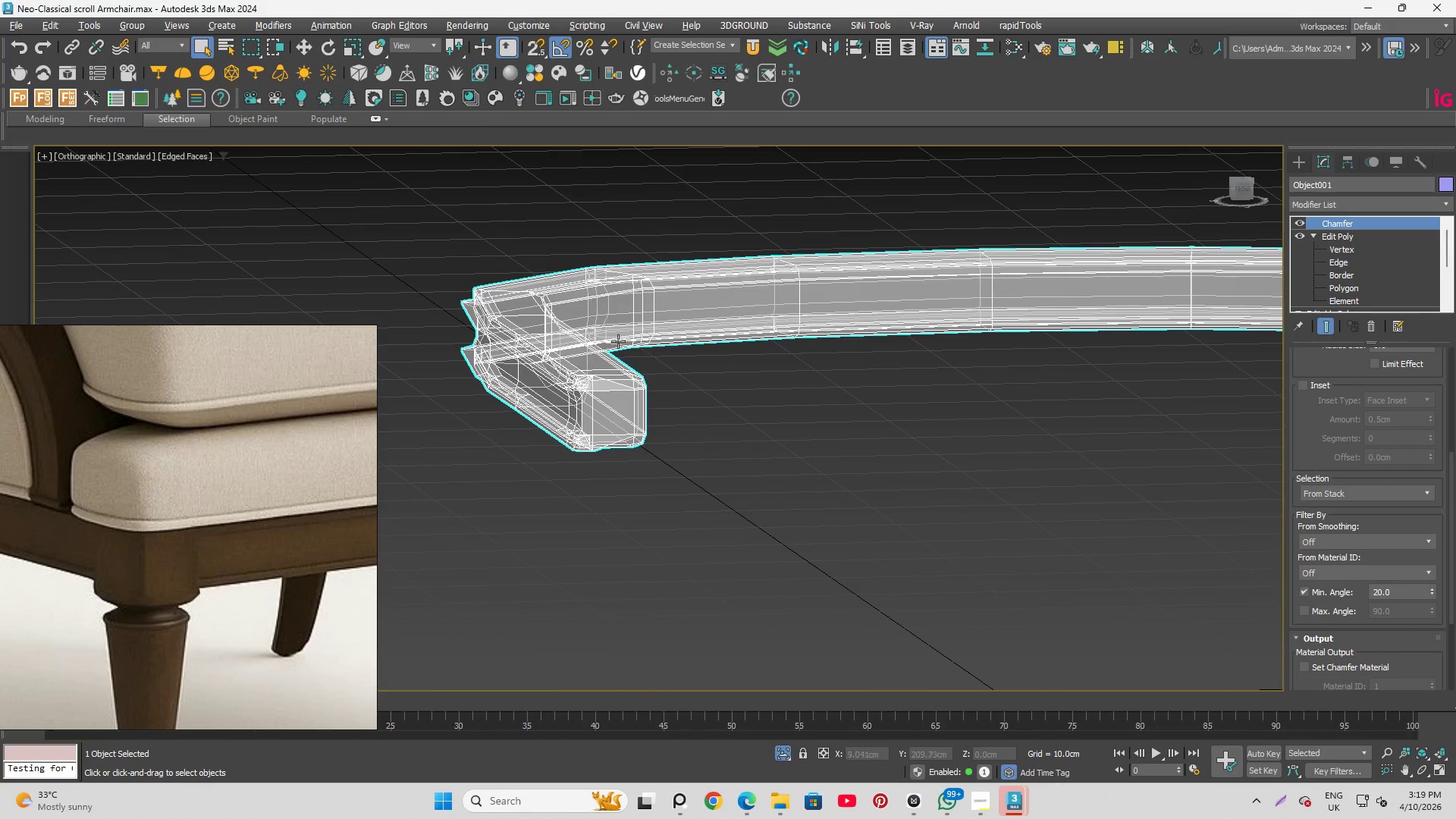 
scroll: coordinate [1325, 472], scroll_direction: up, amount: 13.0
 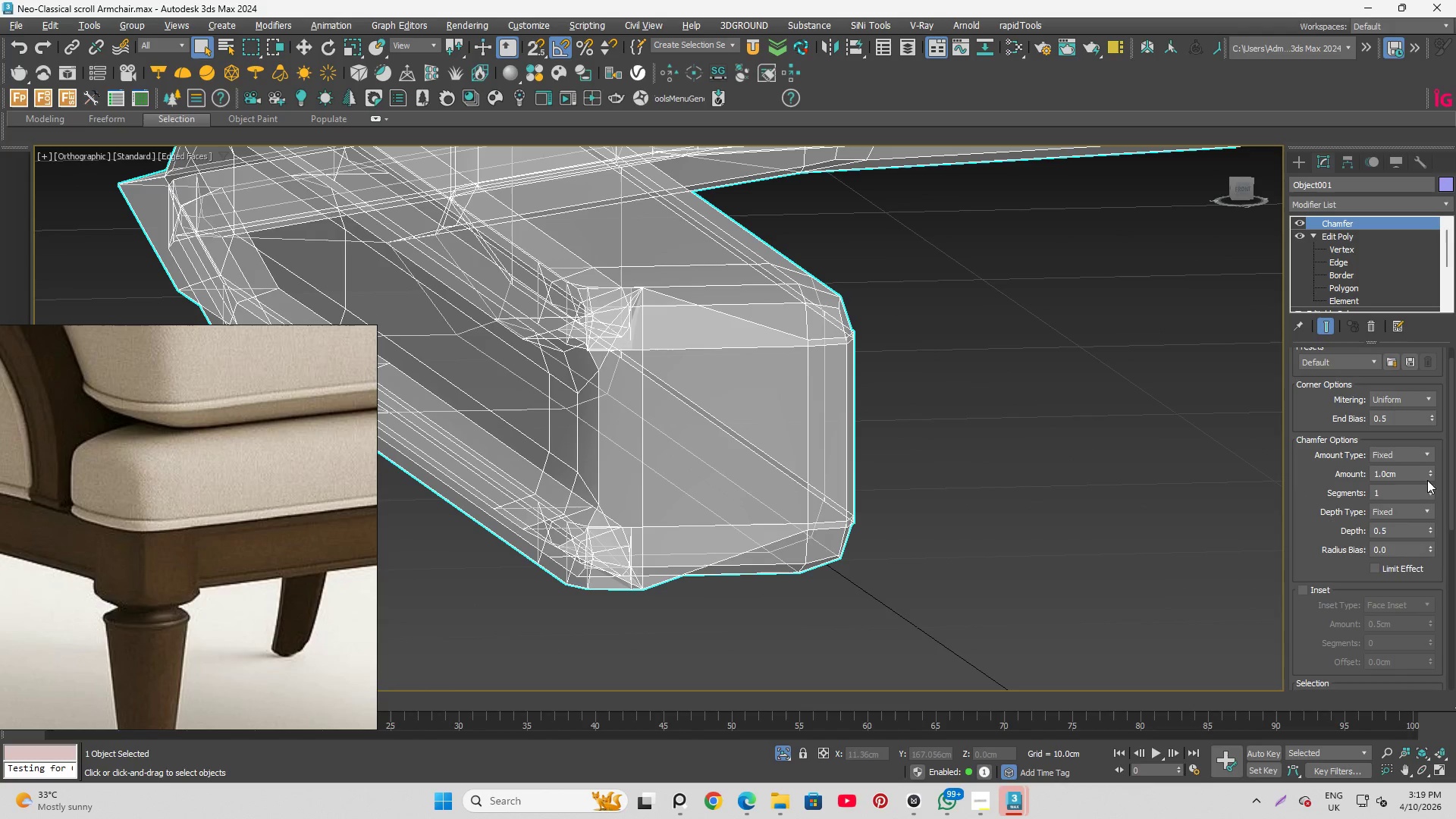 
left_click_drag(start_coordinate=[1430, 476], to_coordinate=[1440, 538])
 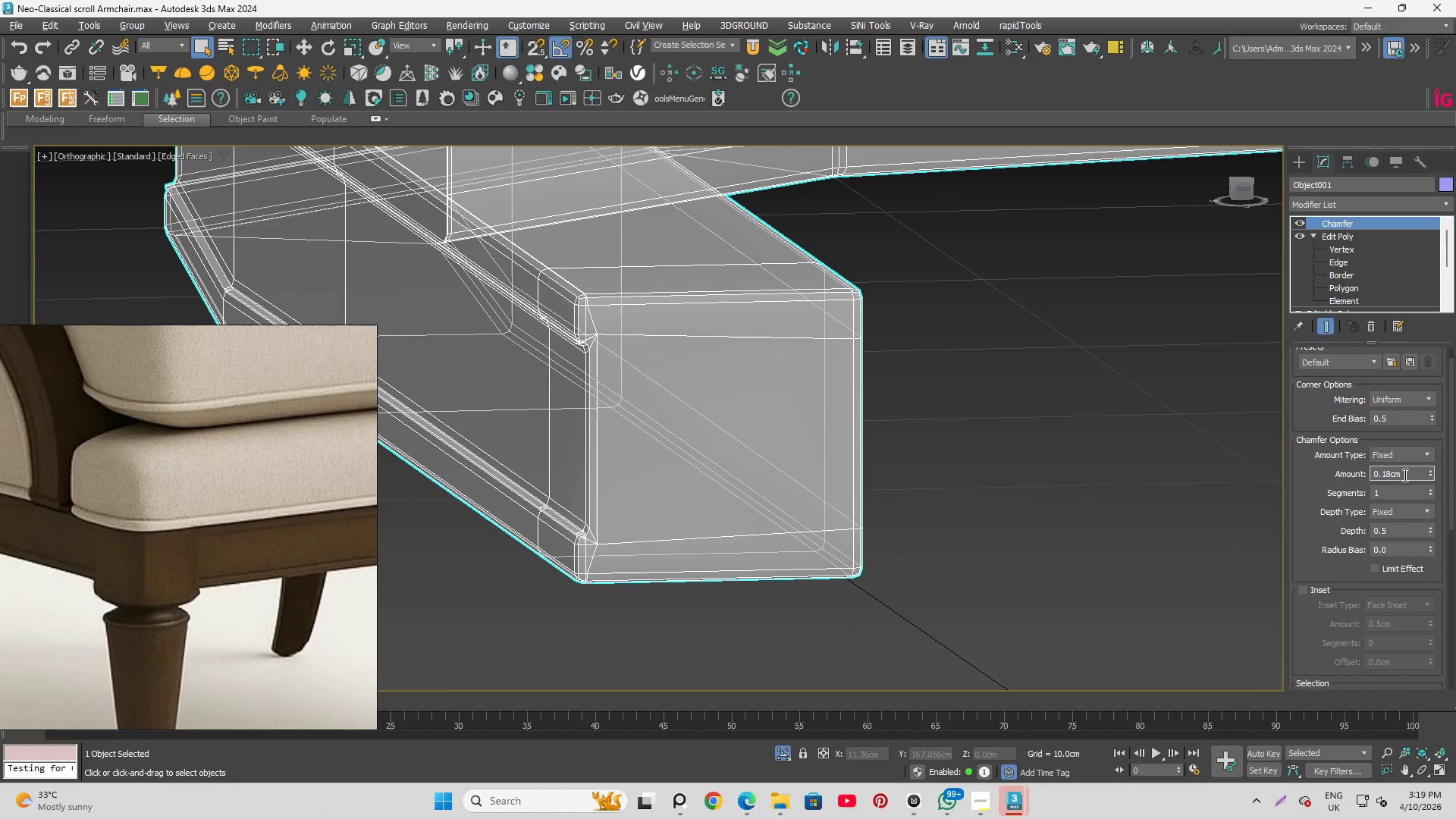 
left_click_drag(start_coordinate=[1405, 475], to_coordinate=[1150, 432])
 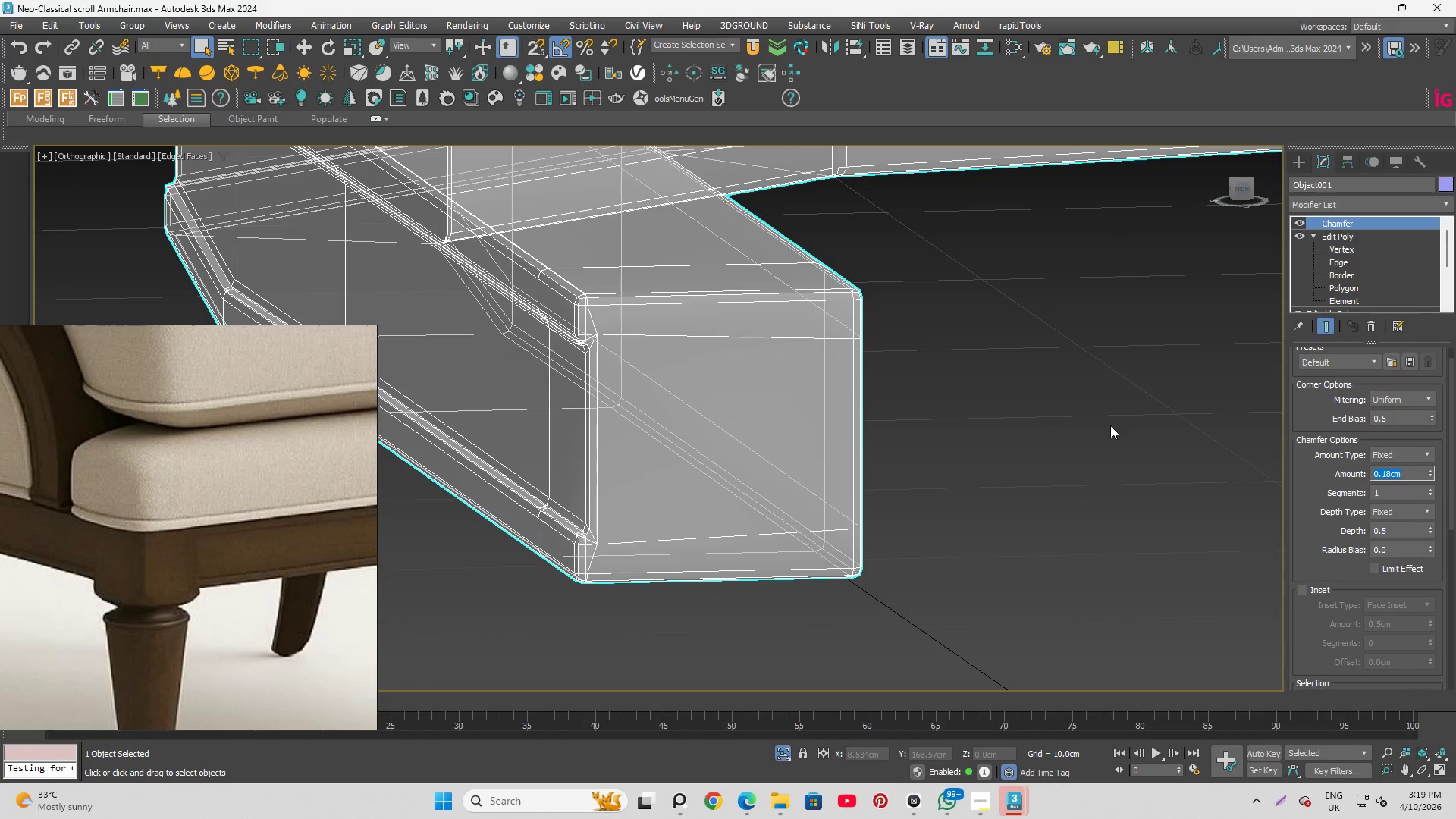 
key(NumpadDecimal)
 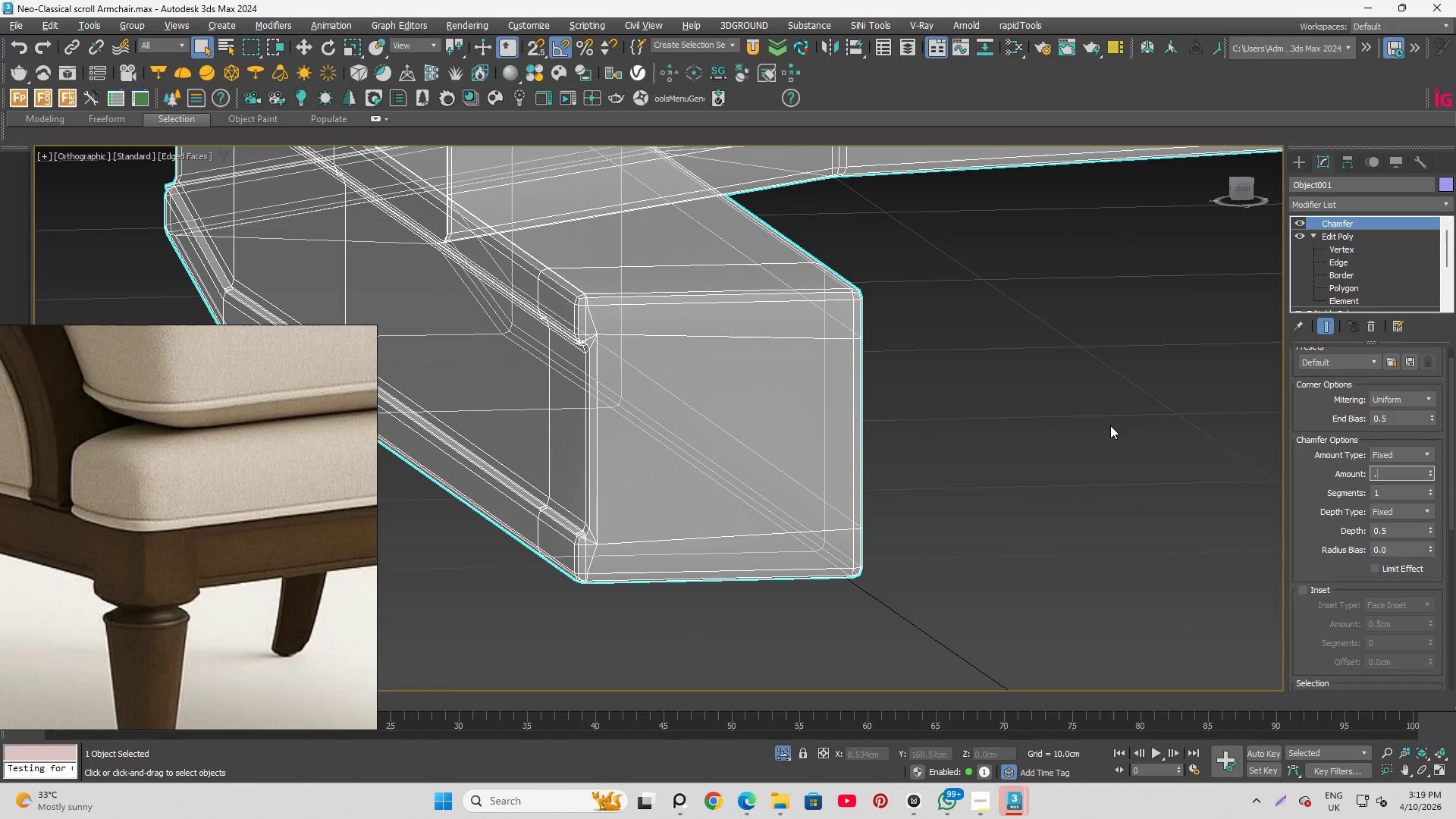 
key(Numpad2)
 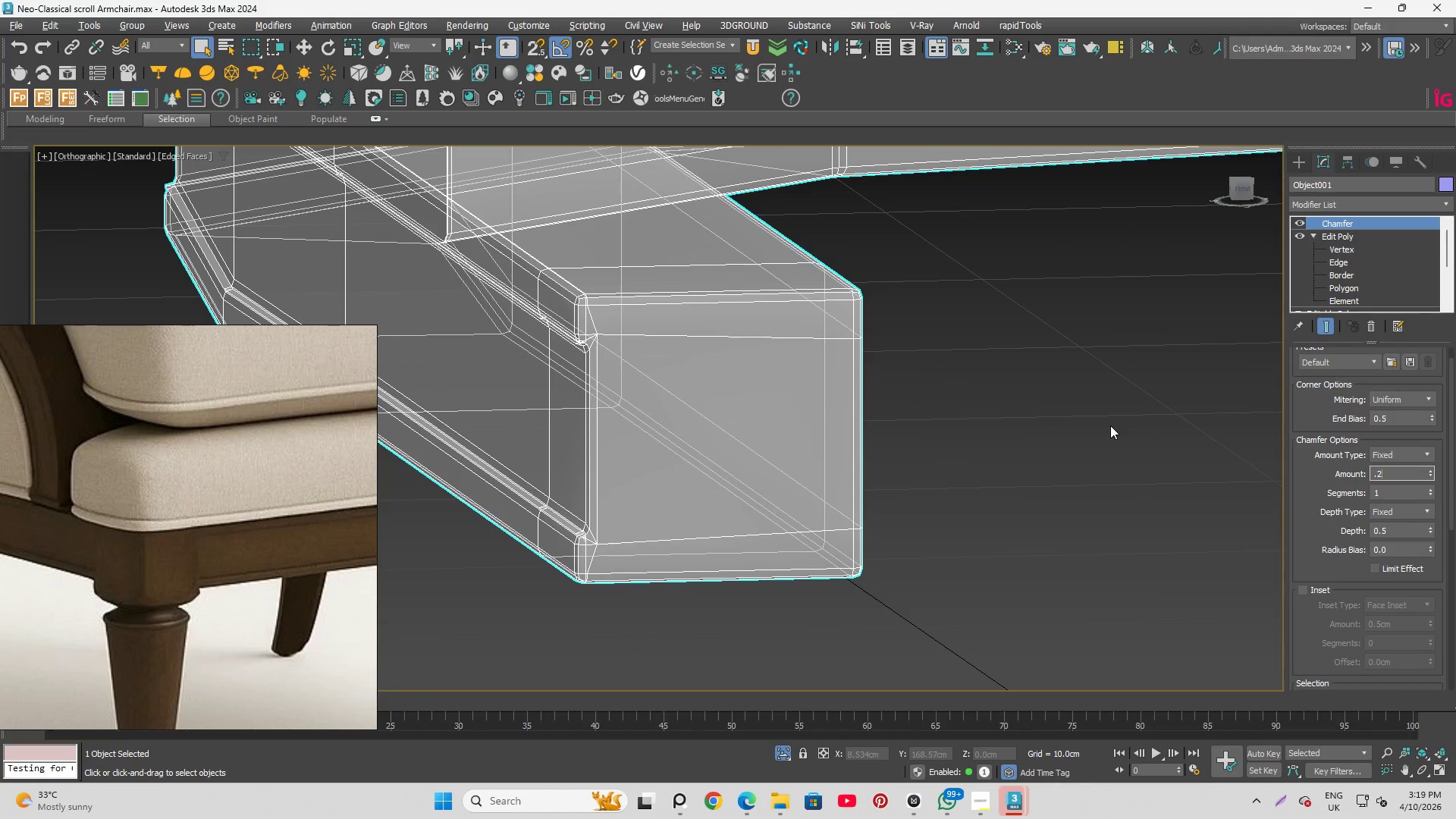 
key(Enter)
 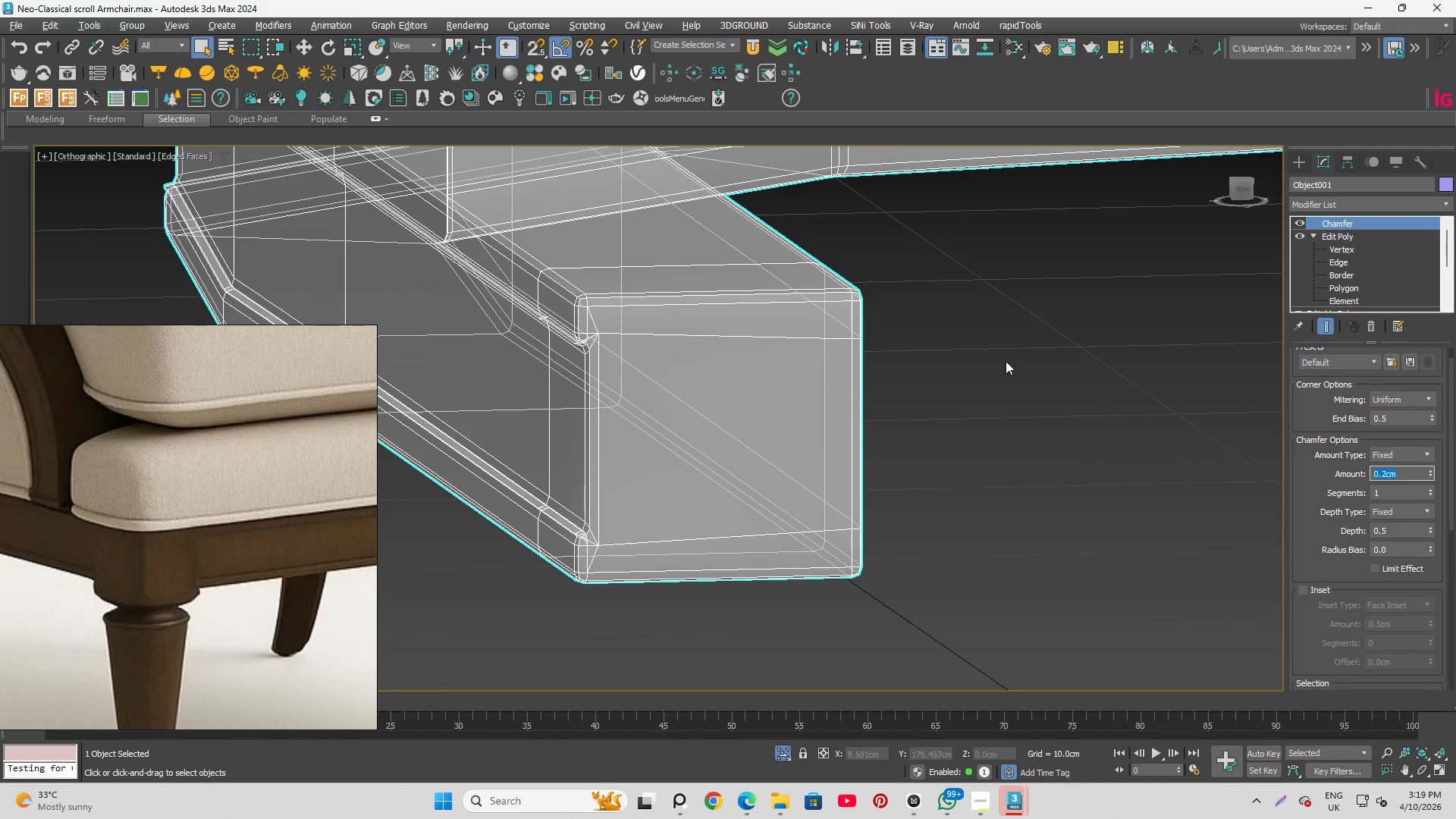 
hold_key(key=AltLeft, duration=0.91)
 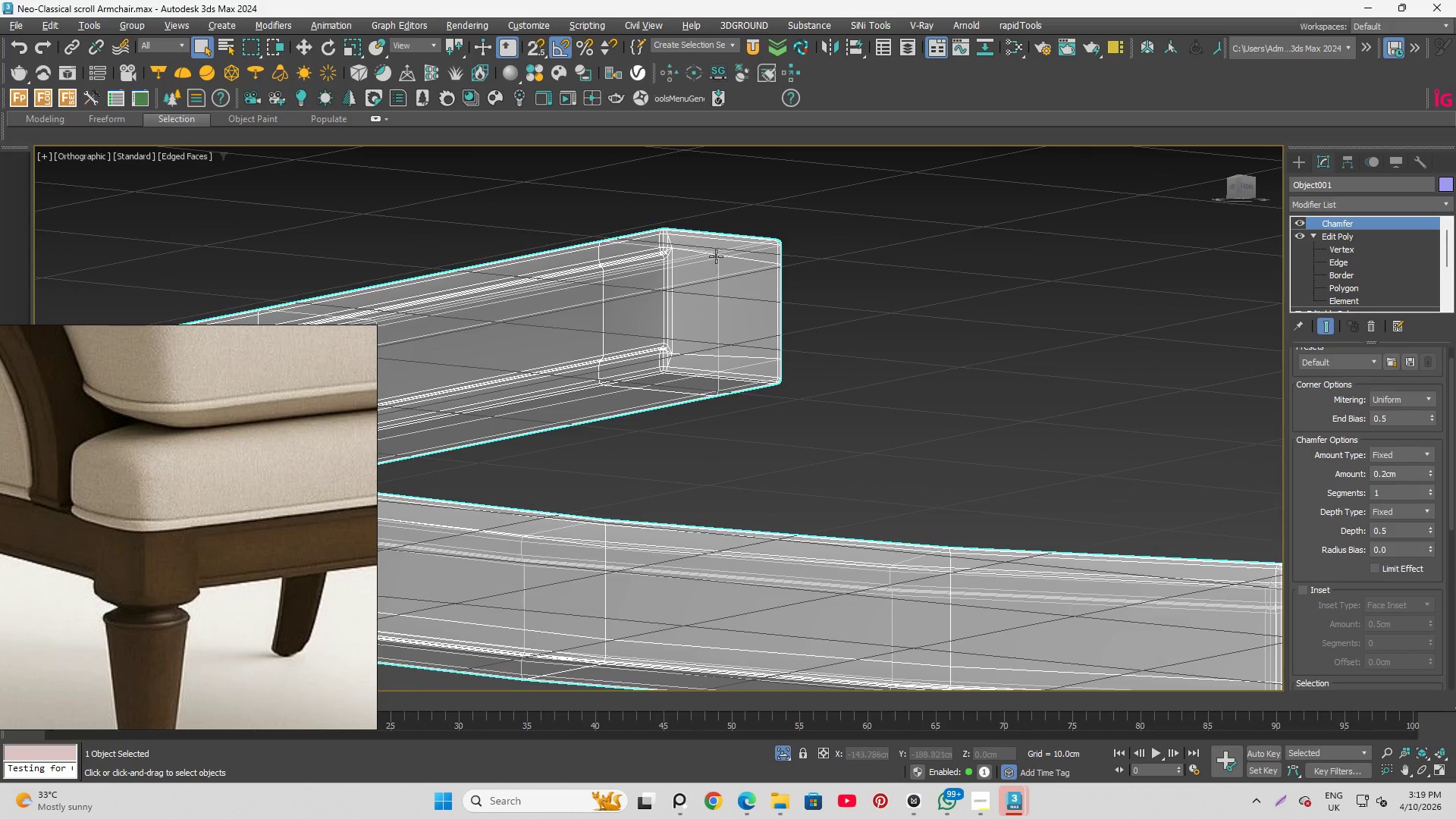 
scroll: coordinate [499, 308], scroll_direction: down, amount: 2.0
 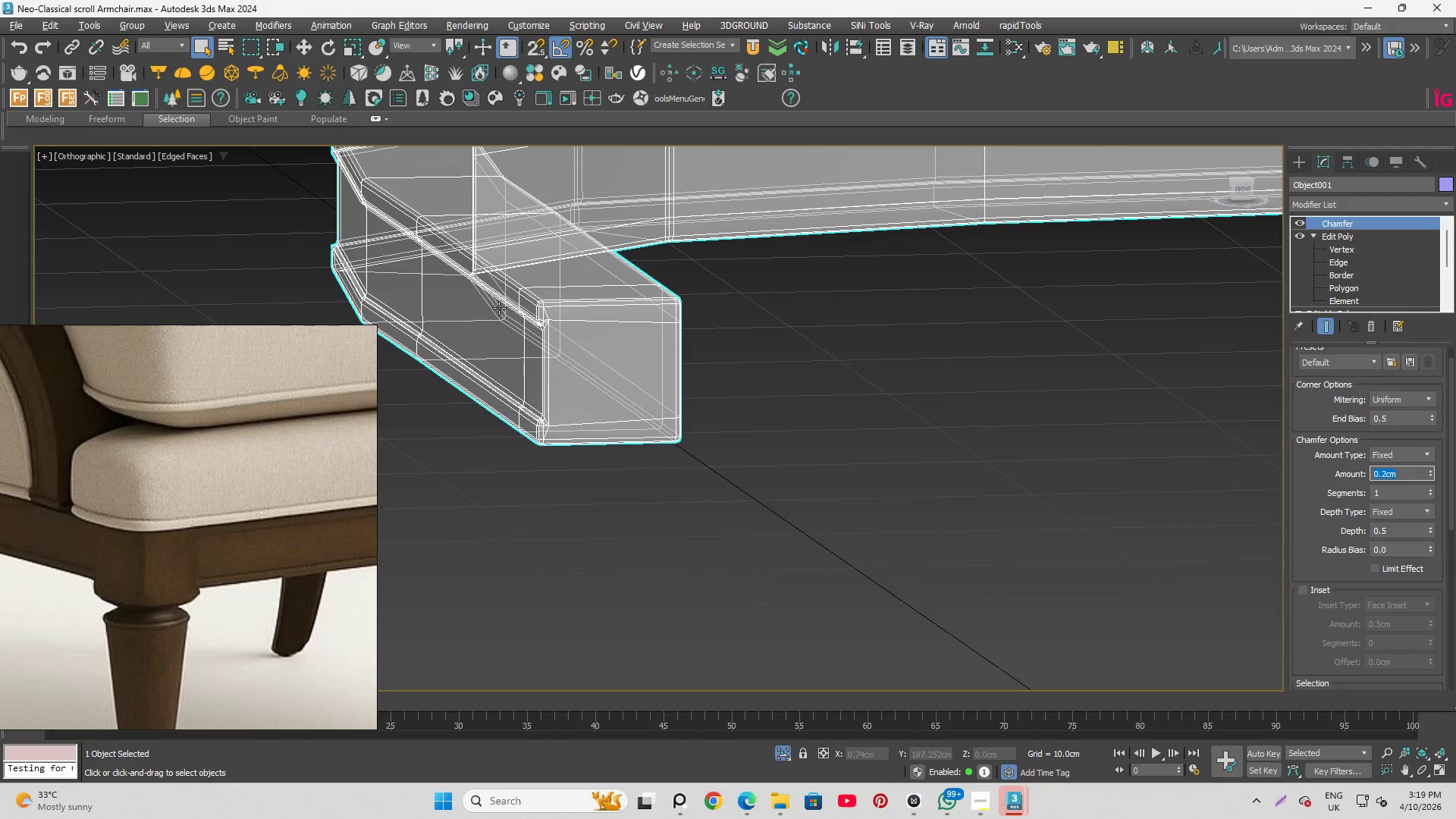 
scroll: coordinate [642, 256], scroll_direction: up, amount: 3.0
 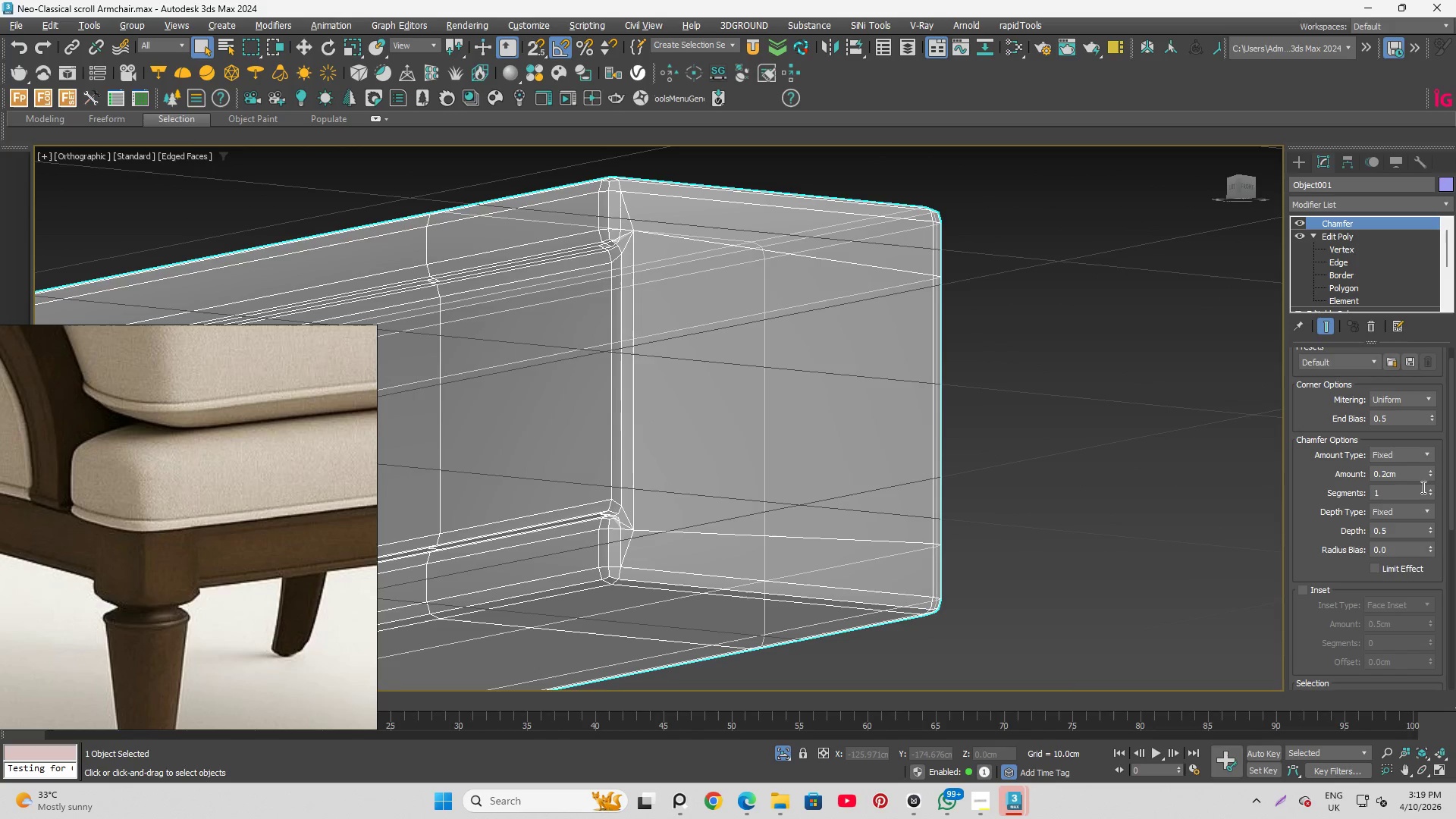 
left_click([1431, 491])
 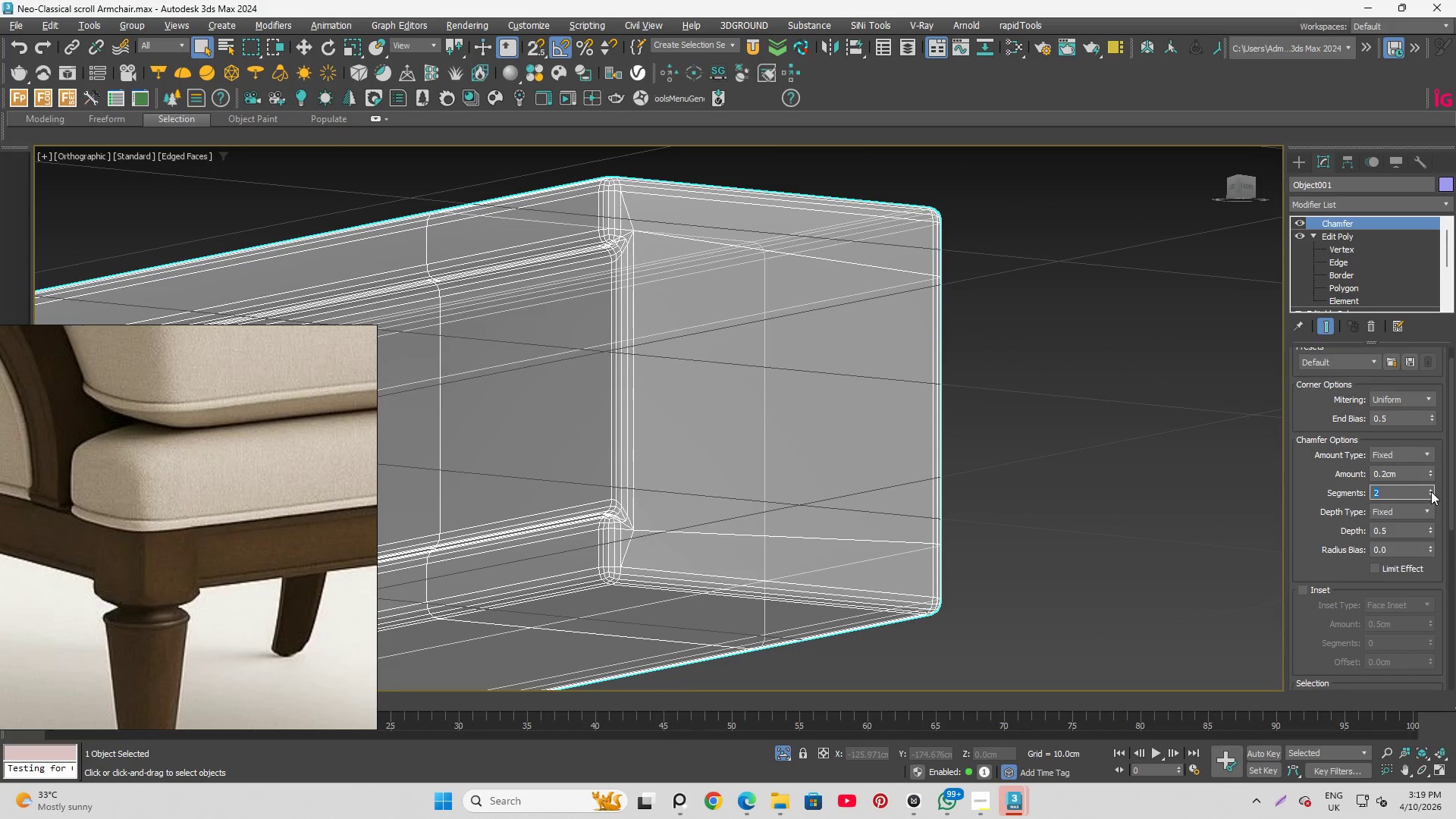 
left_click([1431, 491])
 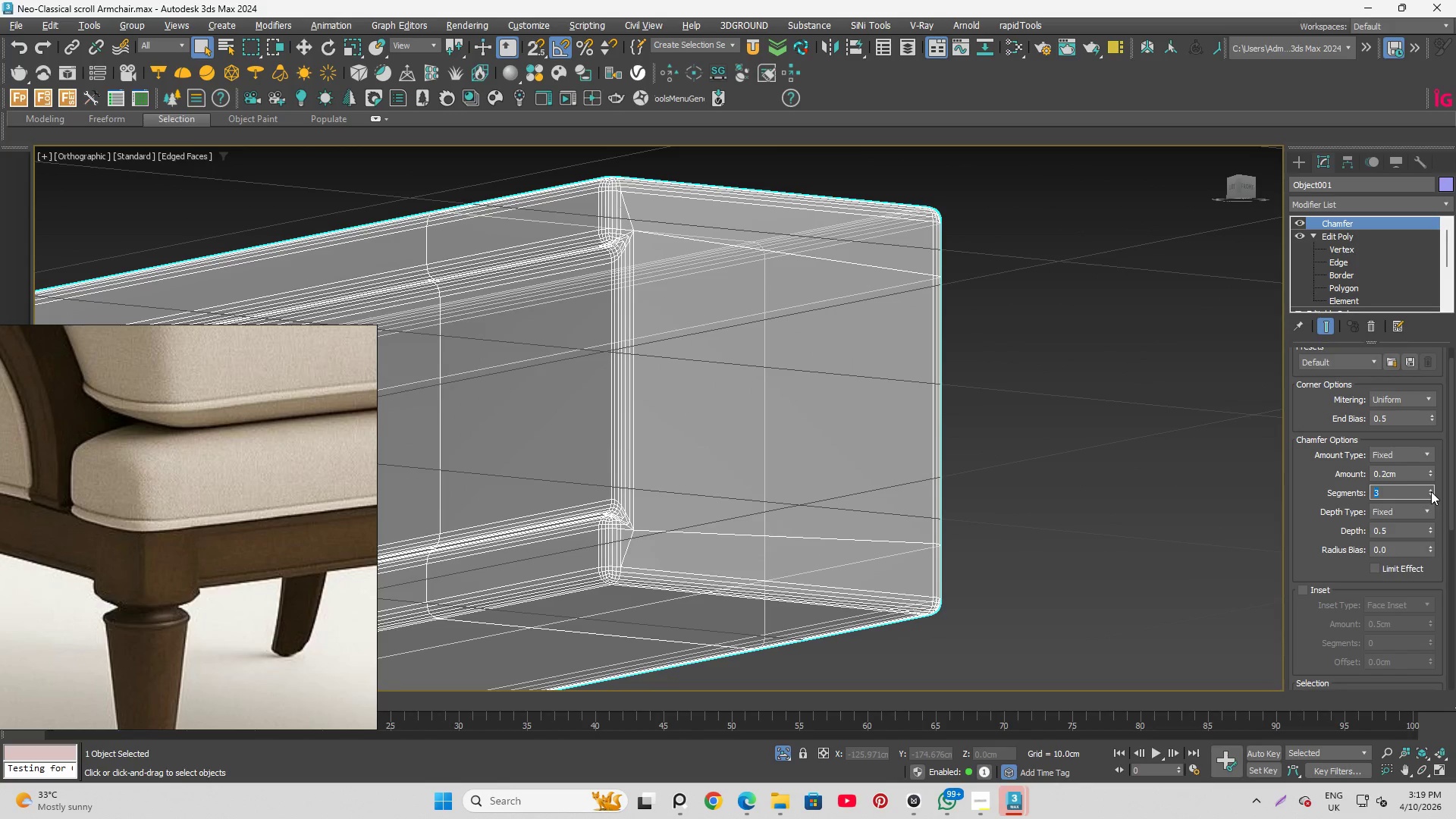 
left_click([1428, 494])
 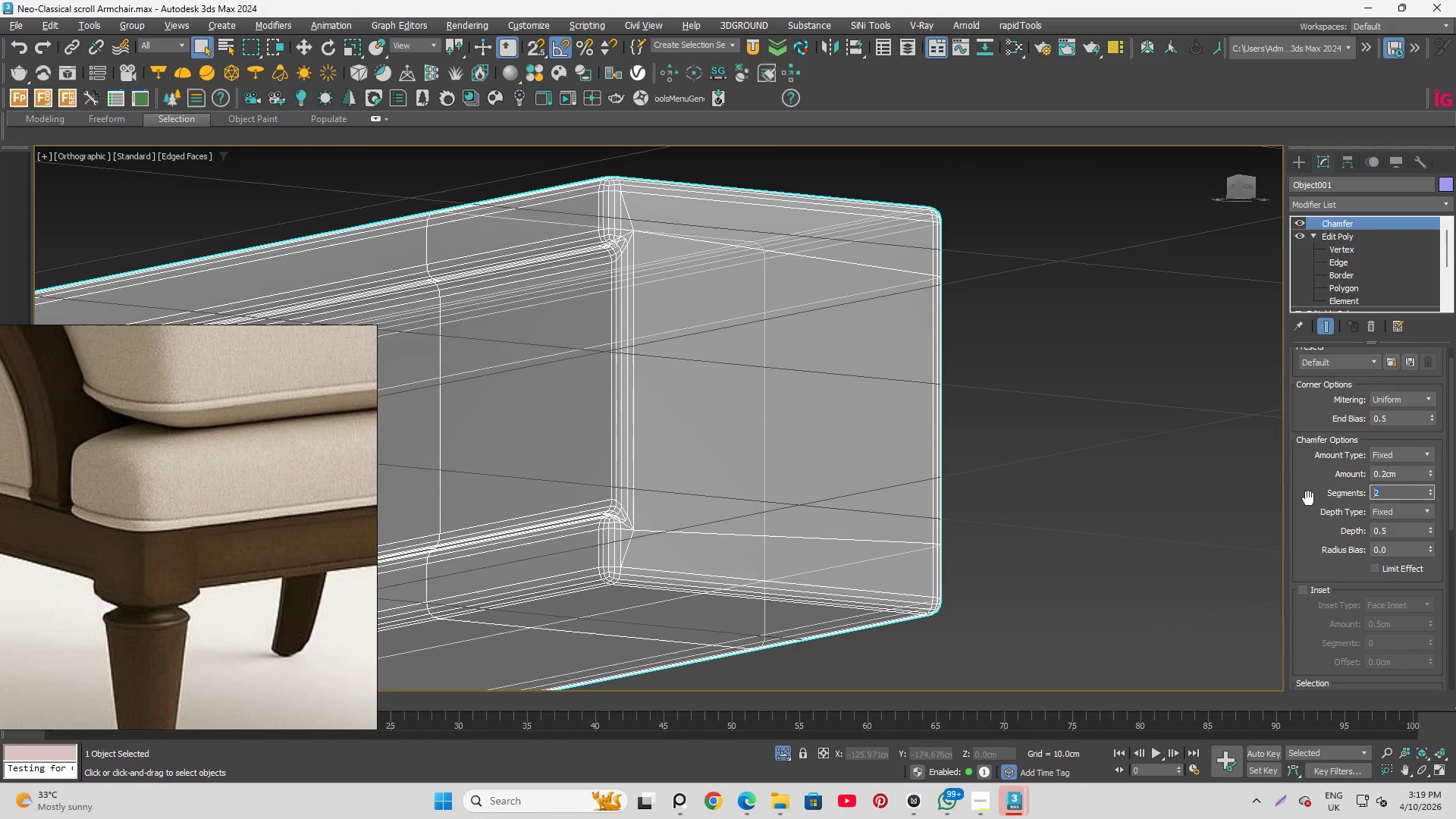 
scroll: coordinate [1018, 424], scroll_direction: down, amount: 4.0
 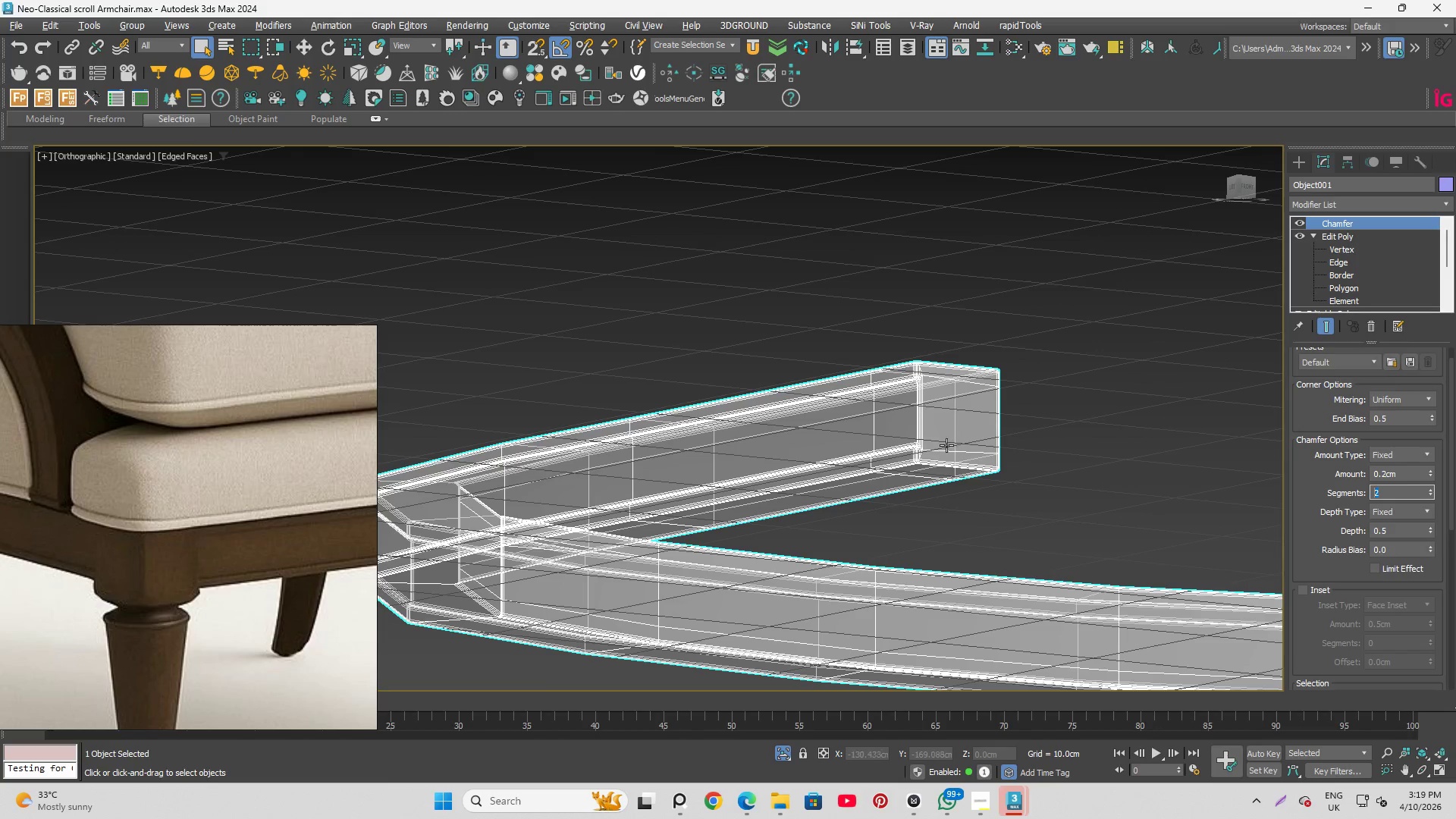 
hold_key(key=AltLeft, duration=1.34)
 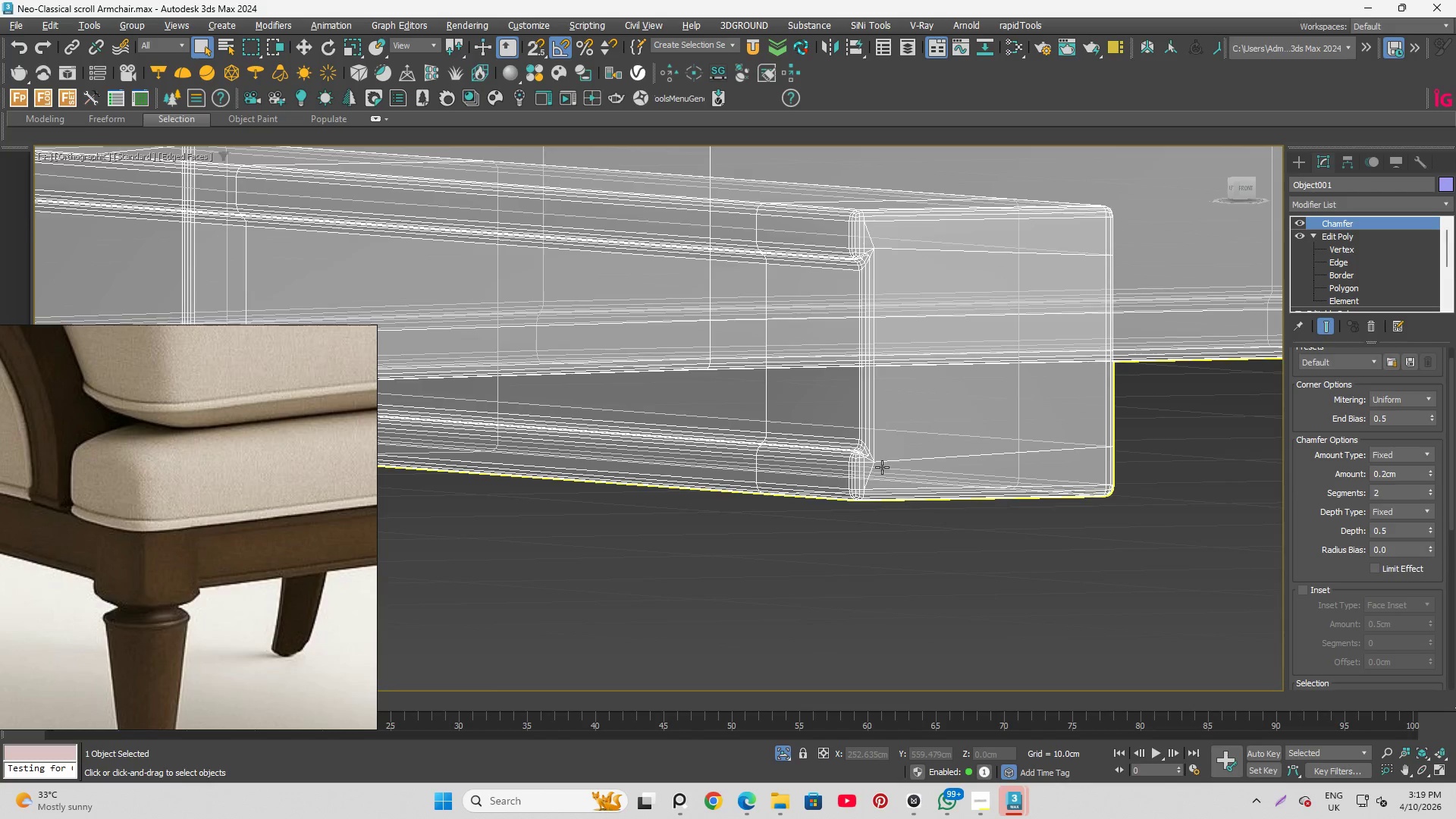 
scroll: coordinate [946, 447], scroll_direction: up, amount: 3.0
 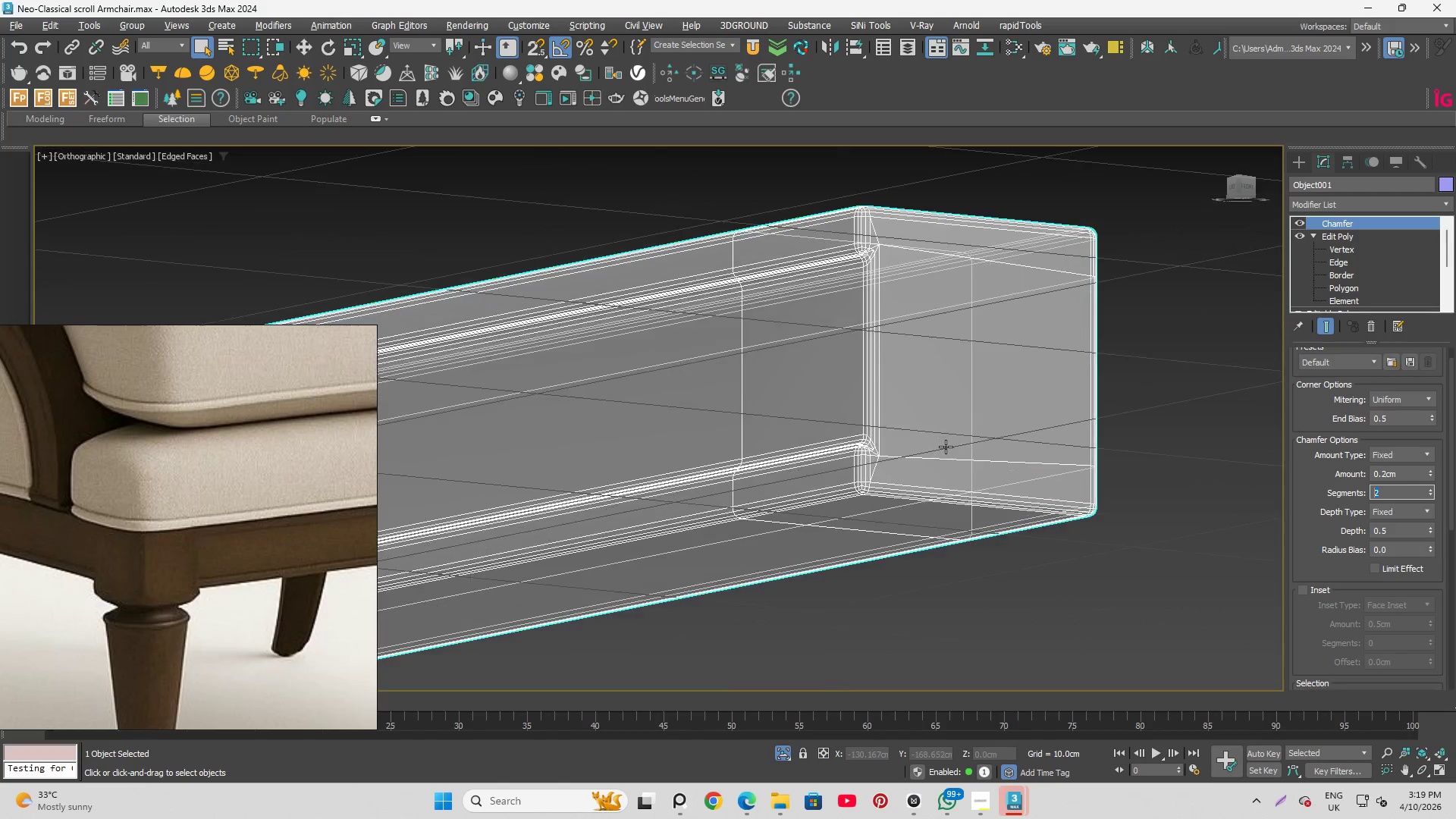 
scroll: coordinate [882, 467], scroll_direction: down, amount: 1.0
 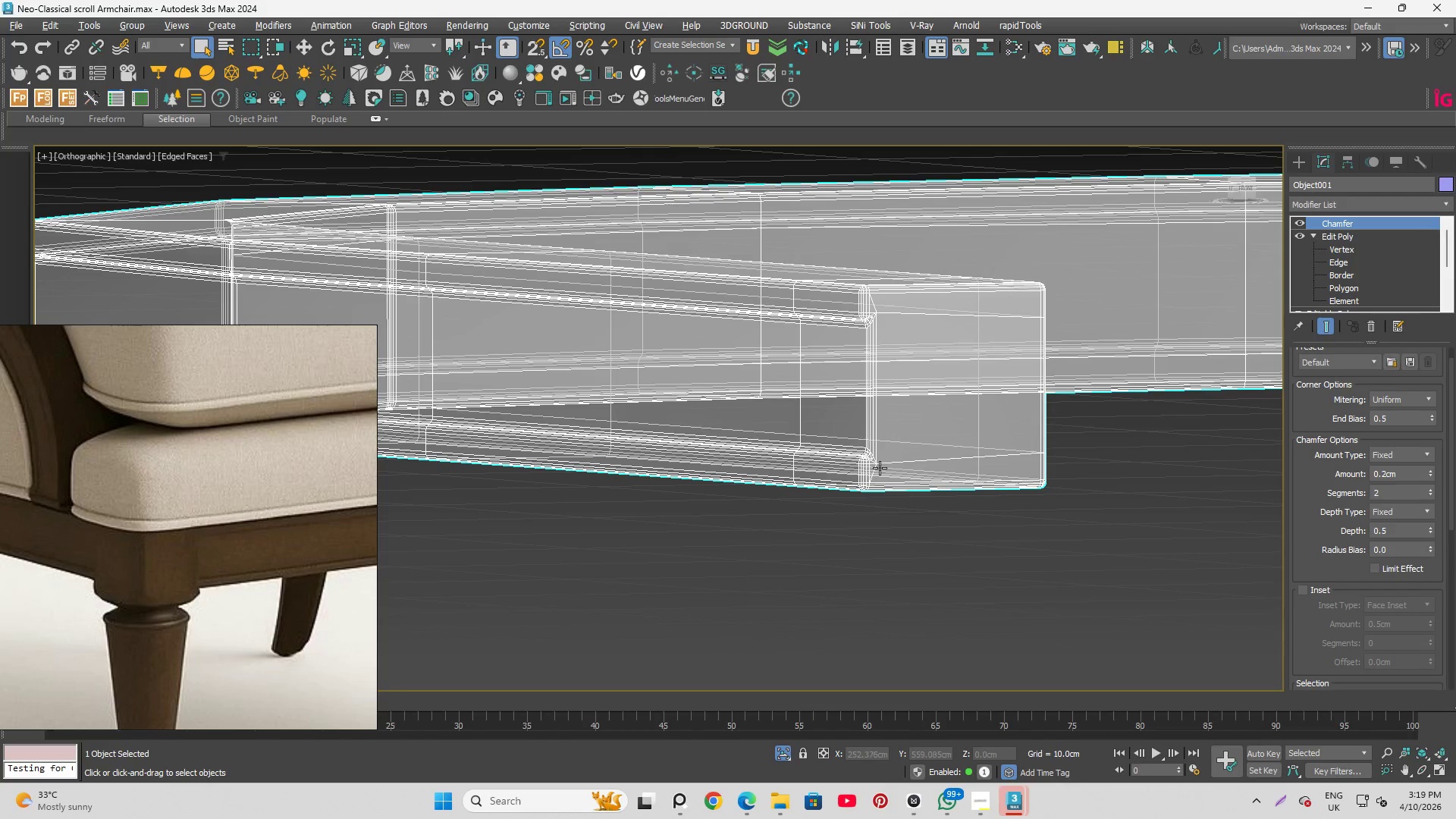 
key(F4)
 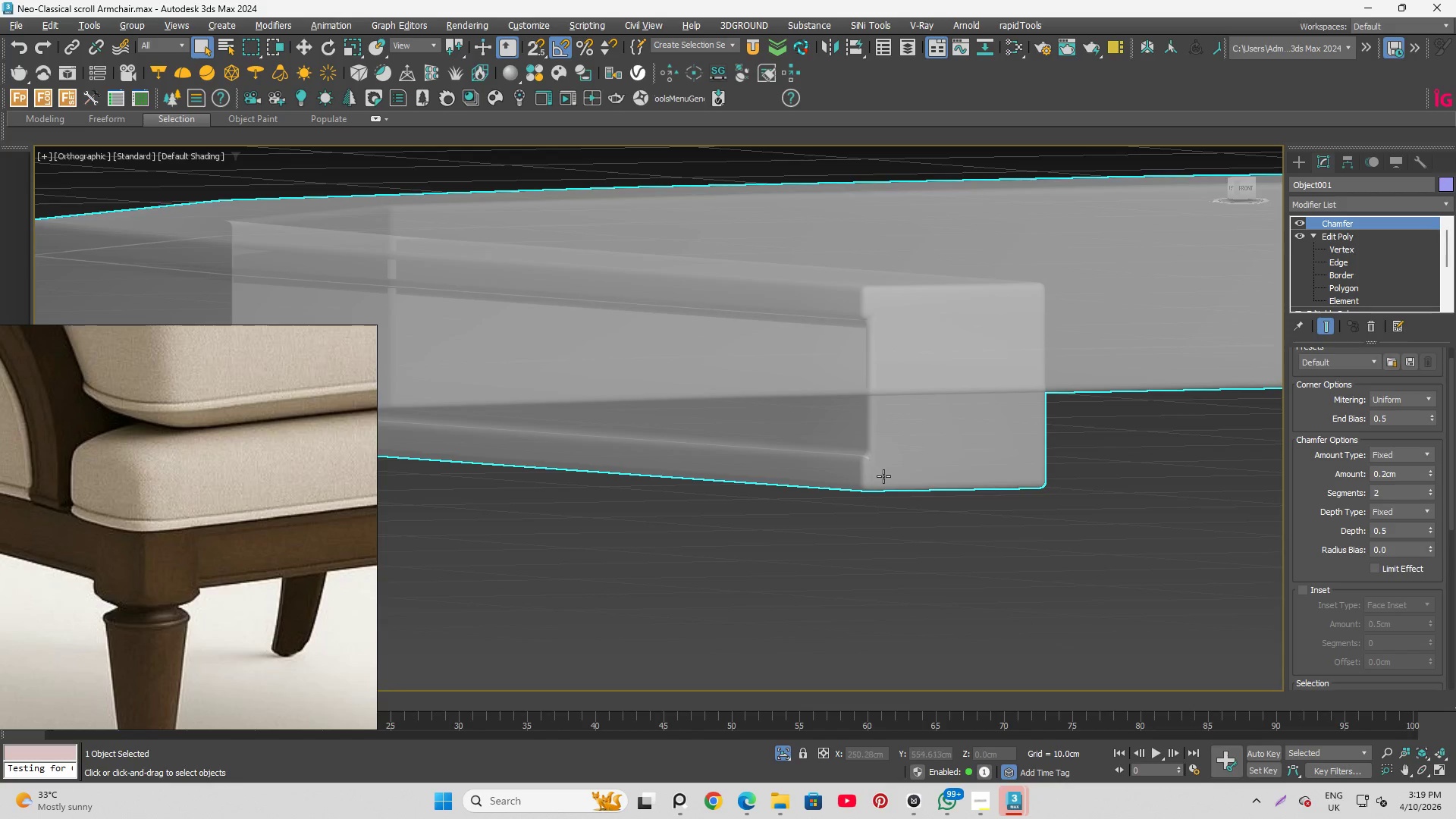 
scroll: coordinate [901, 491], scroll_direction: down, amount: 1.0
 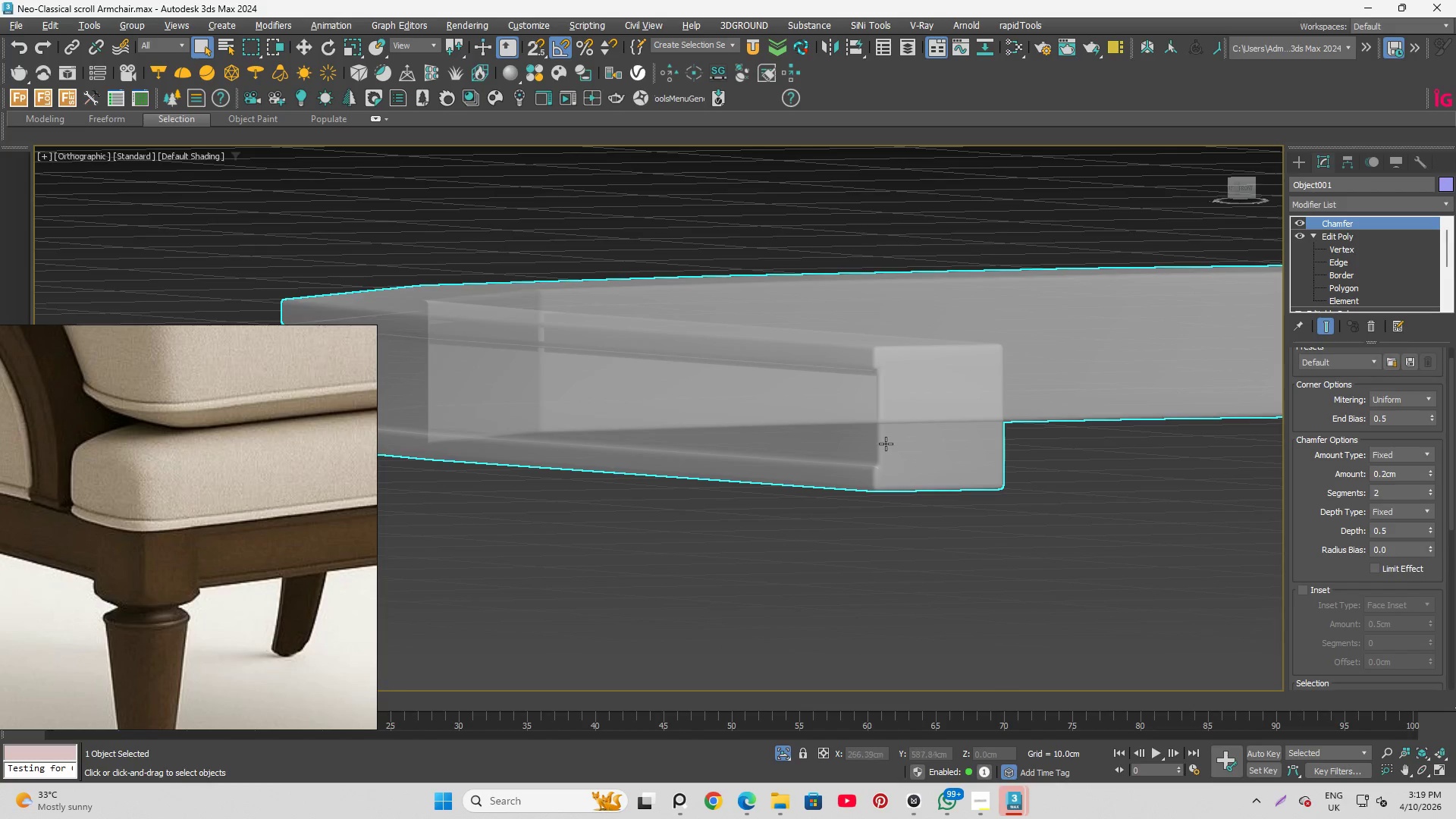 
hold_key(key=AltLeft, duration=1.52)
 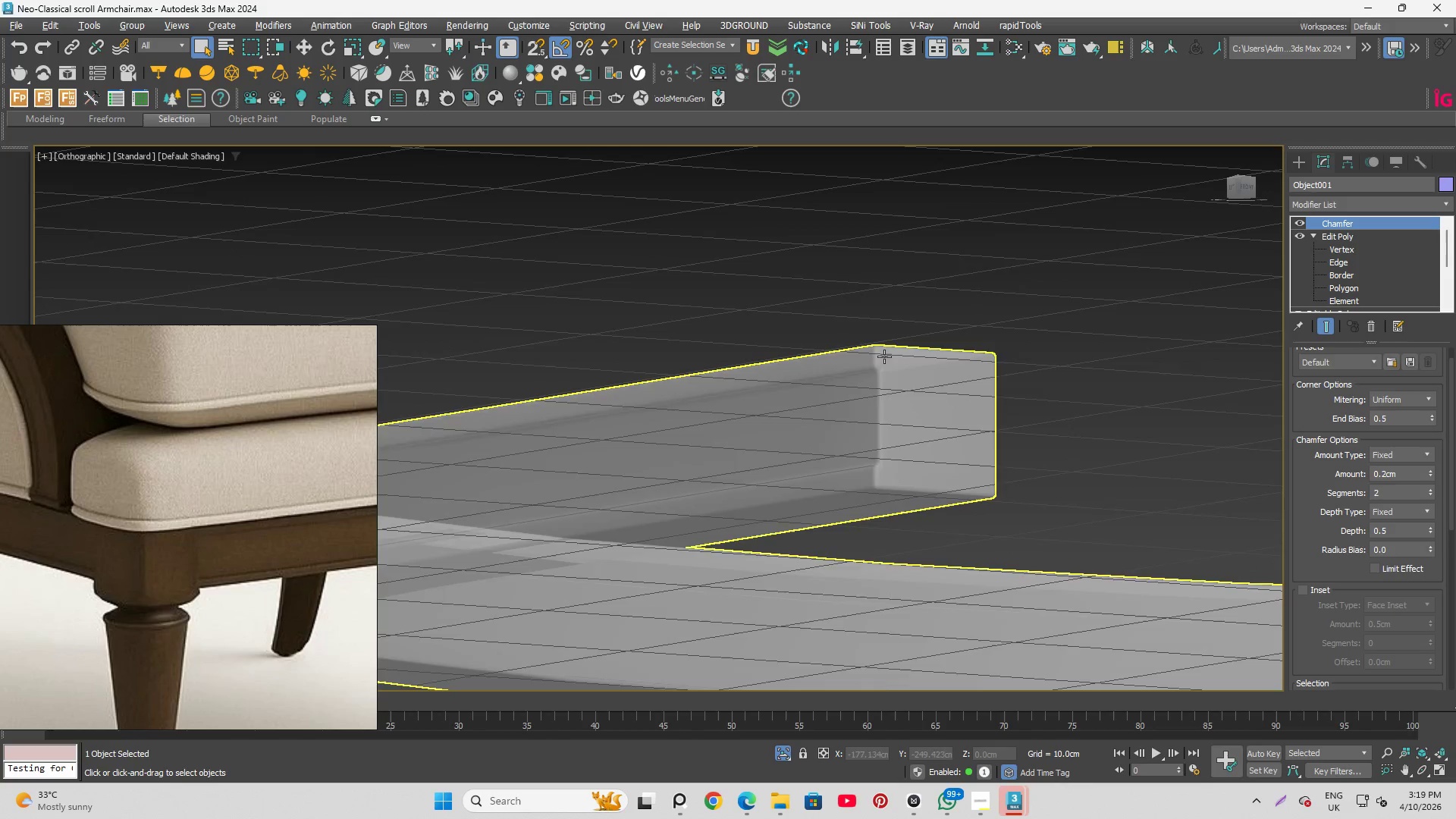 
hold_key(key=AltLeft, duration=1.5)
 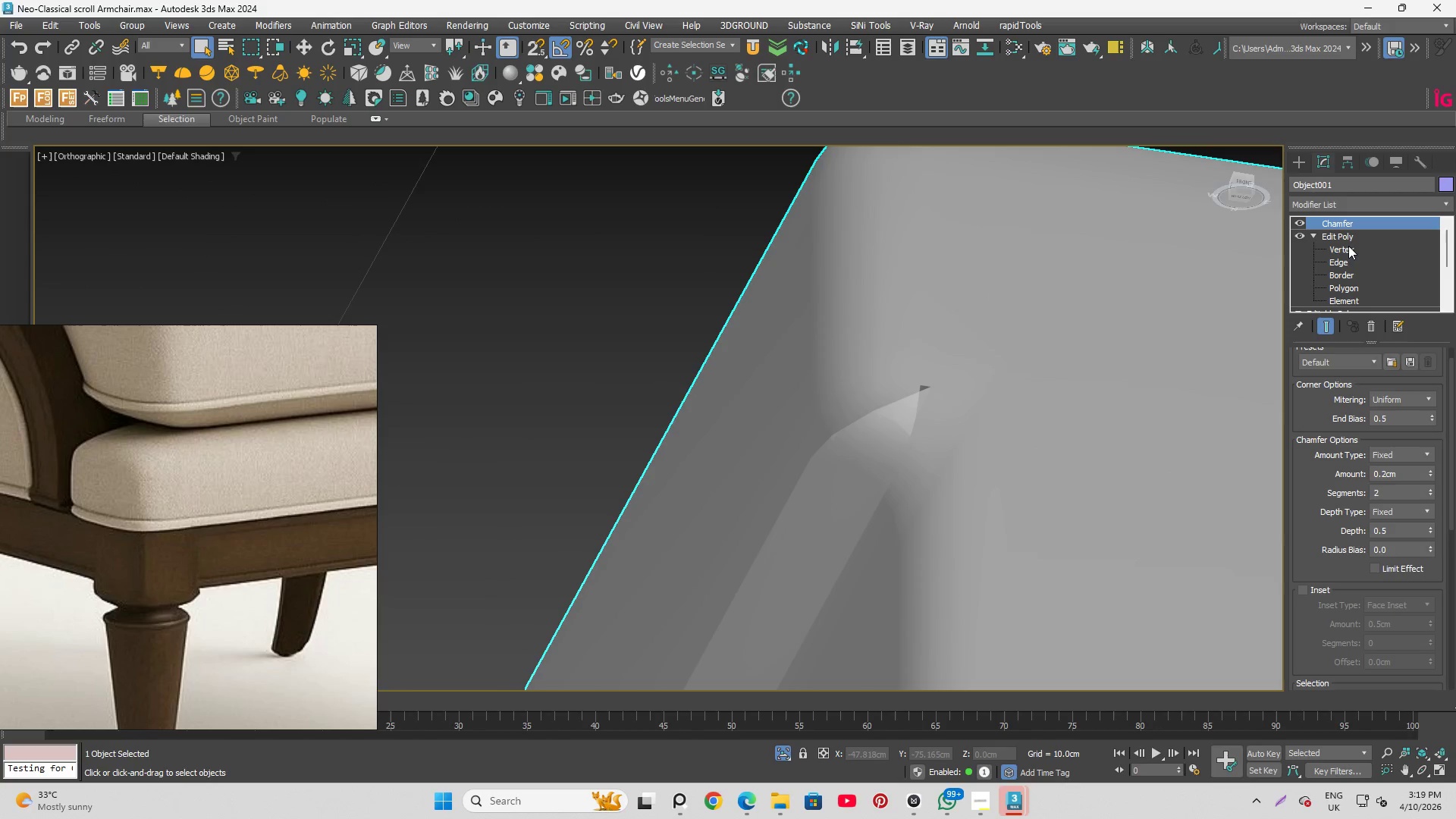 
scroll: coordinate [909, 379], scroll_direction: up, amount: 8.0
 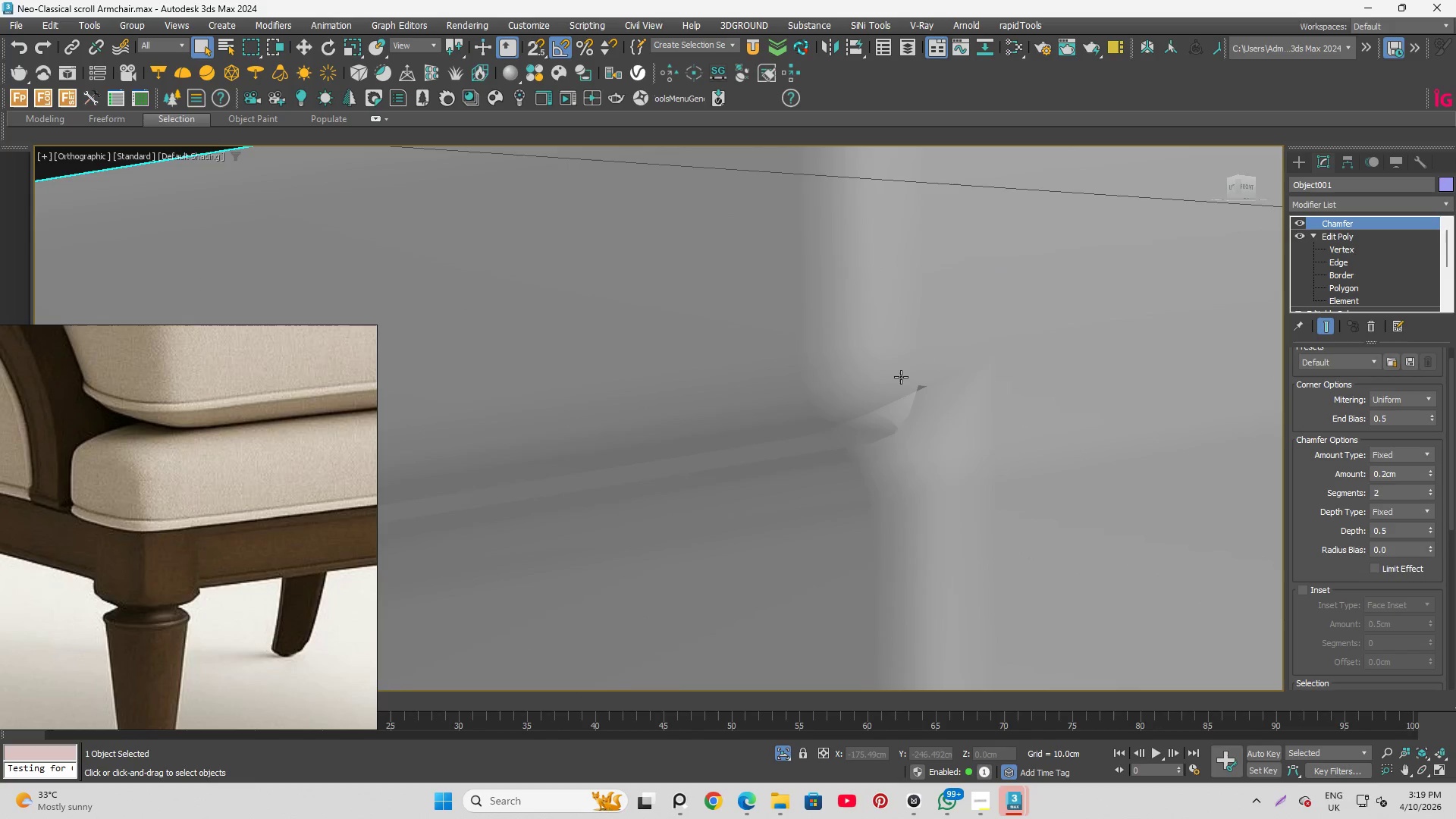 
left_click([1368, 327])
 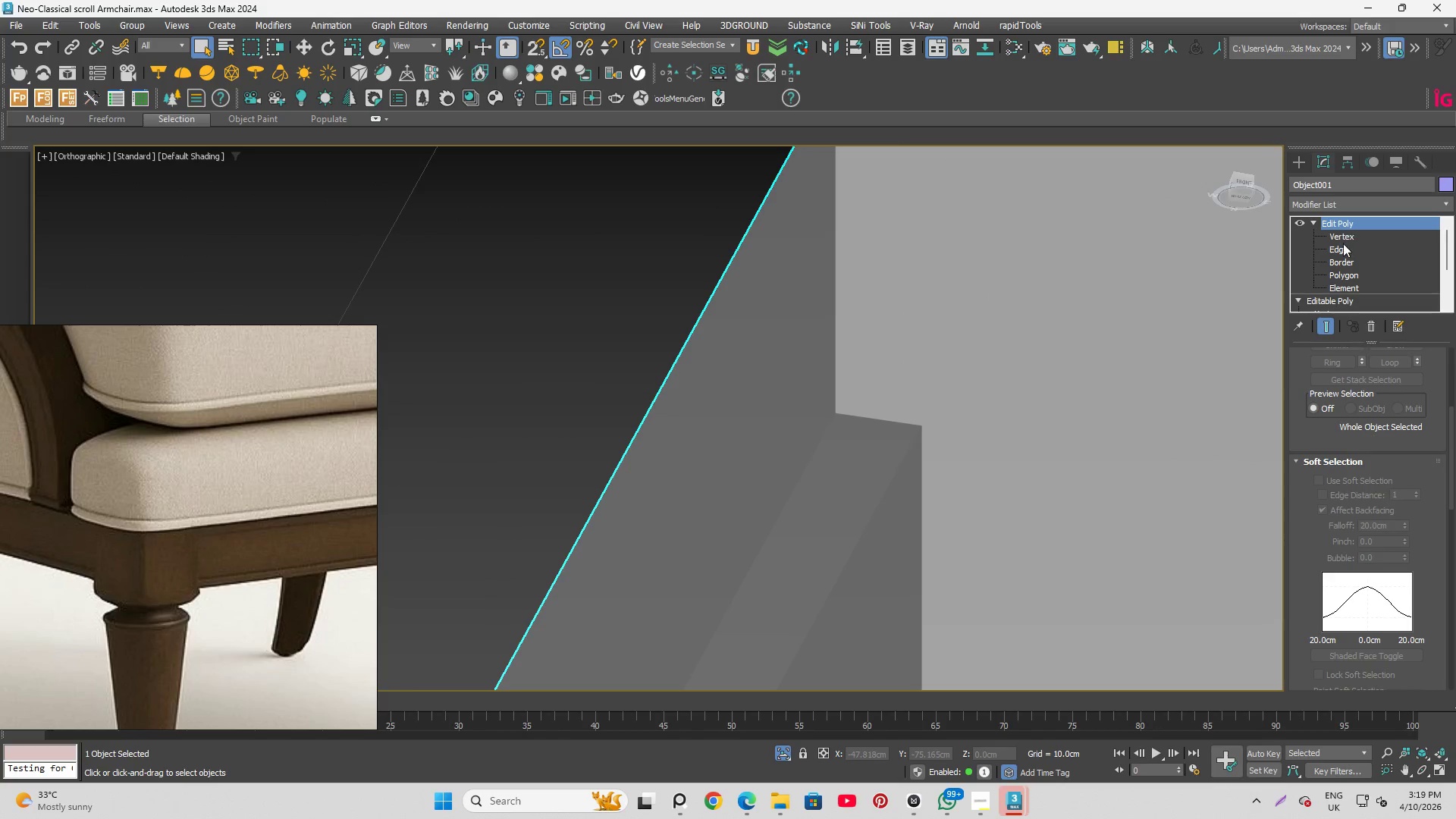 
left_click([1343, 248])
 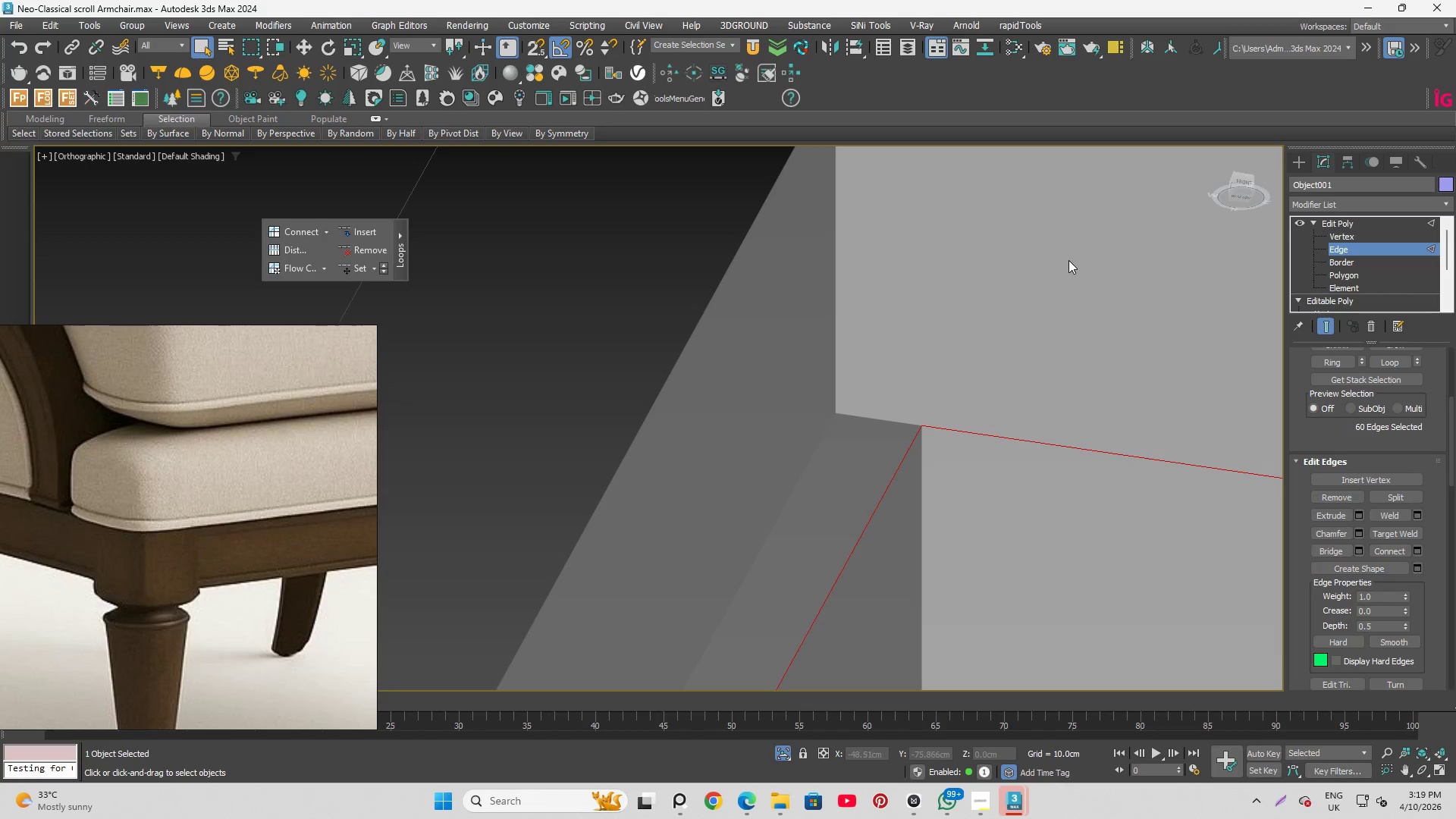 
key(F4)
 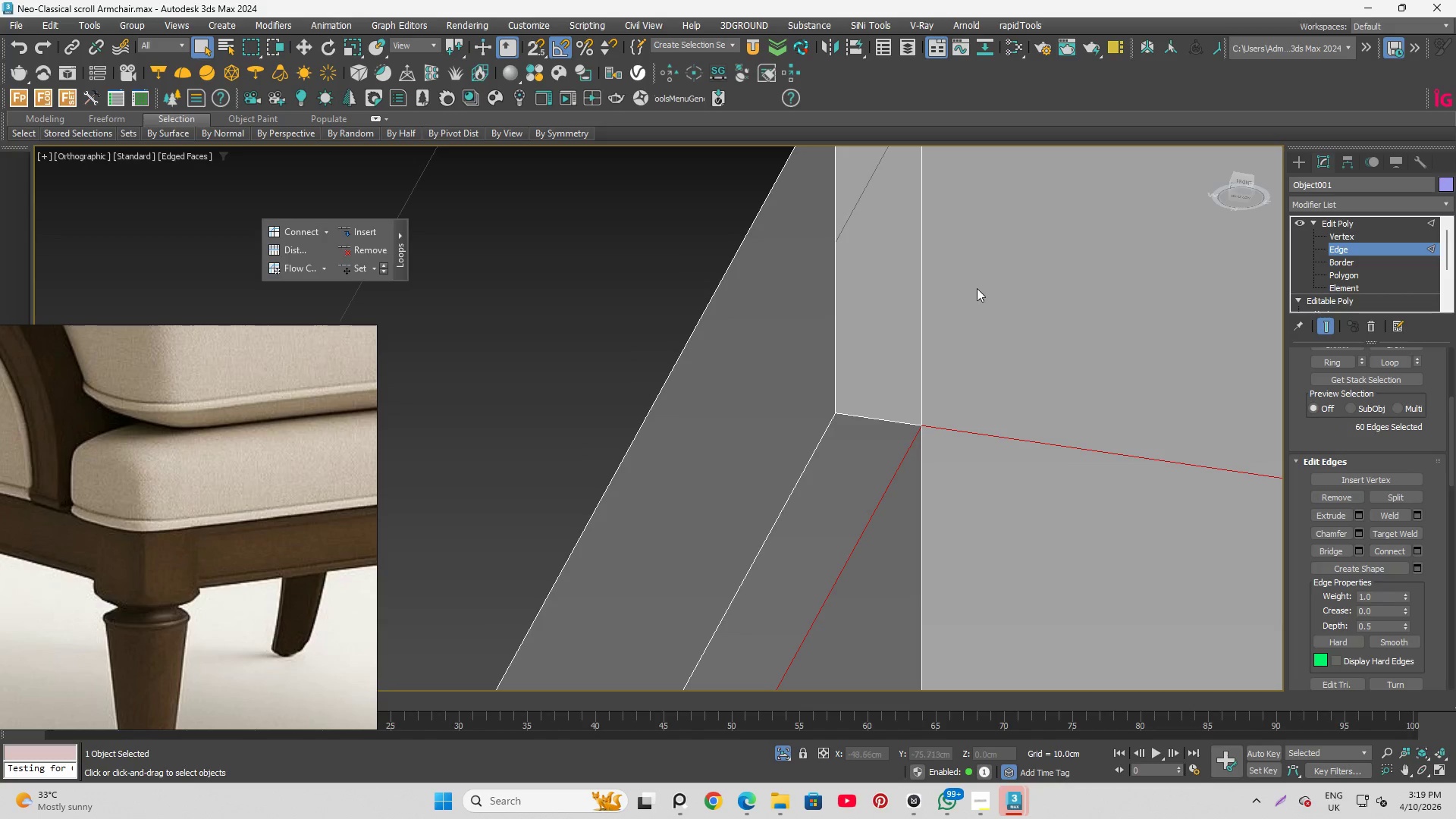 
scroll: coordinate [943, 353], scroll_direction: down, amount: 3.0
 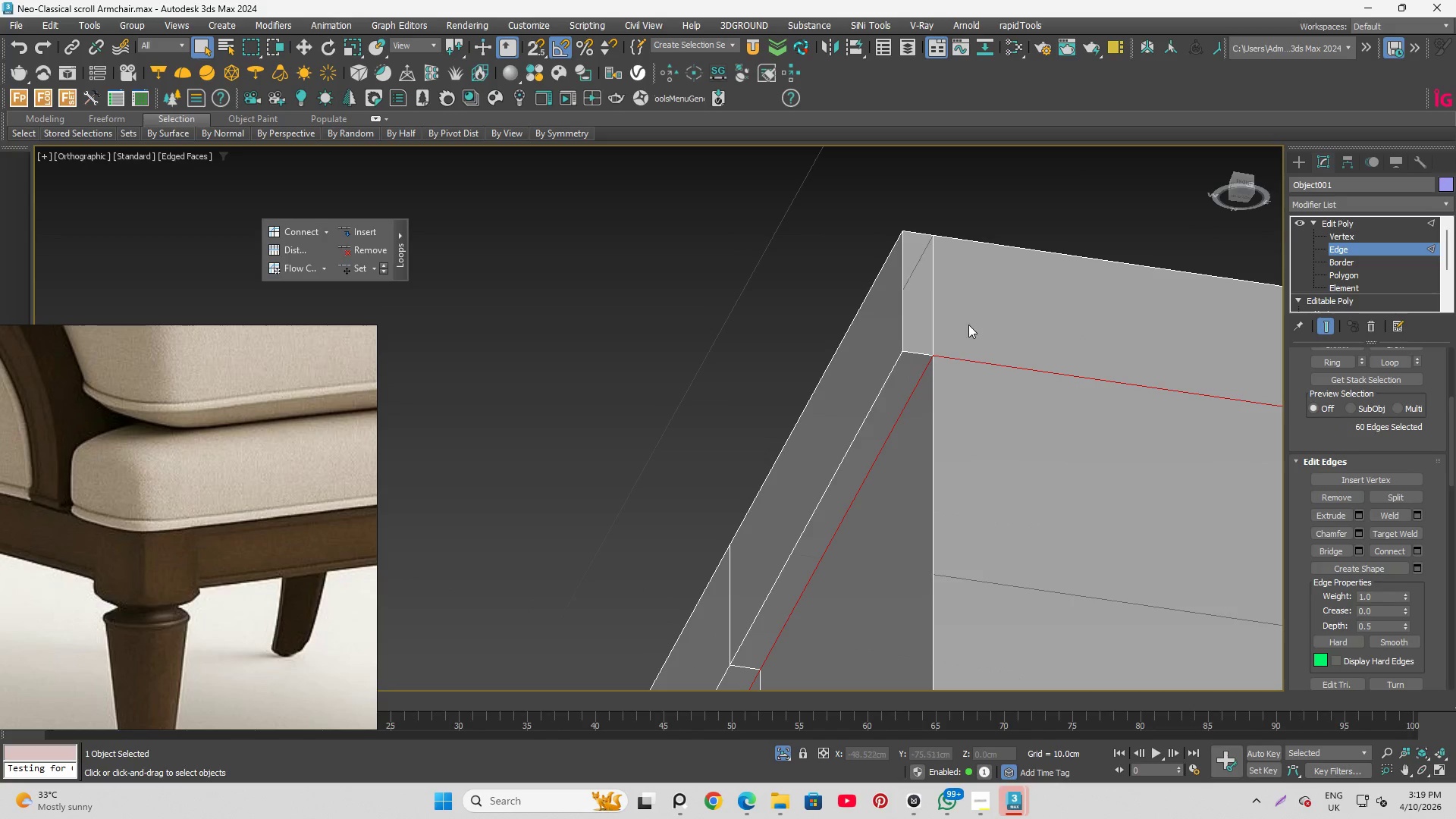 
key(Alt+1)
 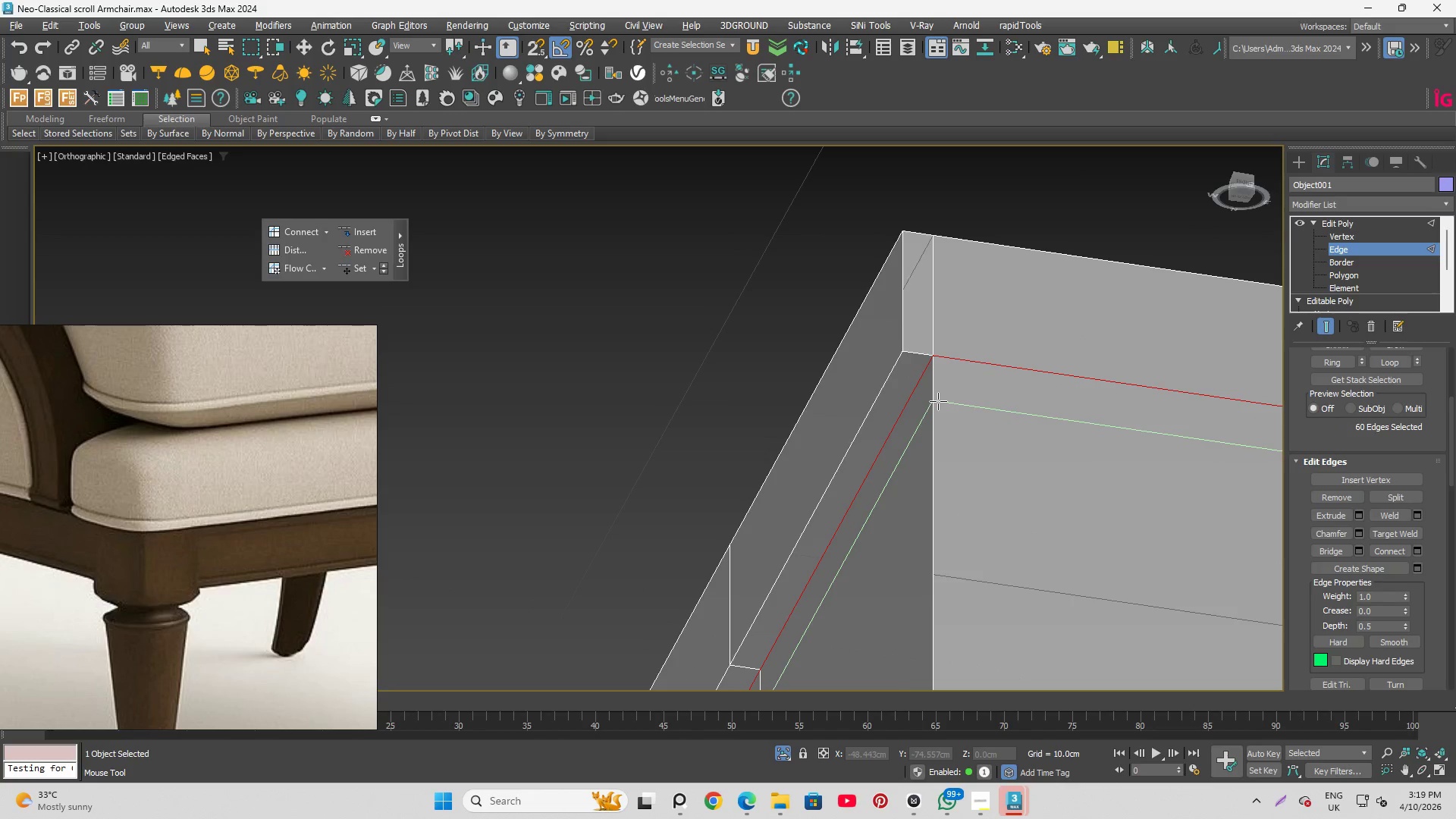 
scroll: coordinate [867, 312], scroll_direction: down, amount: 1.0
 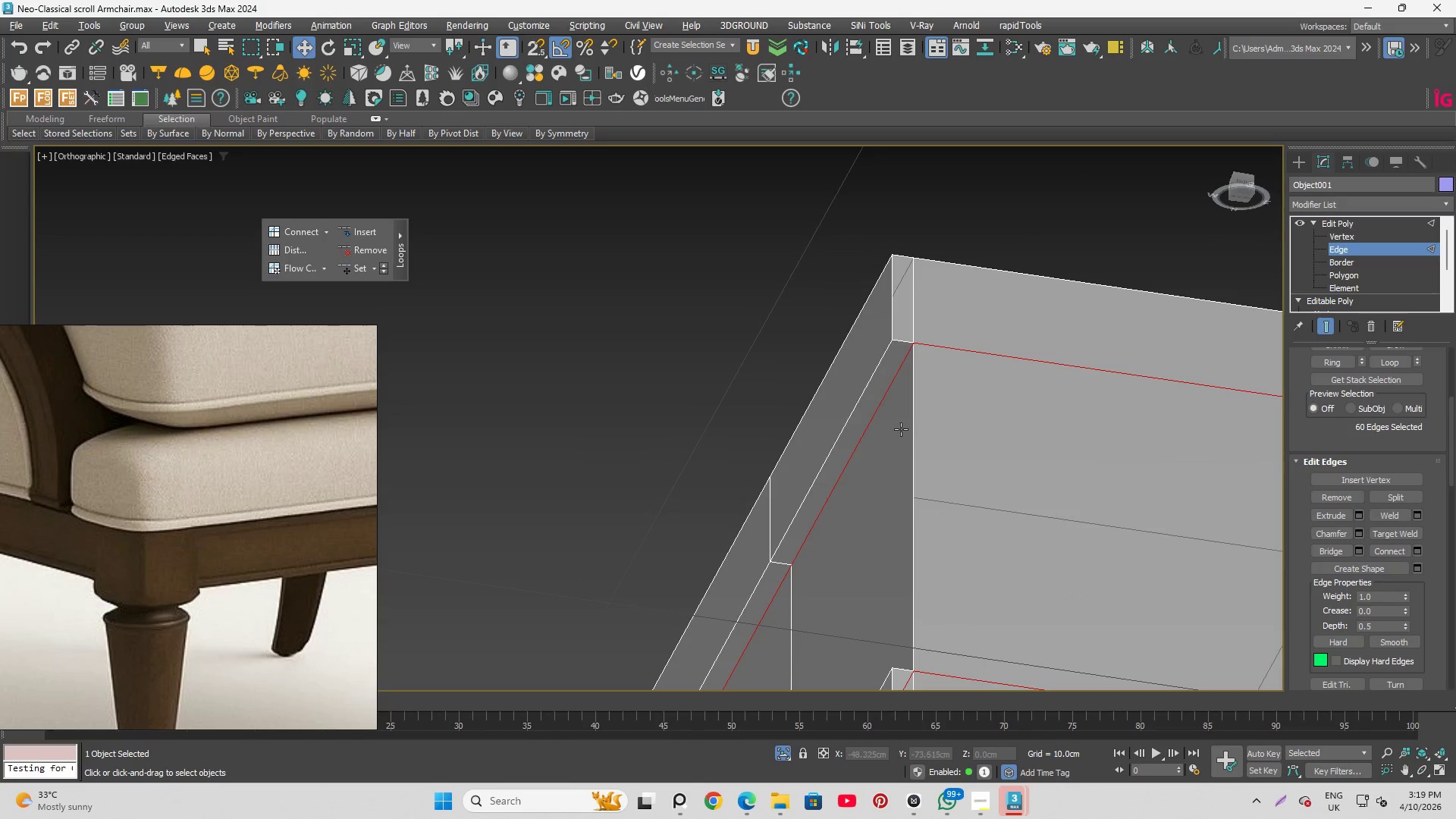 
left_click([901, 429])
 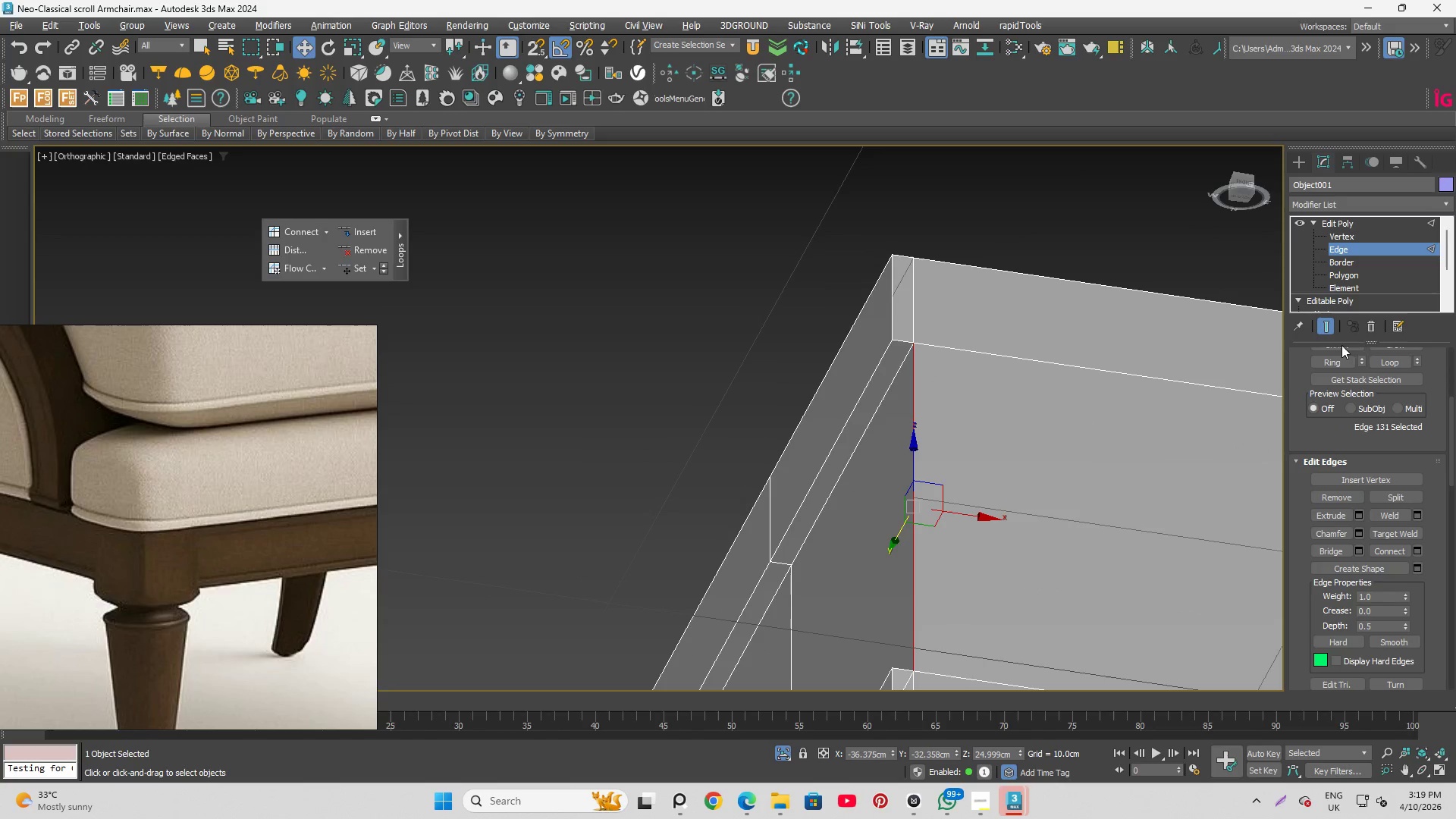 
scroll: coordinate [1352, 386], scroll_direction: up, amount: 1.0
 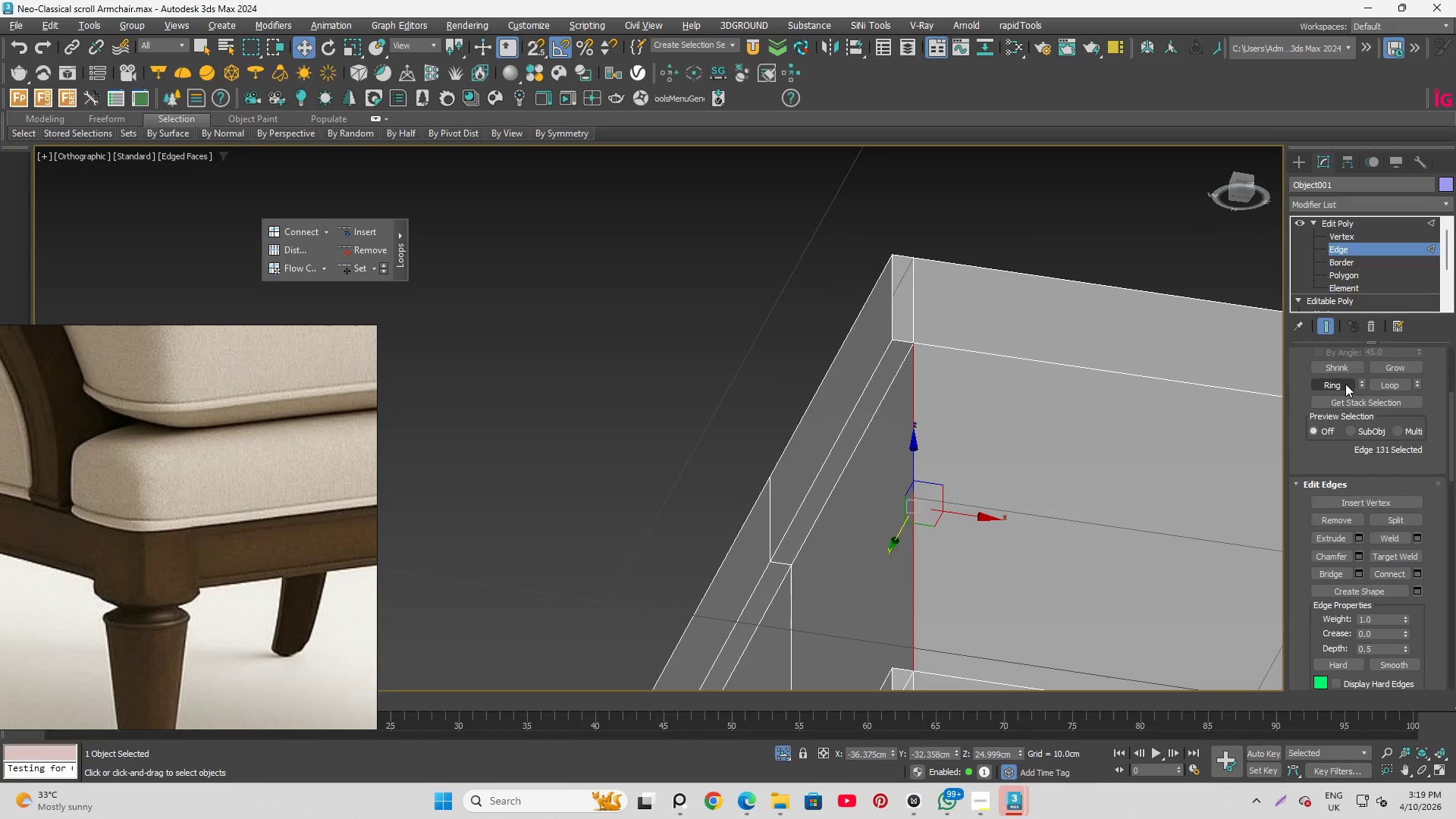 
left_click([1345, 383])
 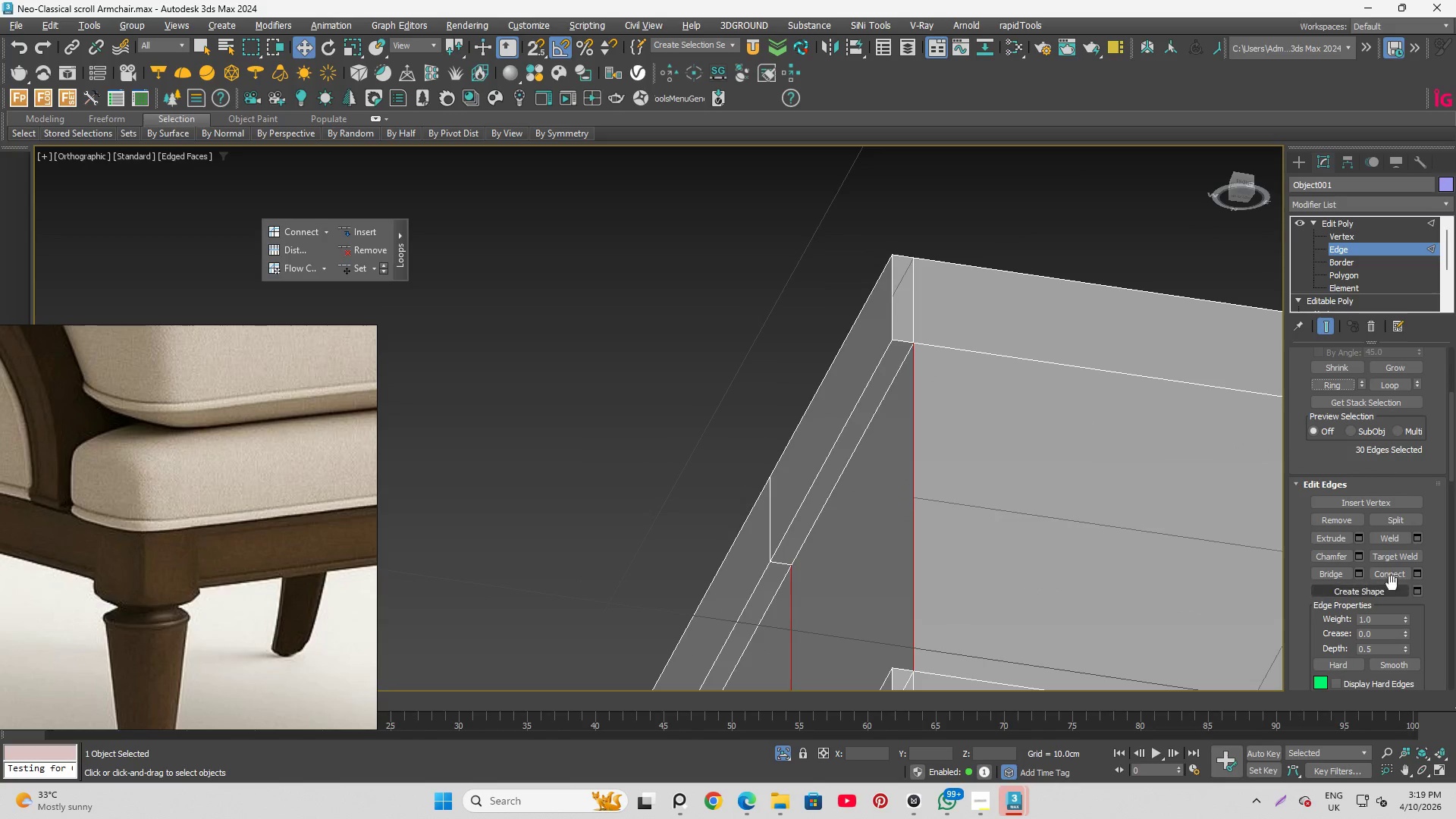 
left_click([1414, 574])
 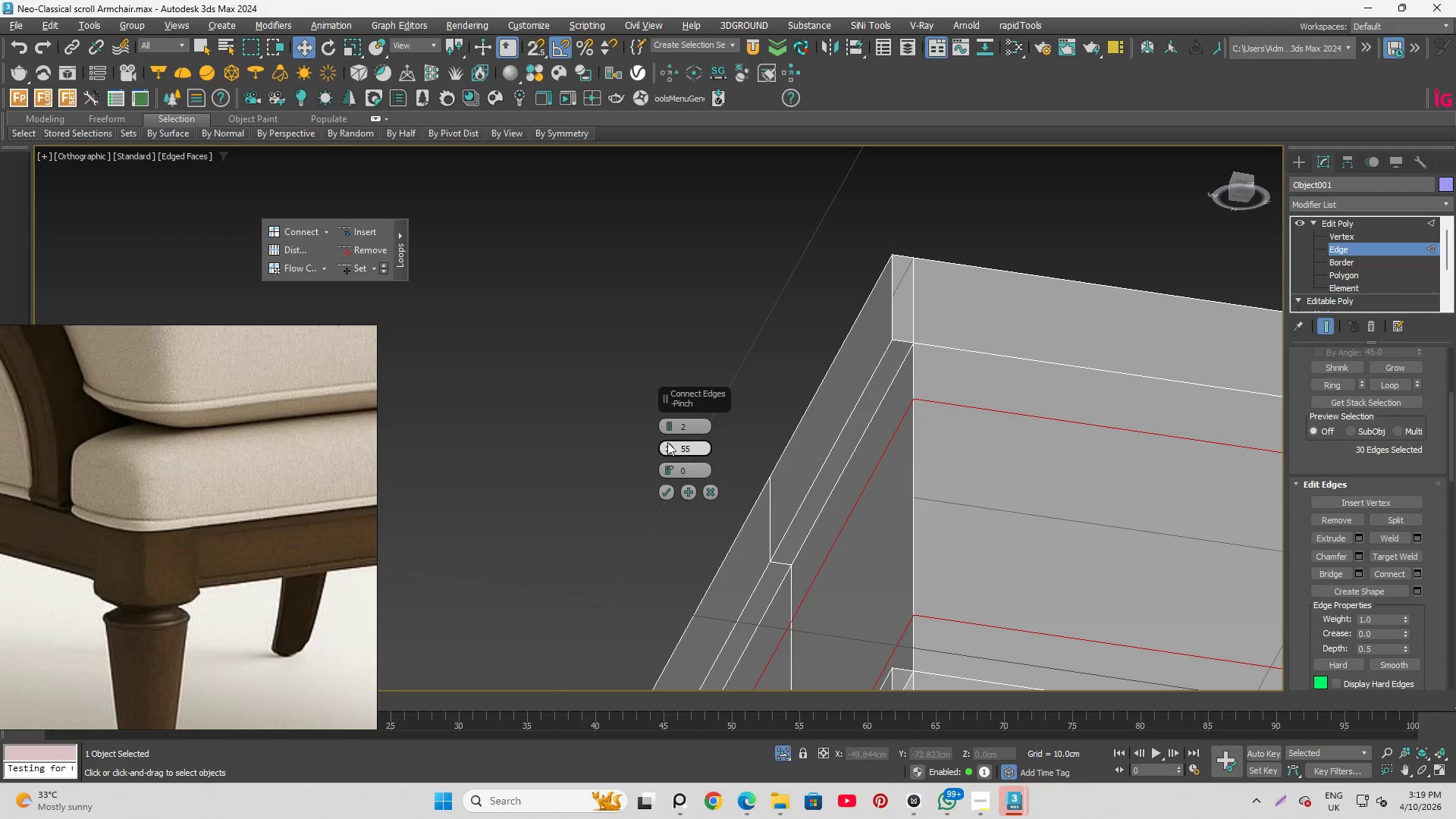 
left_click_drag(start_coordinate=[668, 445], to_coordinate=[686, 331])
 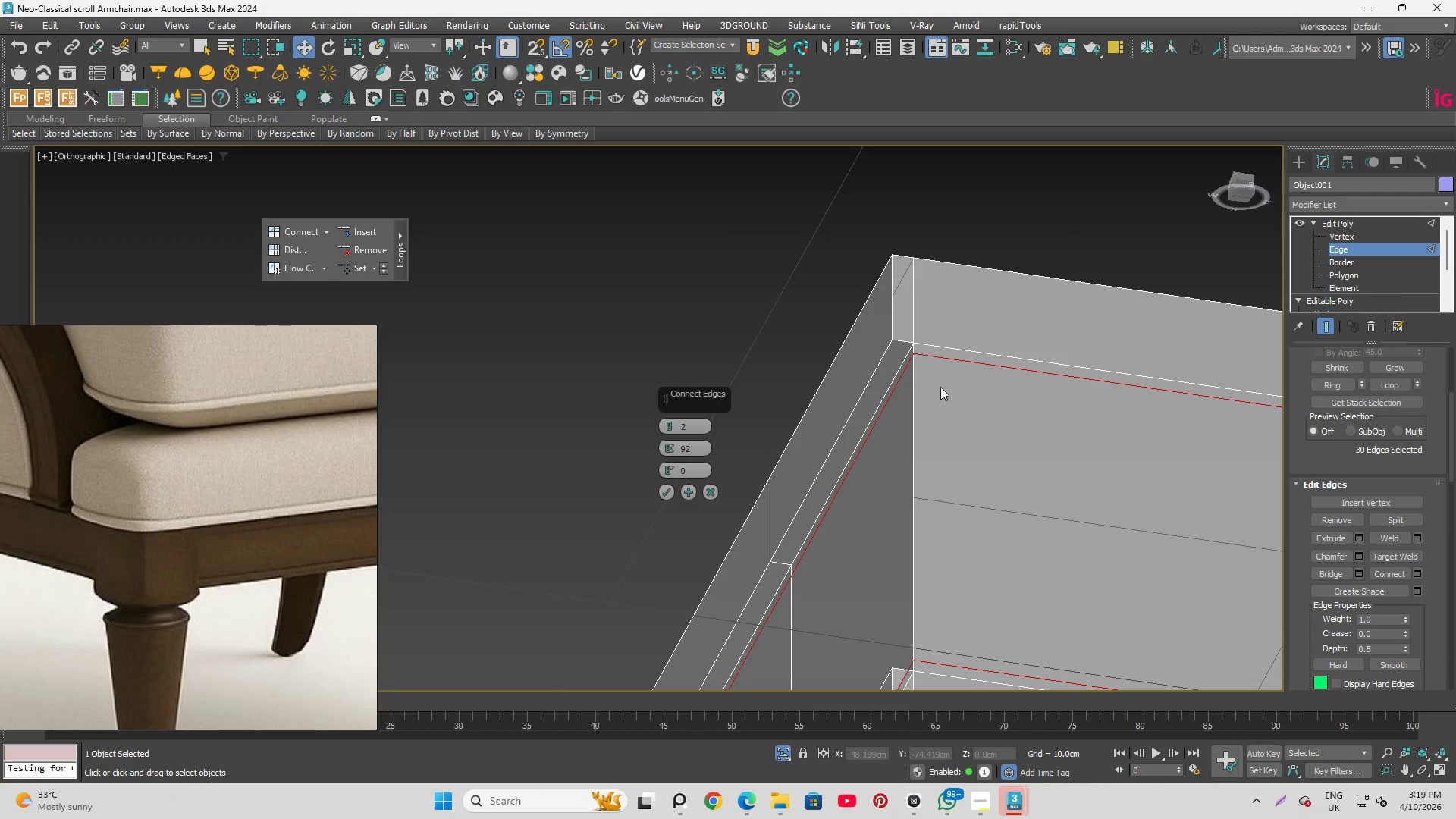 
hold_key(key=AltLeft, duration=0.98)
 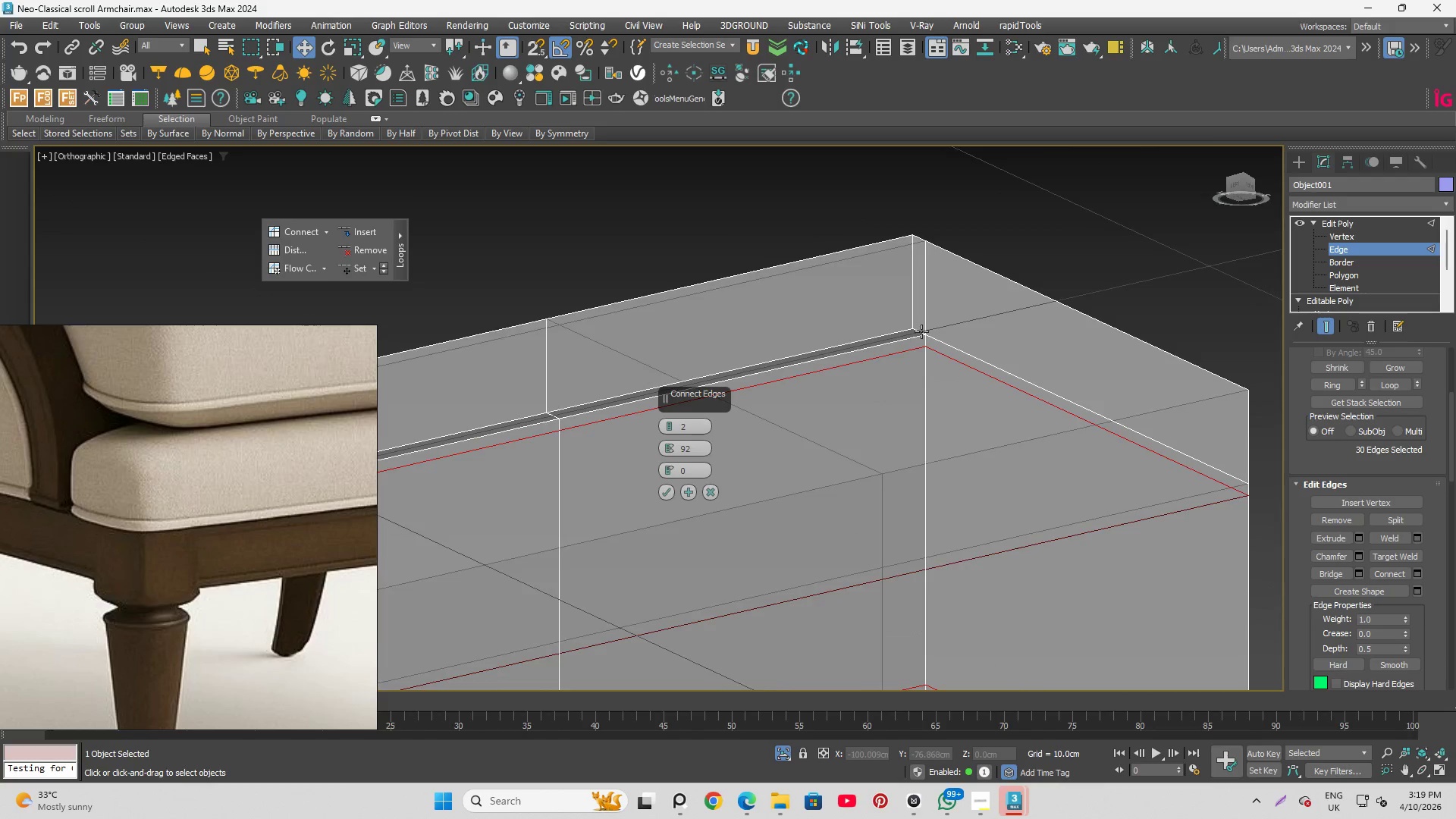 
scroll: coordinate [921, 331], scroll_direction: up, amount: 4.0
 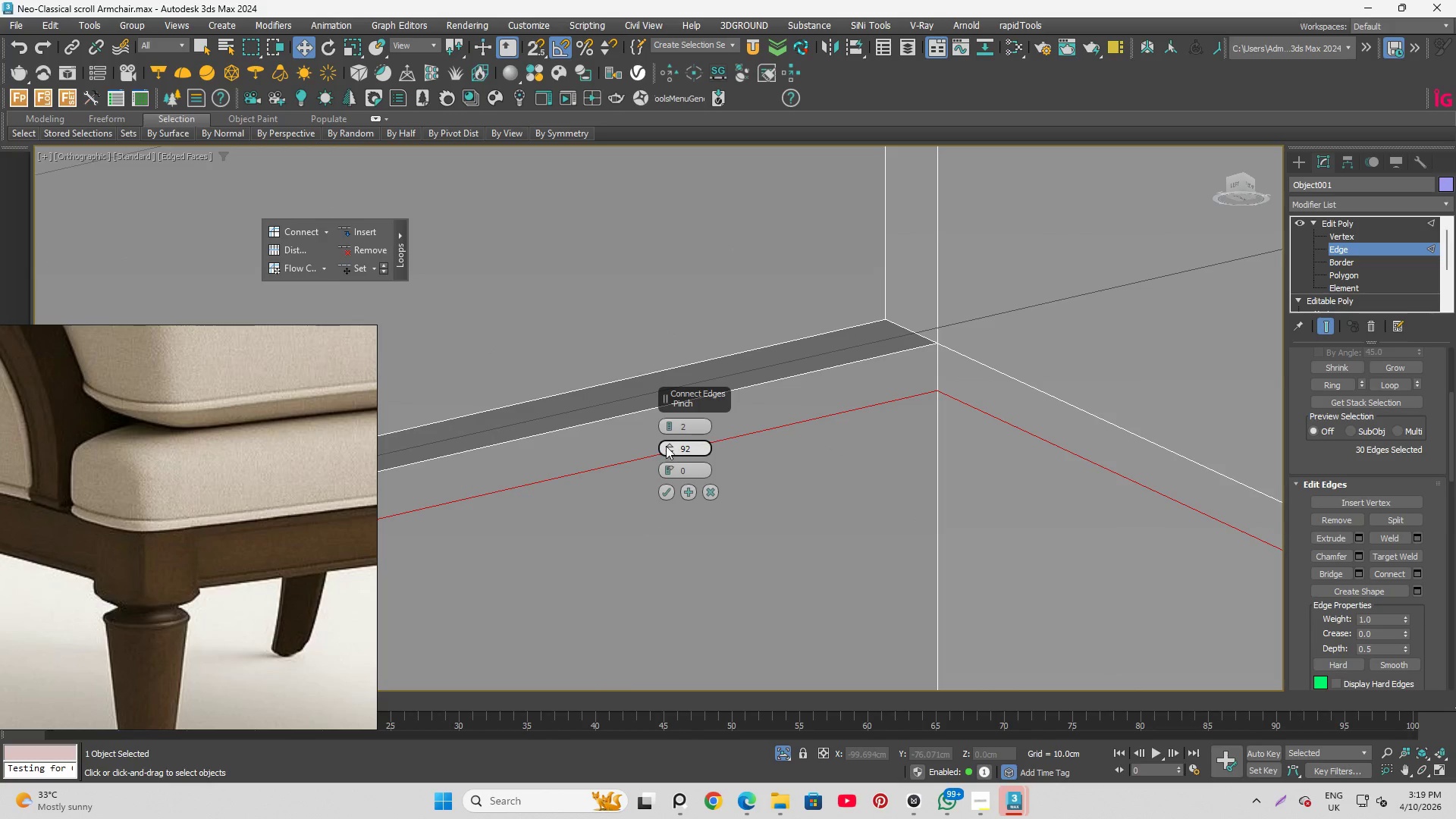 
left_click_drag(start_coordinate=[670, 444], to_coordinate=[699, 423])
 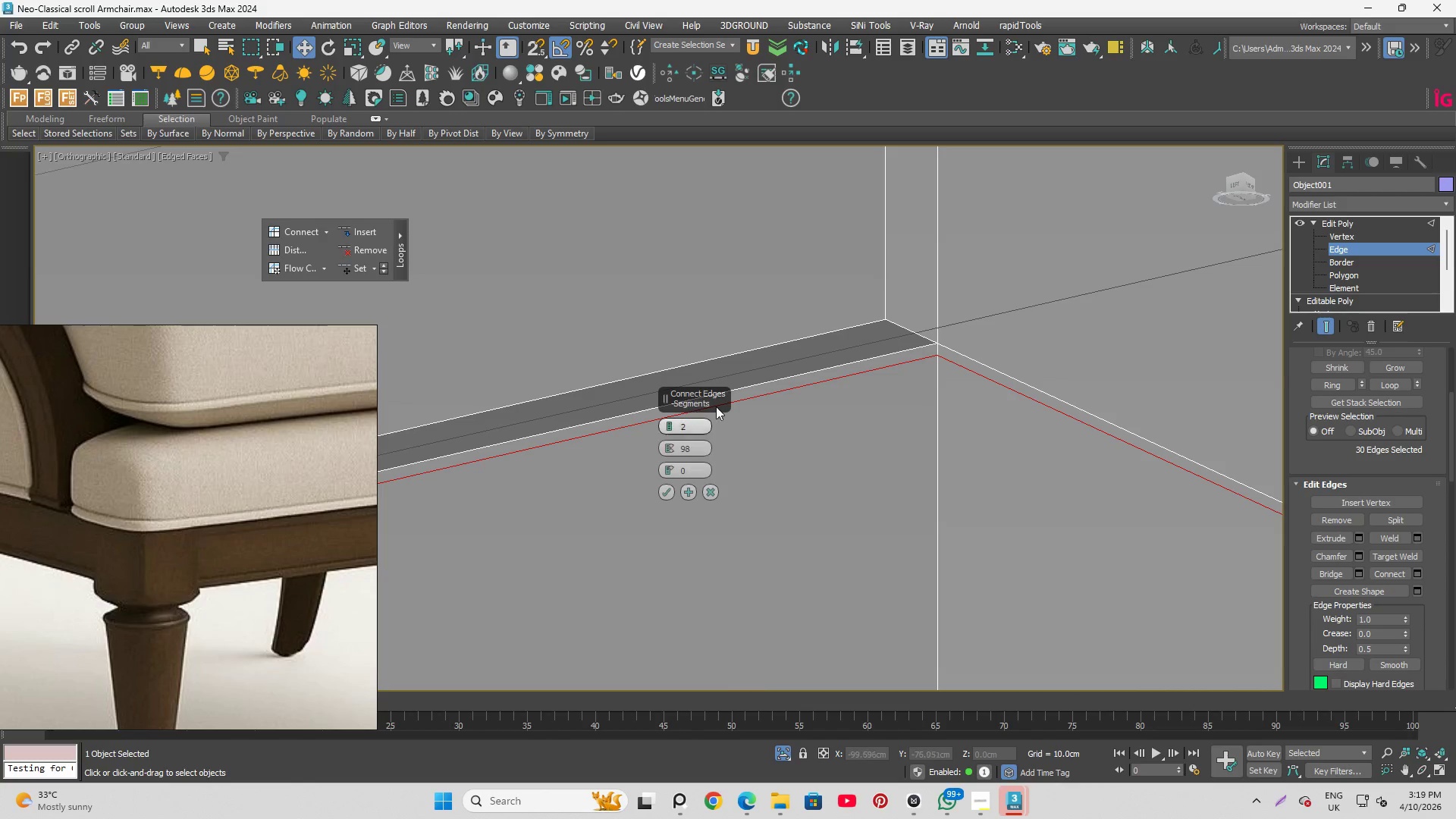 
scroll: coordinate [908, 281], scroll_direction: down, amount: 5.0
 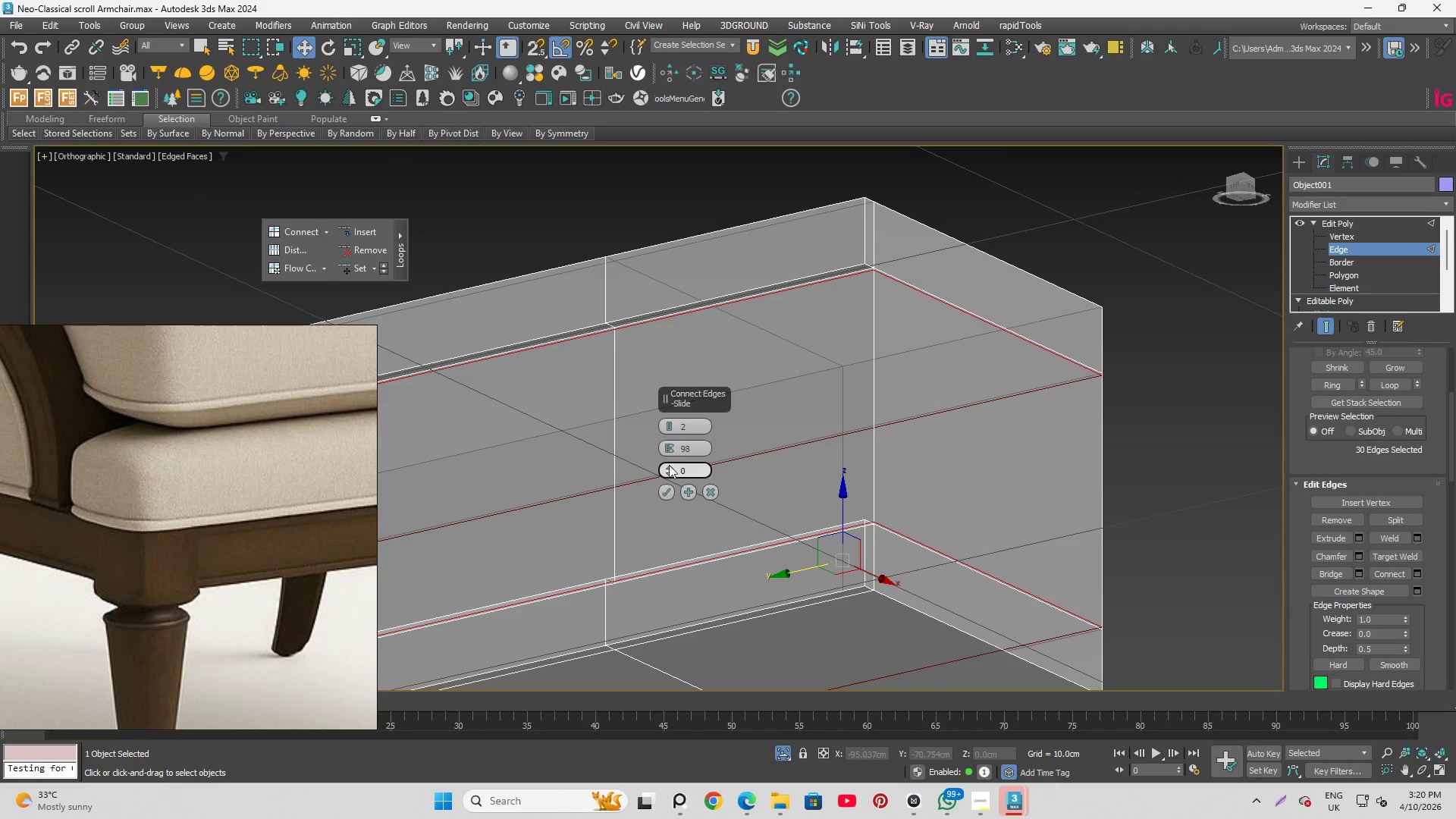 
left_click([664, 492])
 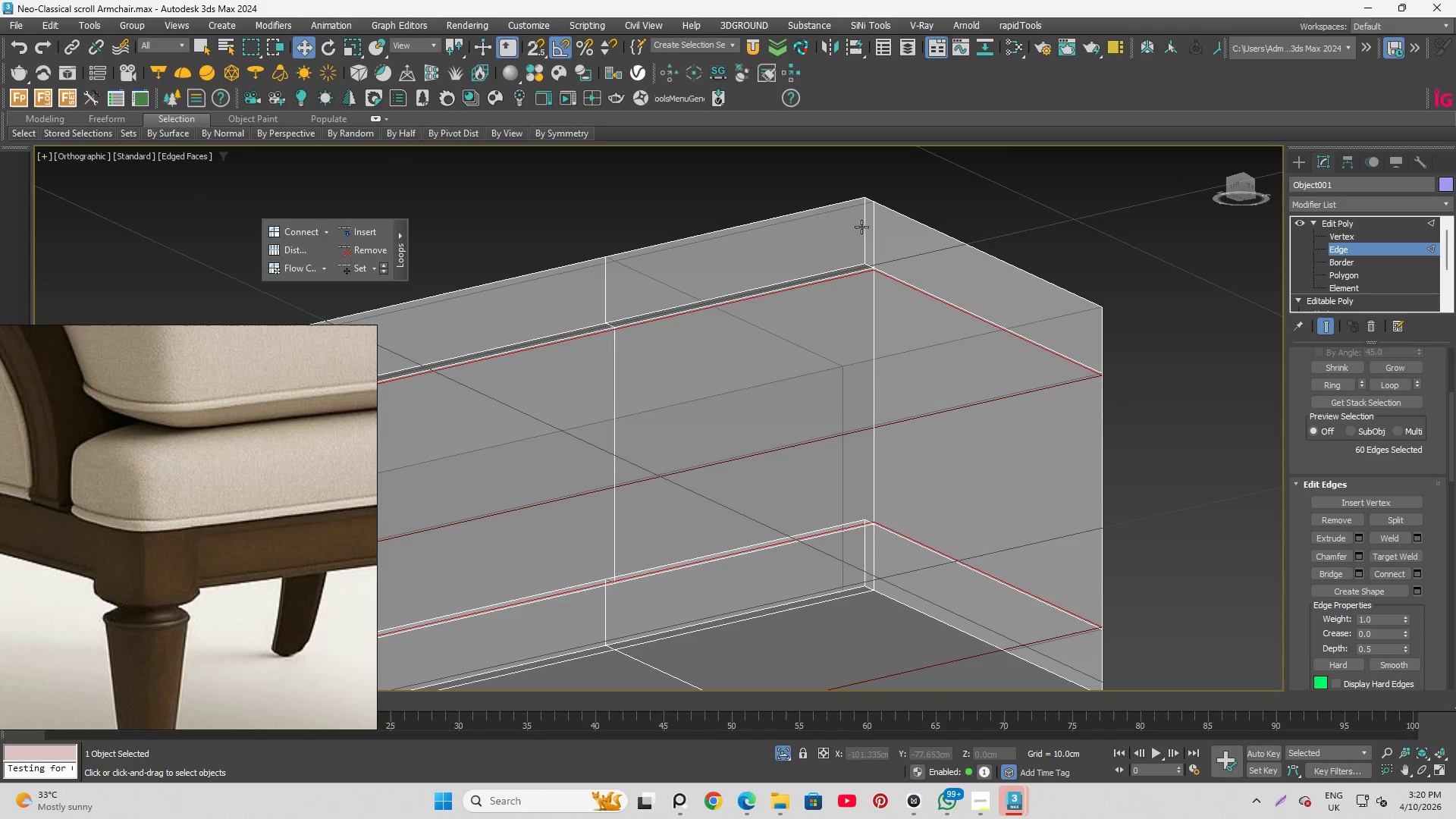 
scroll: coordinate [871, 230], scroll_direction: up, amount: 3.0
 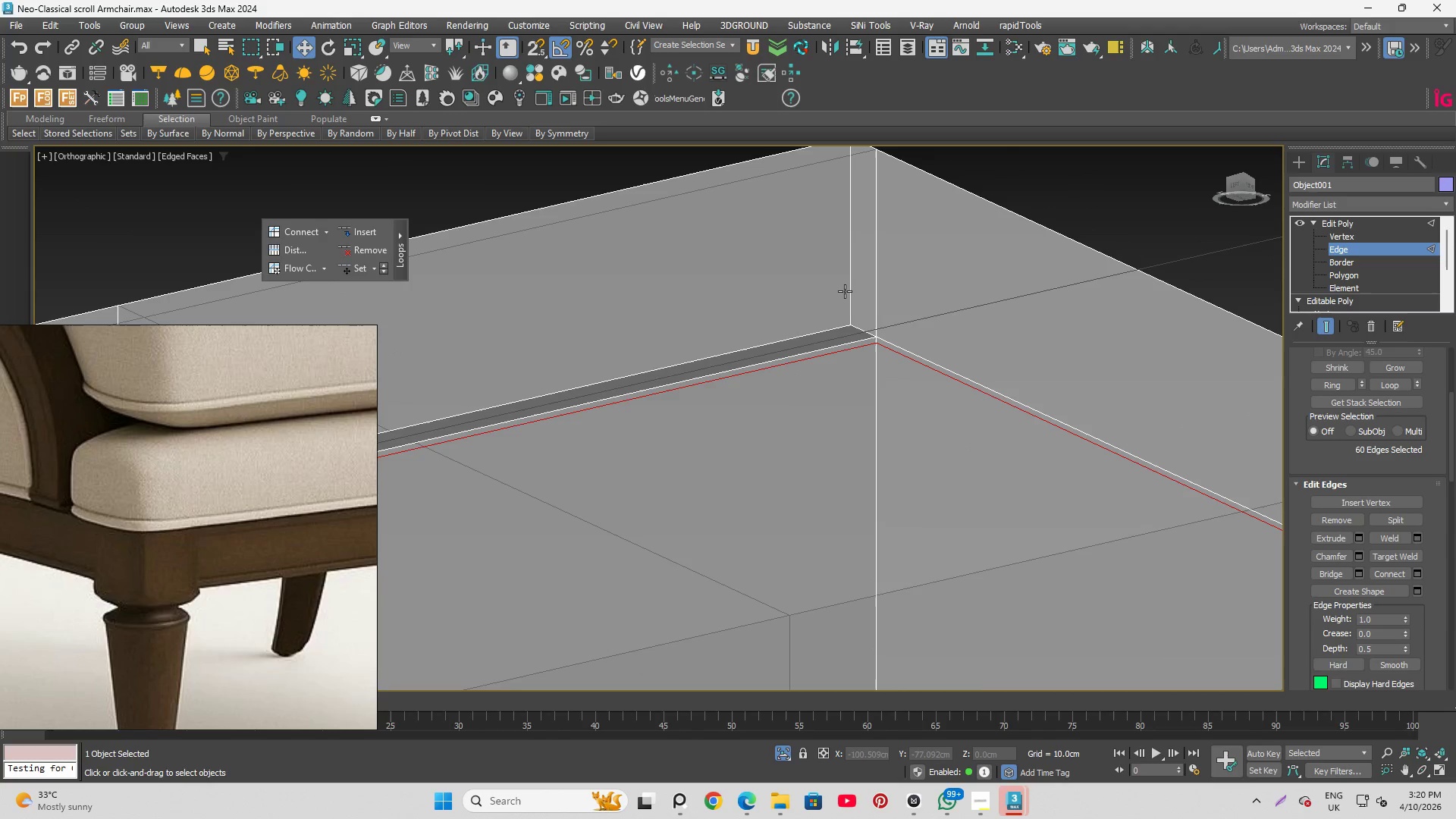 
hold_key(key=AltLeft, duration=1.34)
 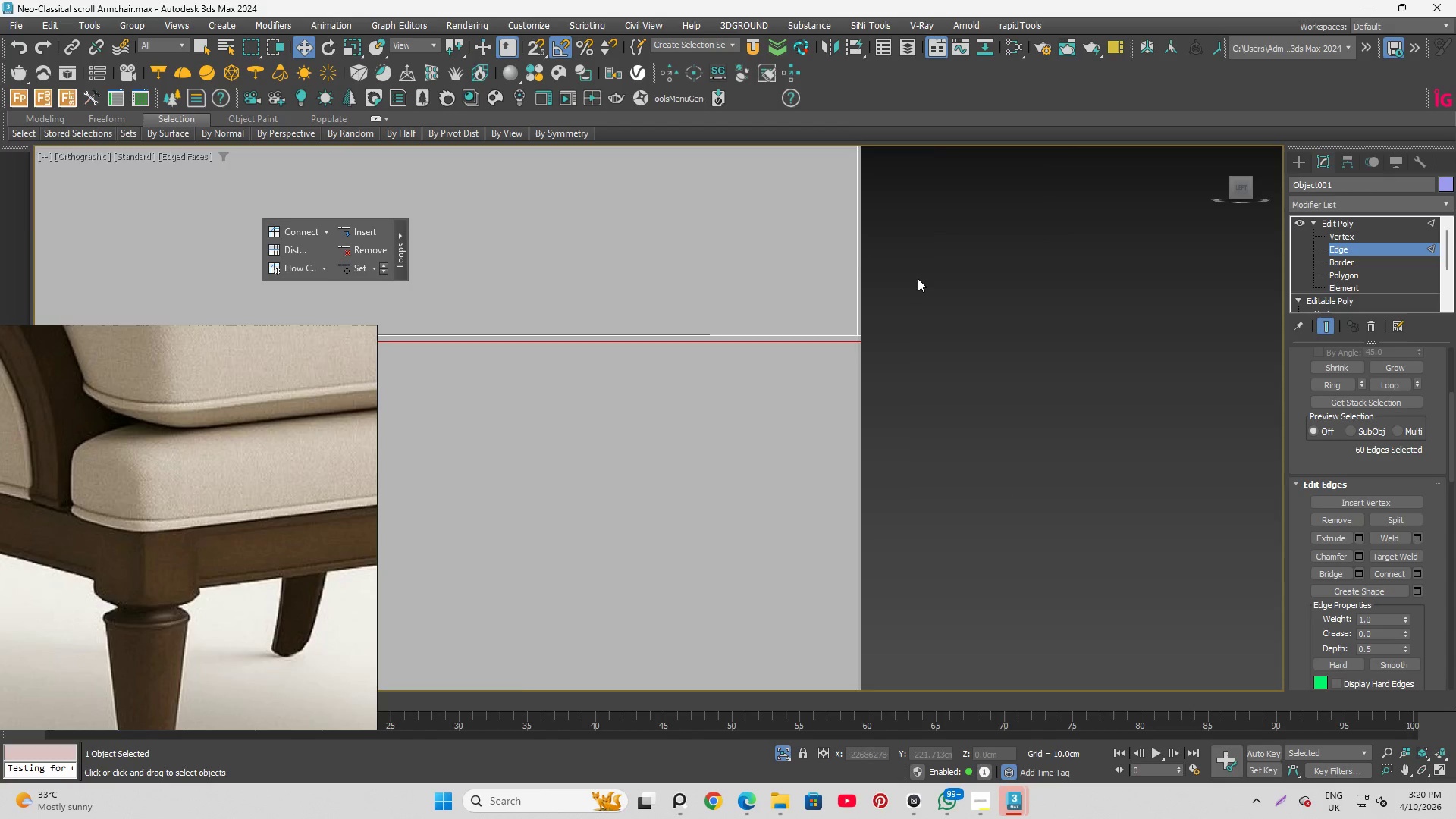 
scroll: coordinate [922, 289], scroll_direction: down, amount: 5.0
 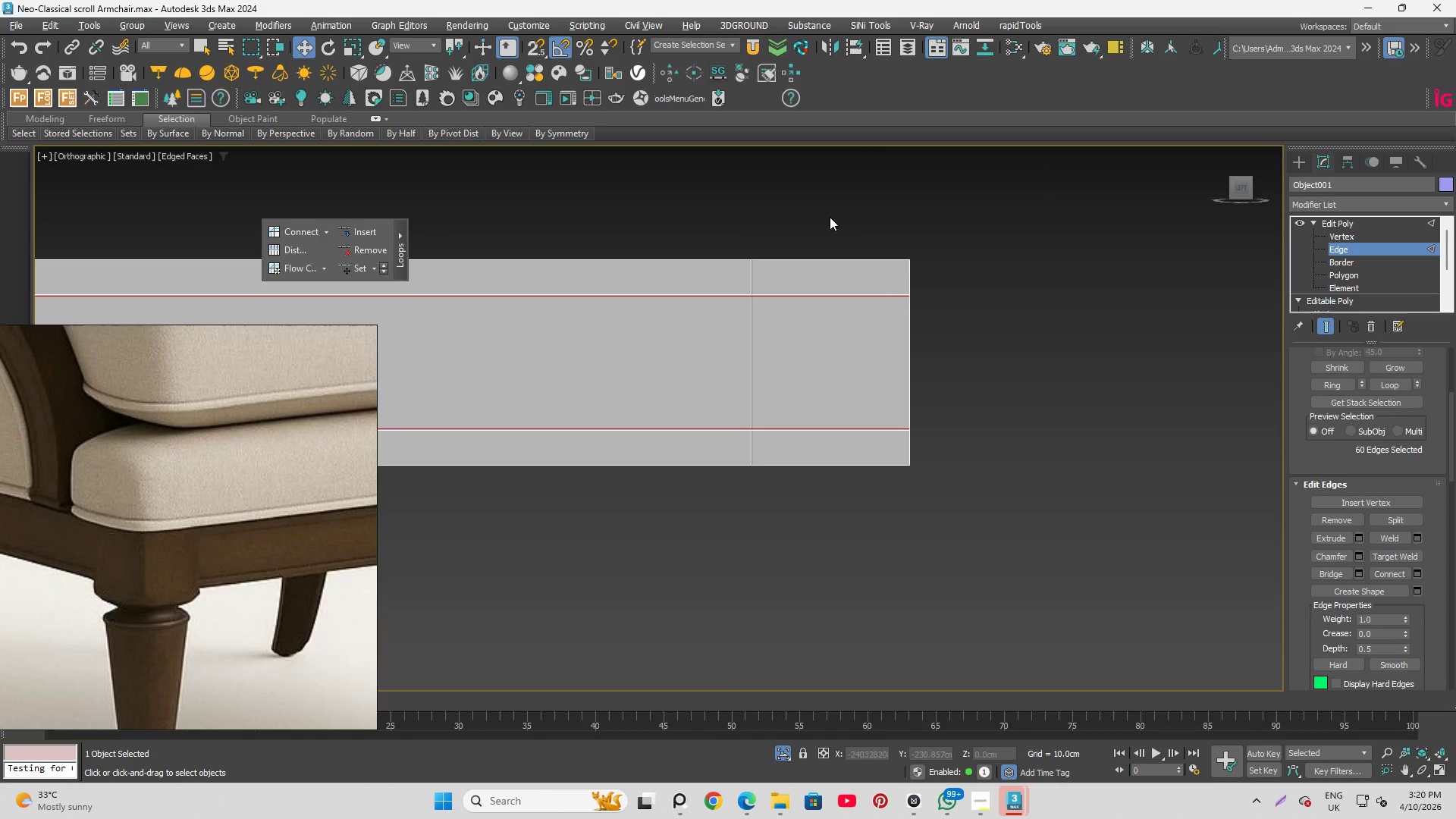 
left_click_drag(start_coordinate=[830, 204], to_coordinate=[869, 529])
 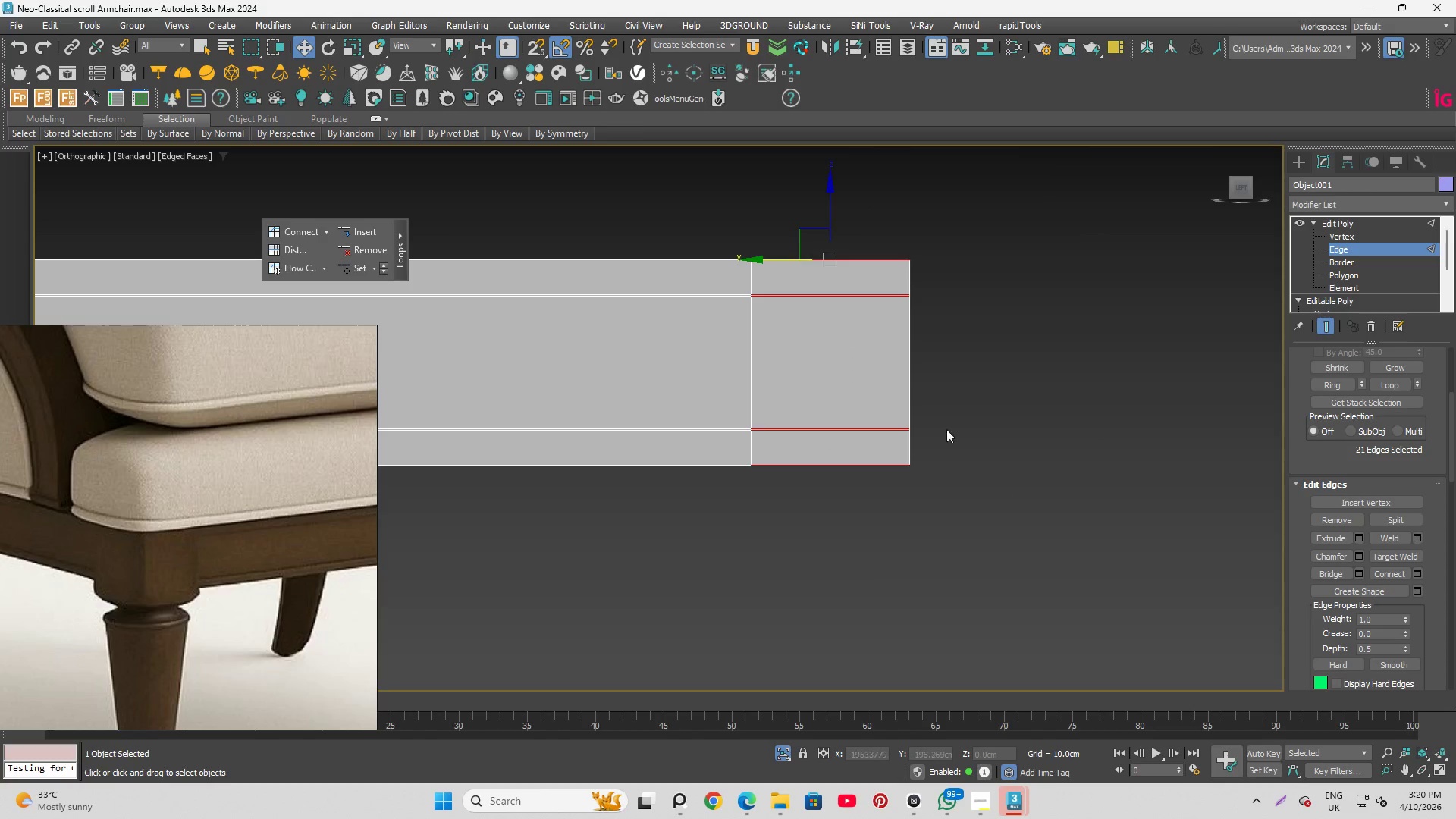 
scroll: coordinate [942, 410], scroll_direction: up, amount: 3.0
 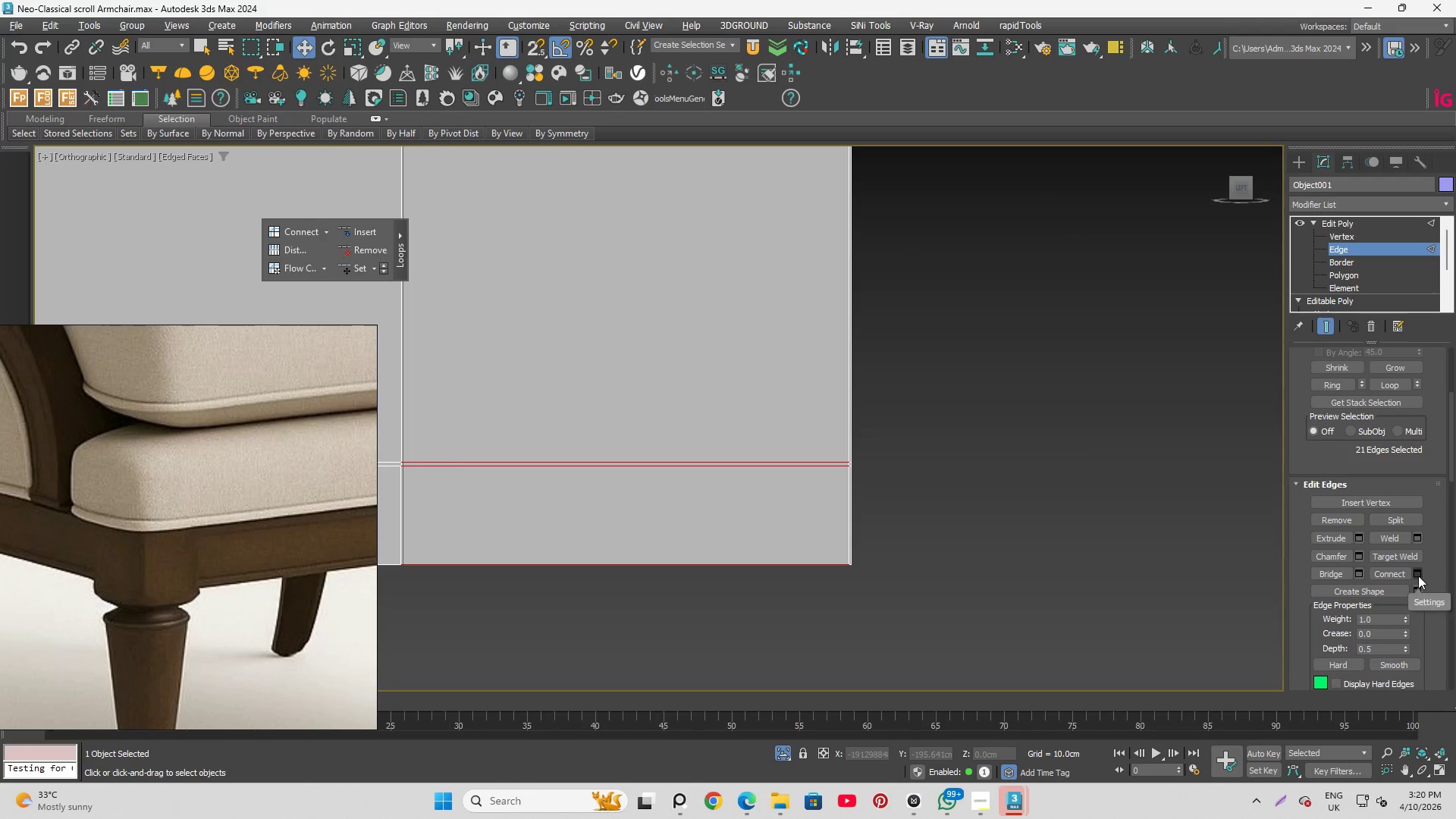 
left_click([1415, 571])
 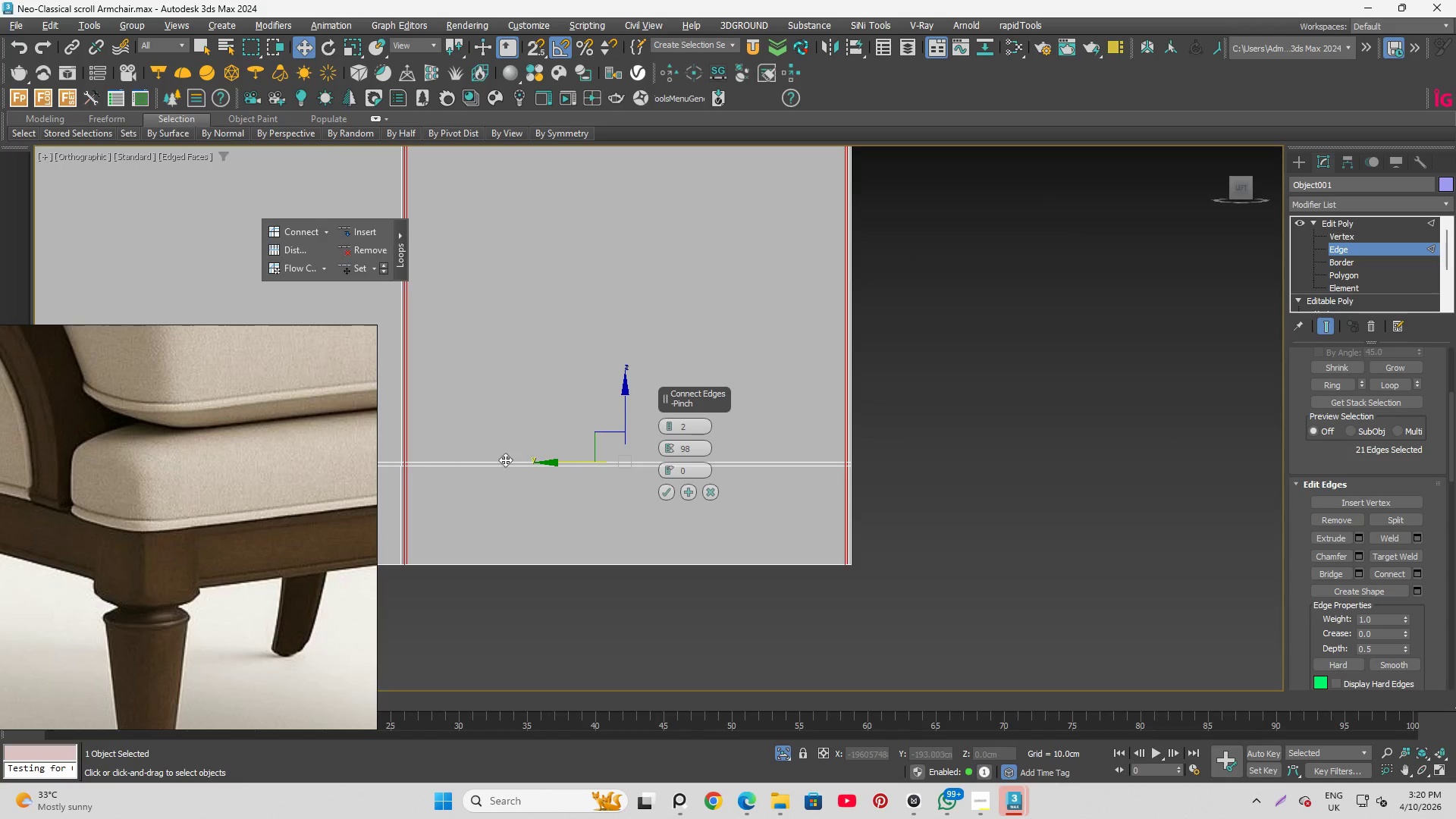 
scroll: coordinate [566, 451], scroll_direction: none, amount: 0.0
 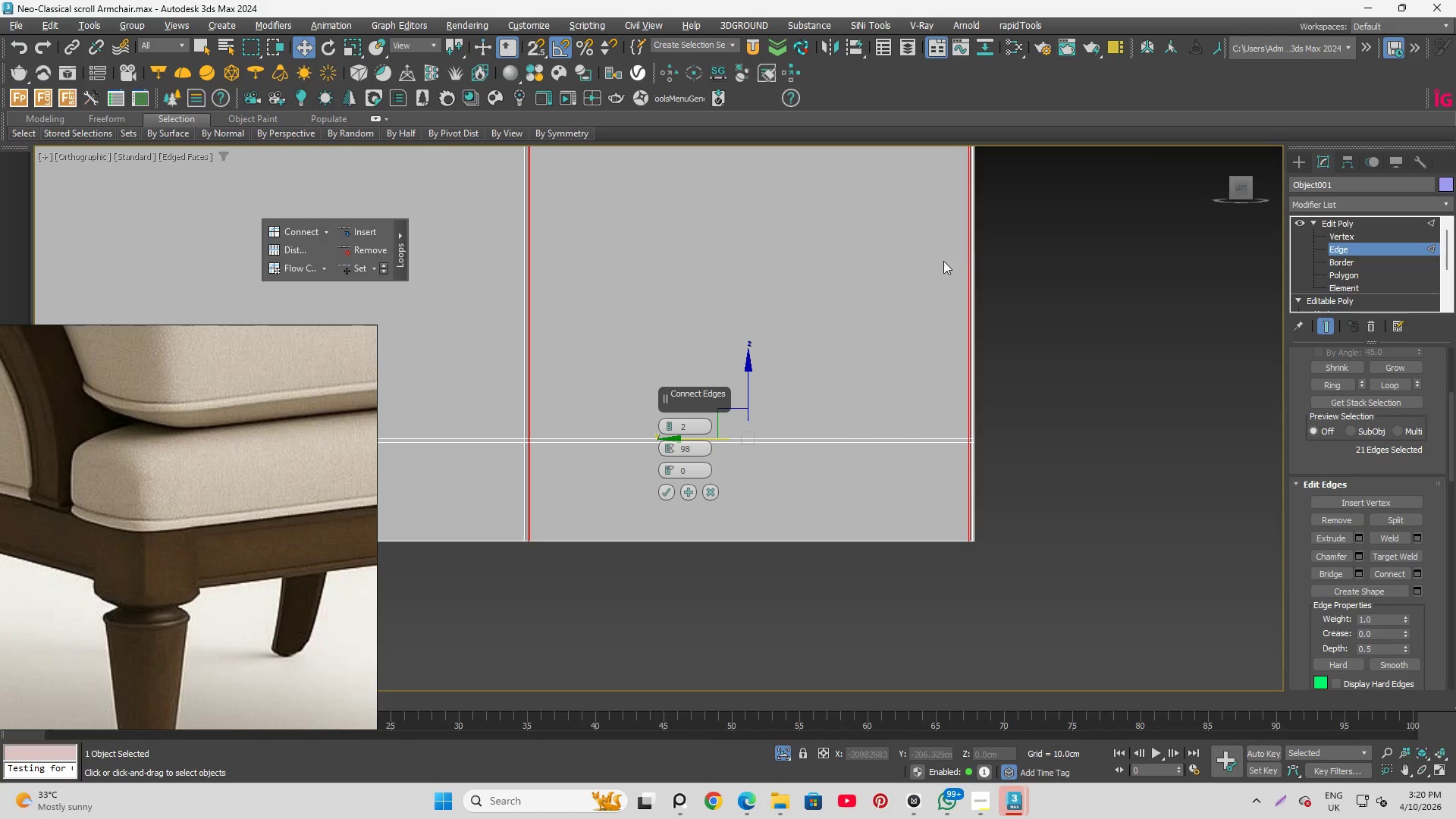 
key(Alt+AltLeft)
 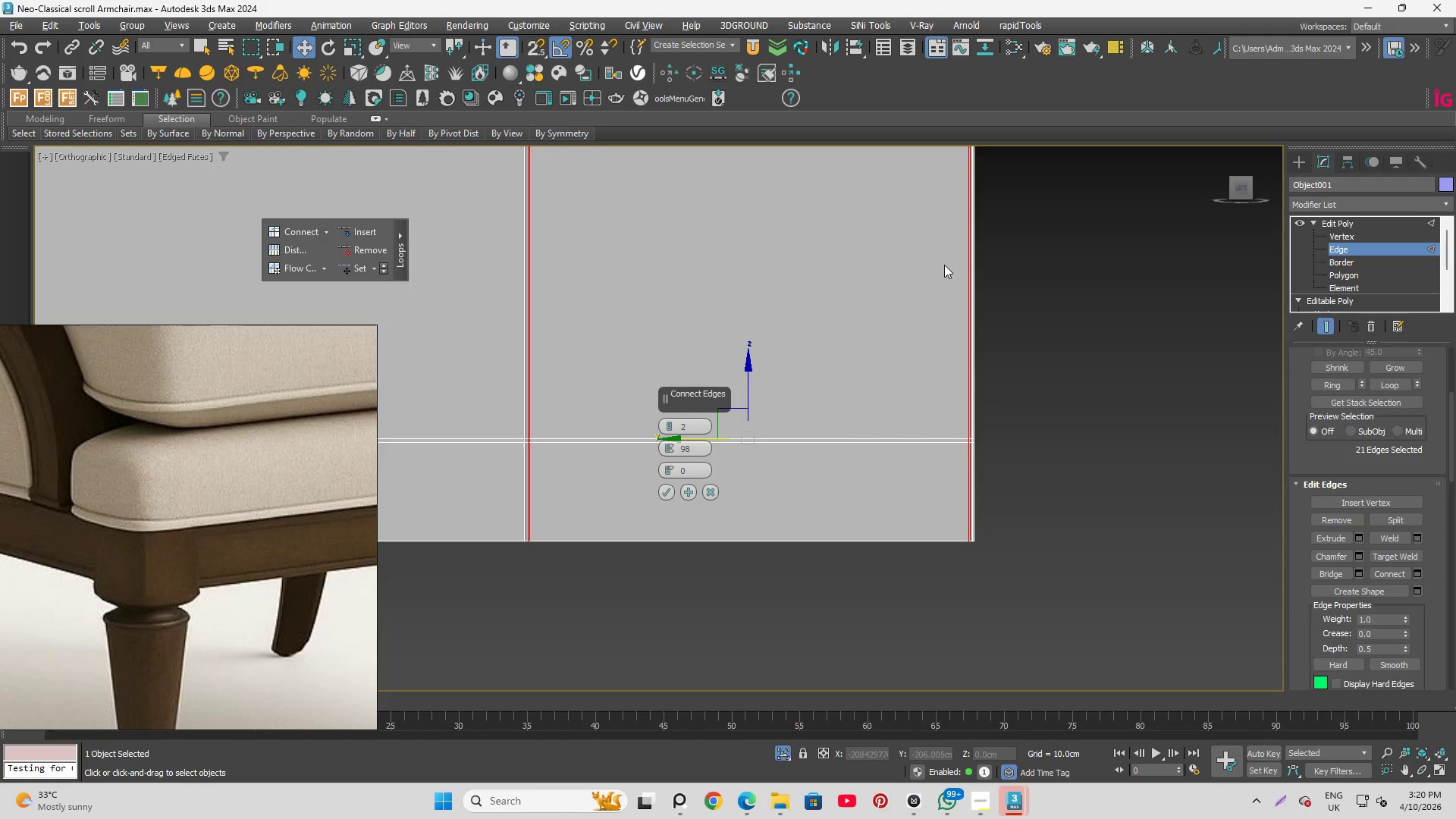 
key(Alt+X)
 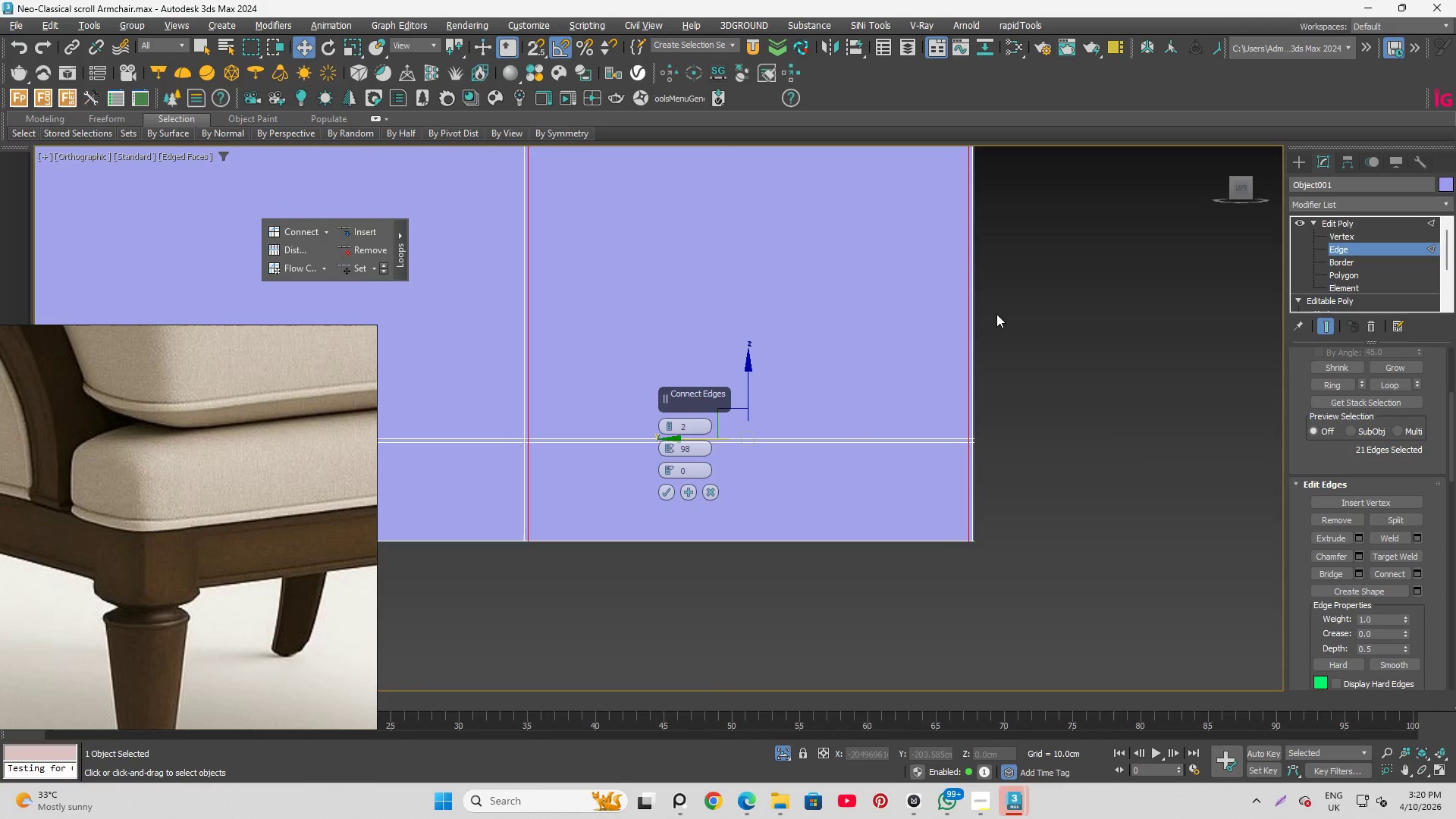 
hold_key(key=AltLeft, duration=1.5)
 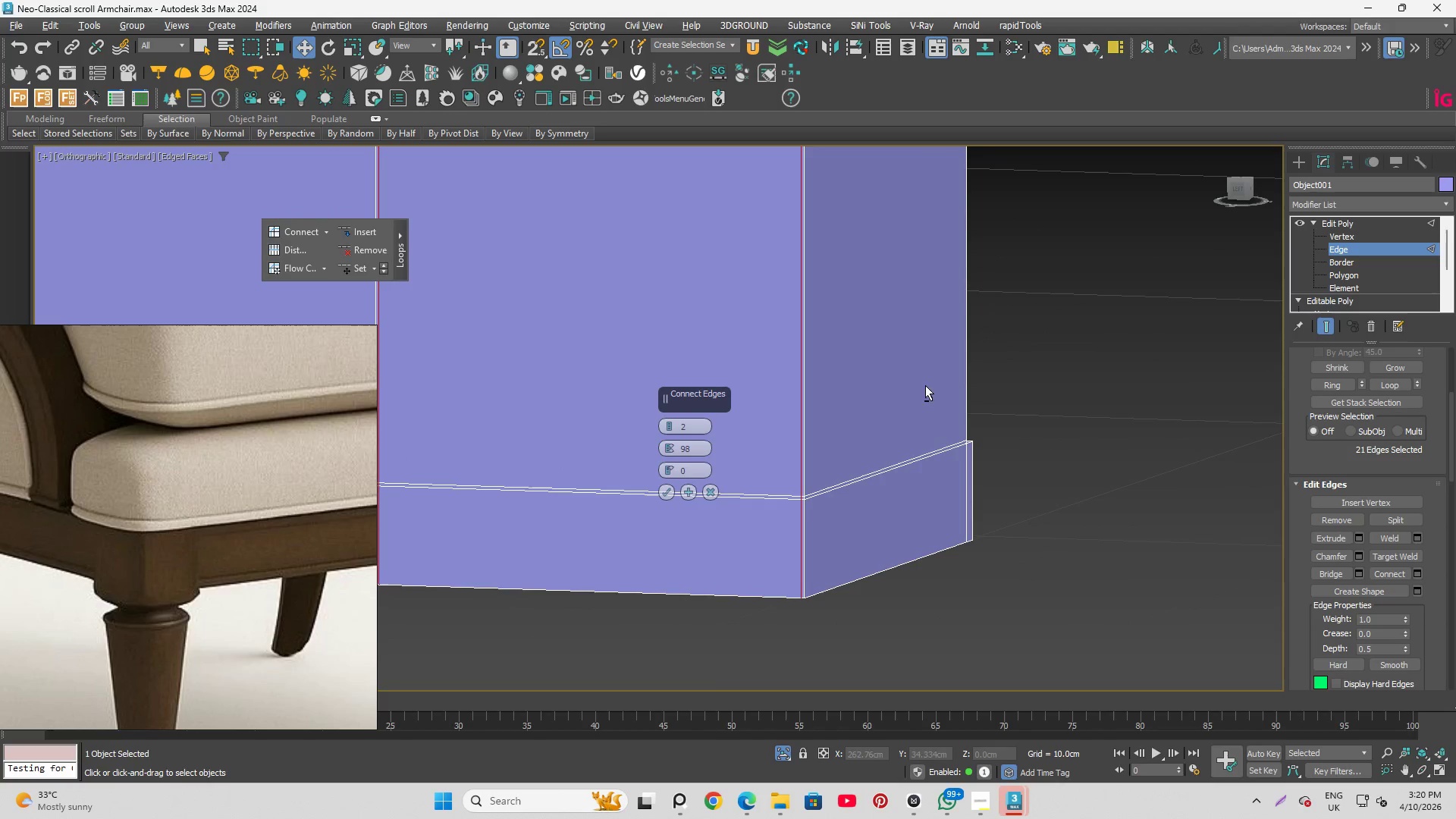 
key(Alt+AltLeft)
 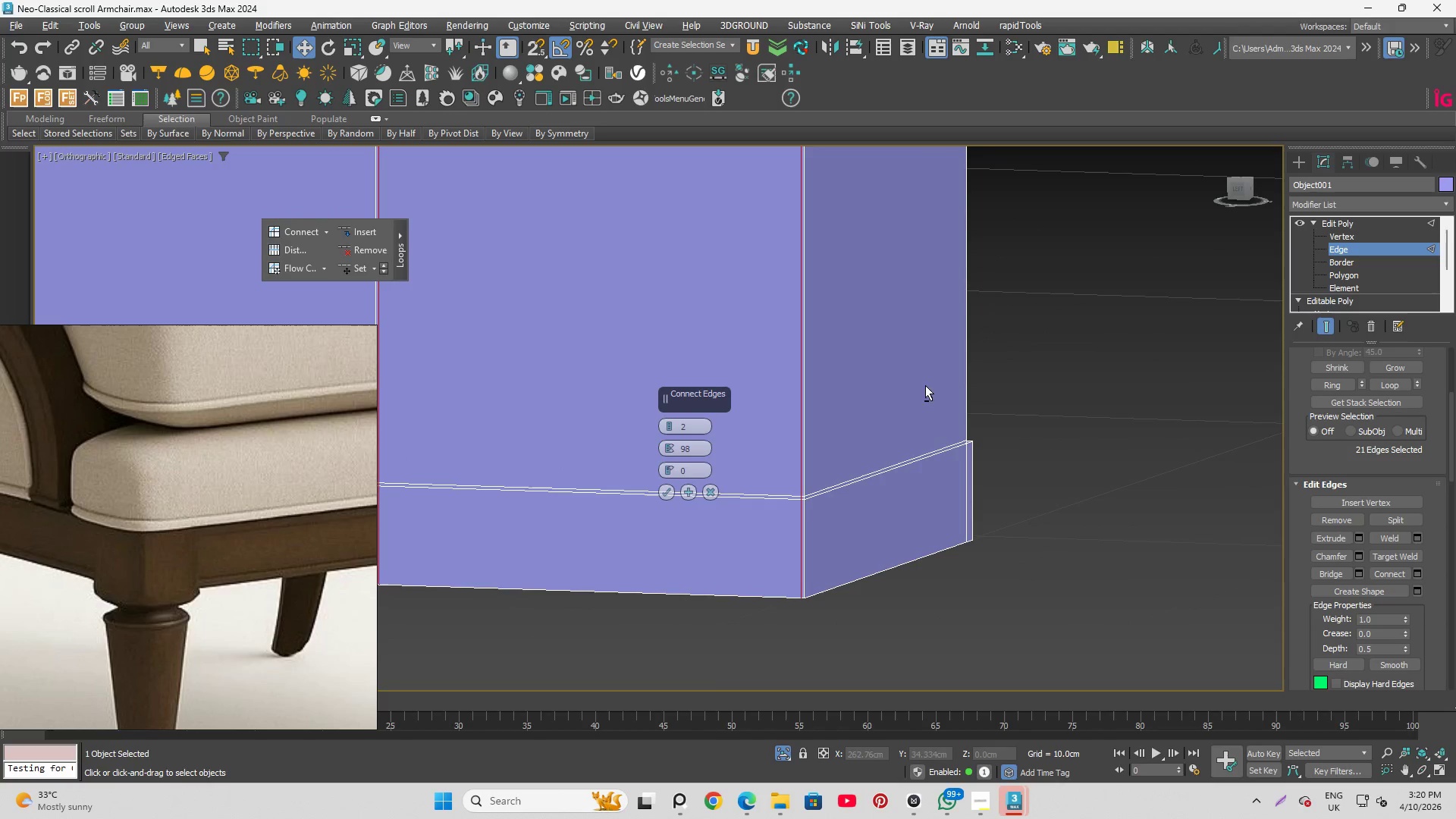 
key(Alt+AltLeft)
 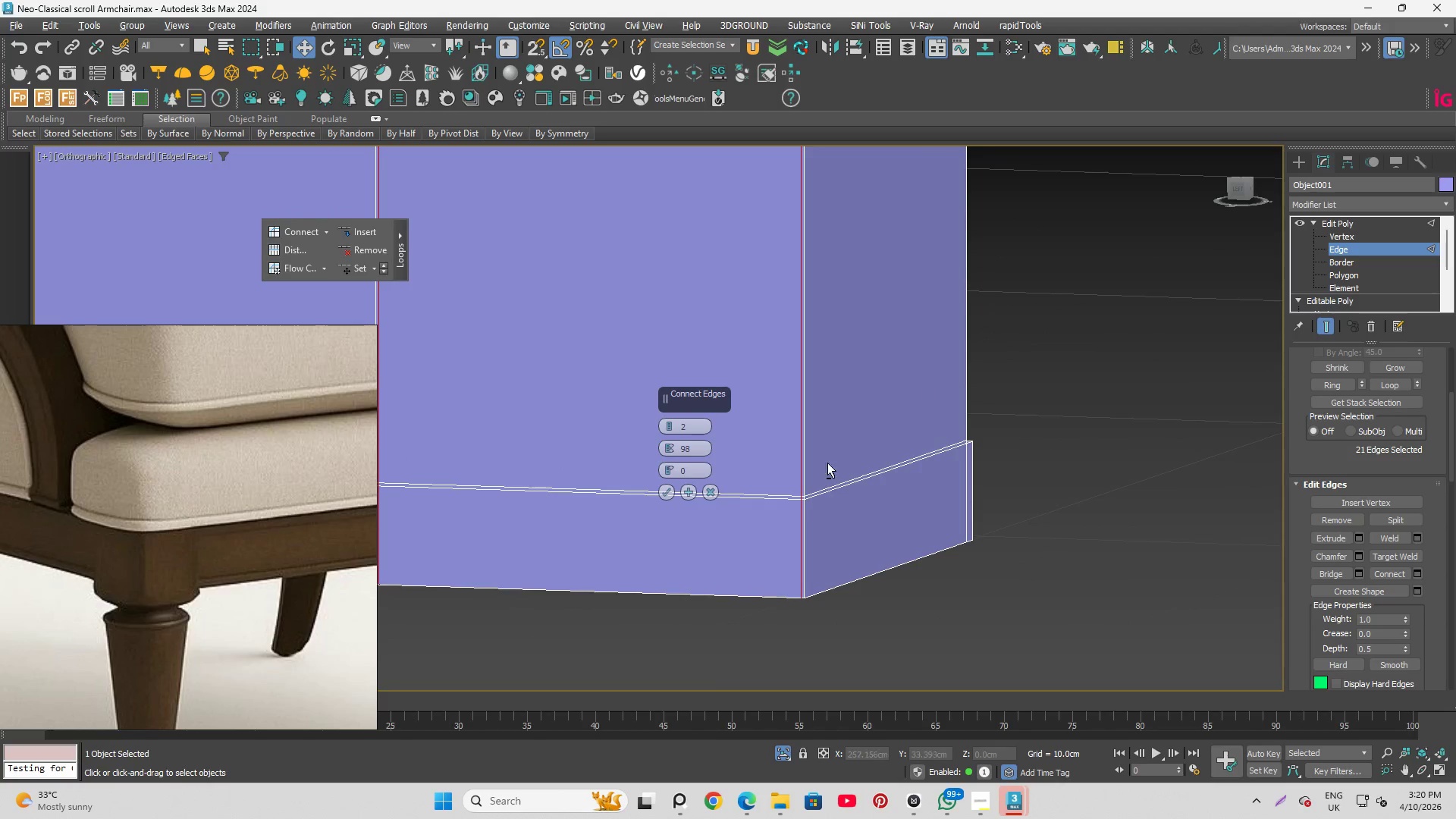 
key(Alt+AltLeft)
 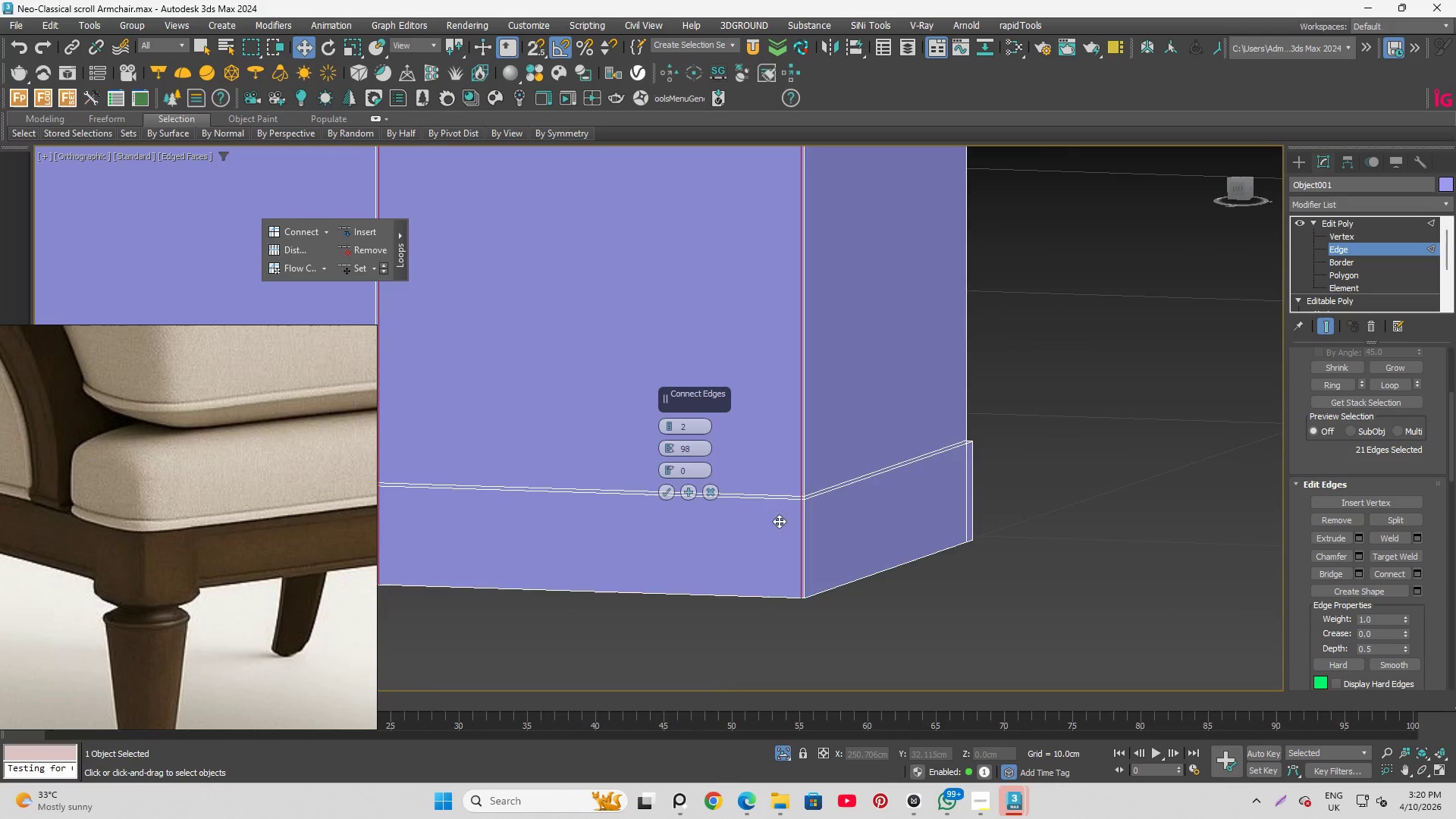 
scroll: coordinate [814, 383], scroll_direction: up, amount: 9.0
 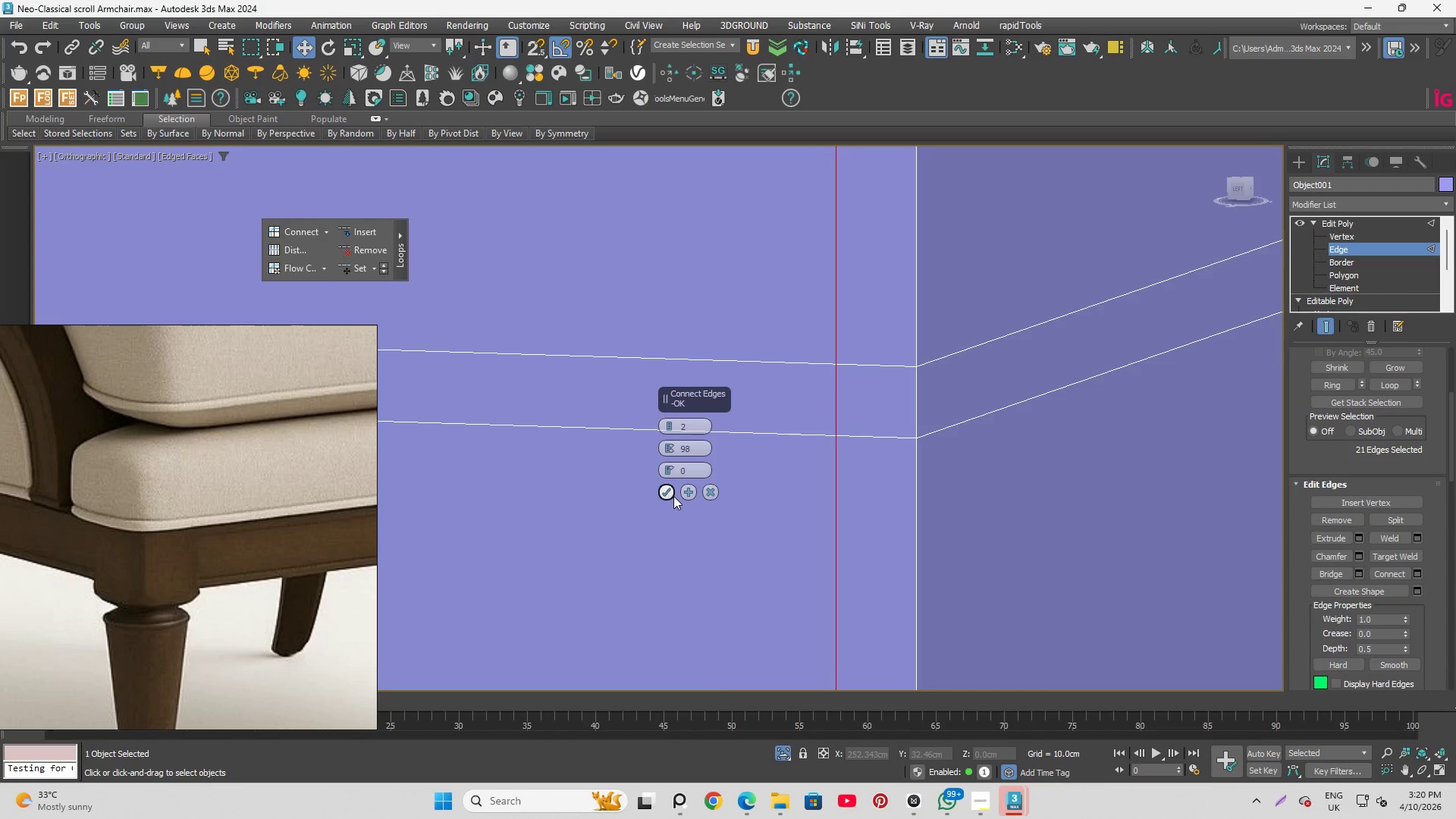 
left_click([670, 492])
 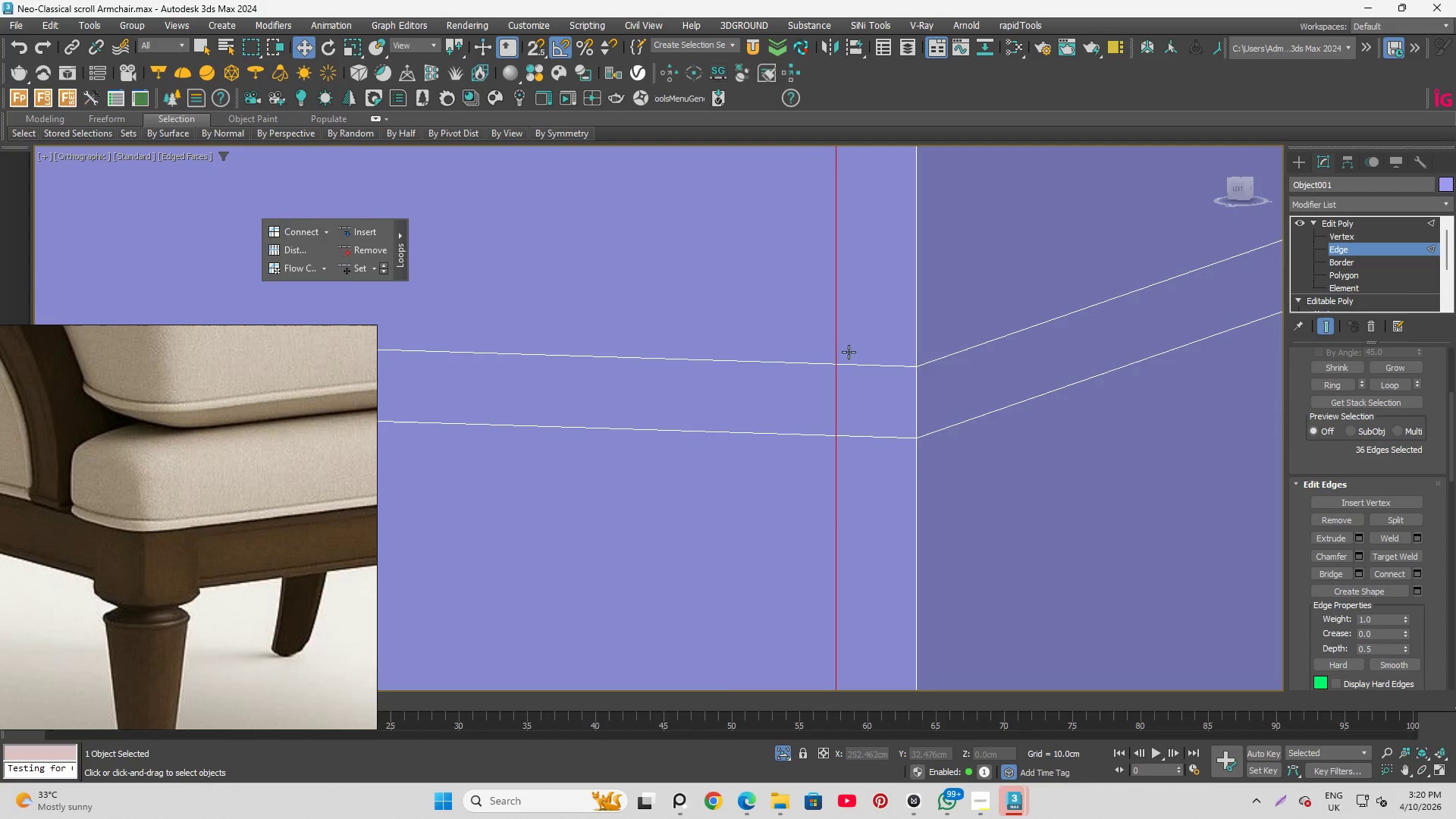 
scroll: coordinate [935, 309], scroll_direction: down, amount: 15.0
 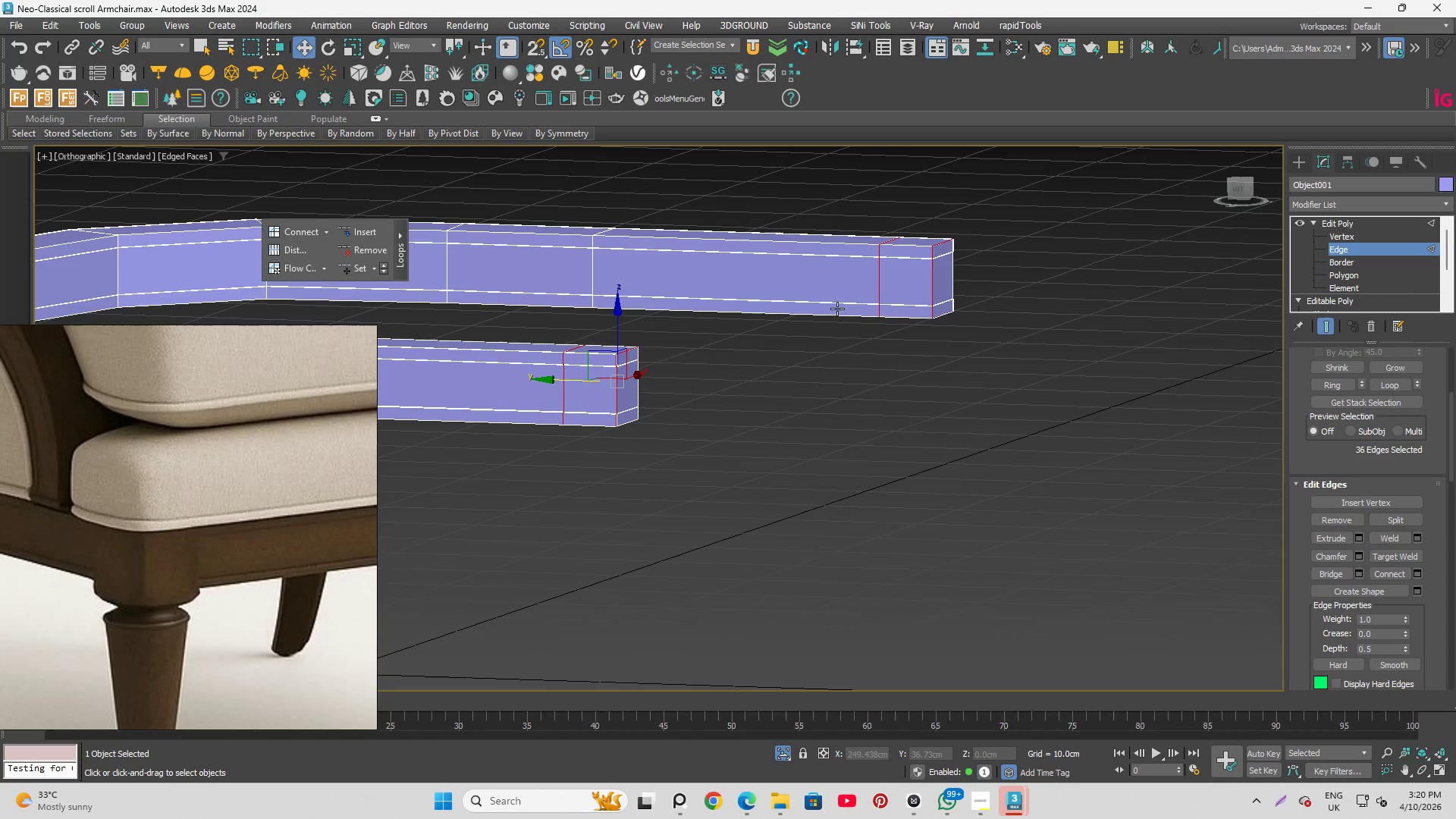 
hold_key(key=AltLeft, duration=0.84)
 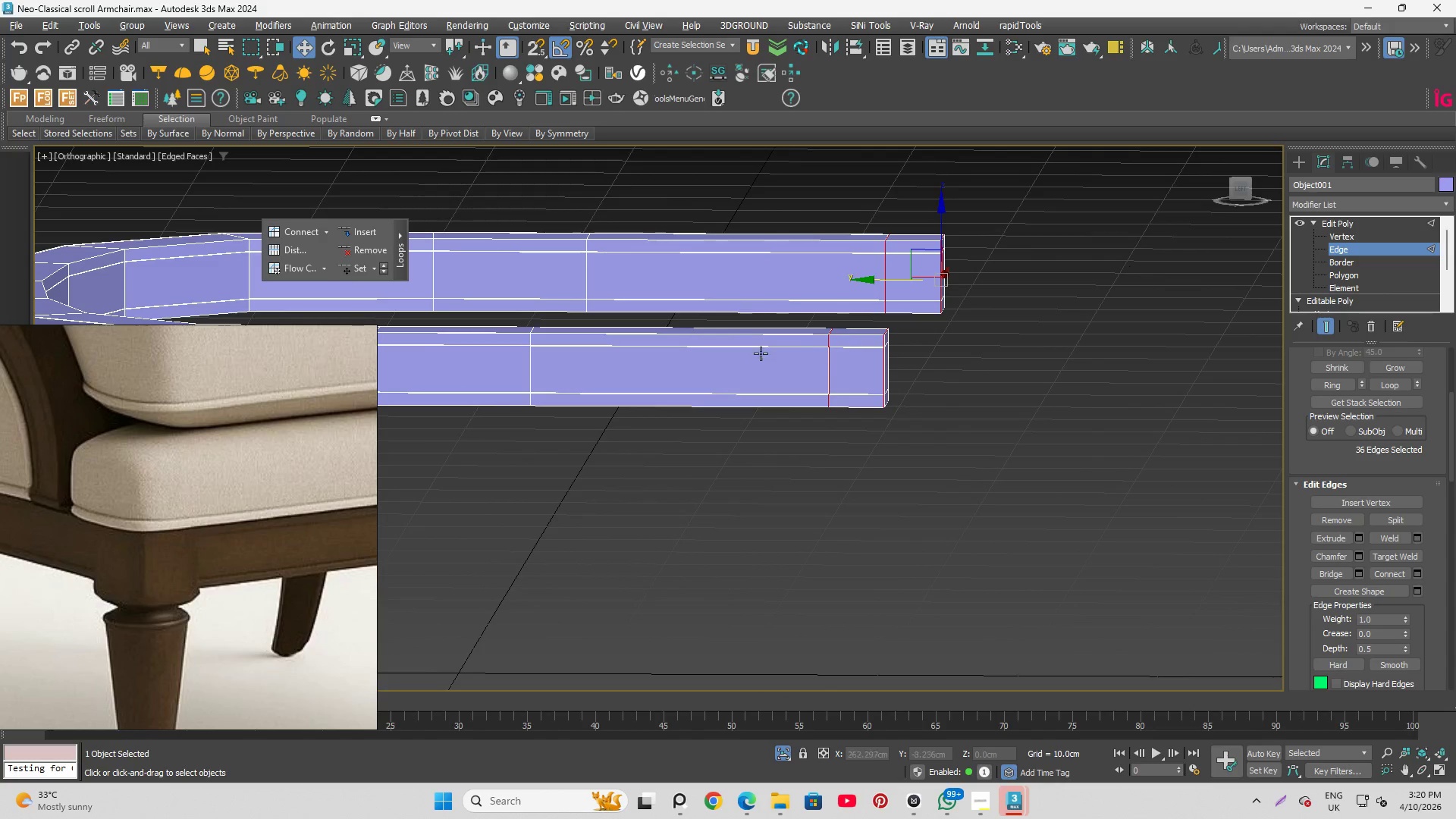 
scroll: coordinate [857, 350], scroll_direction: up, amount: 7.0
 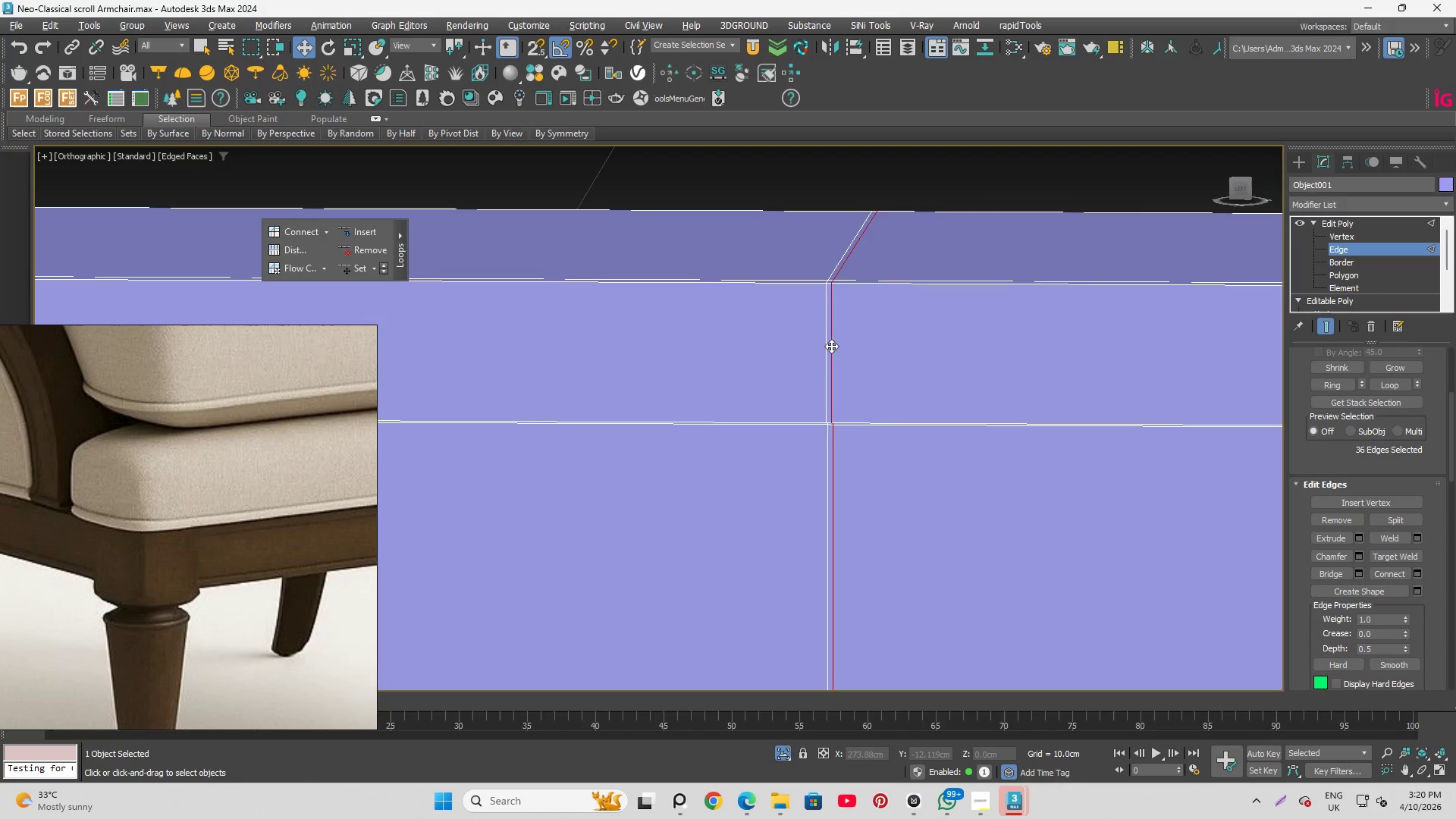 
double_click([831, 346])
 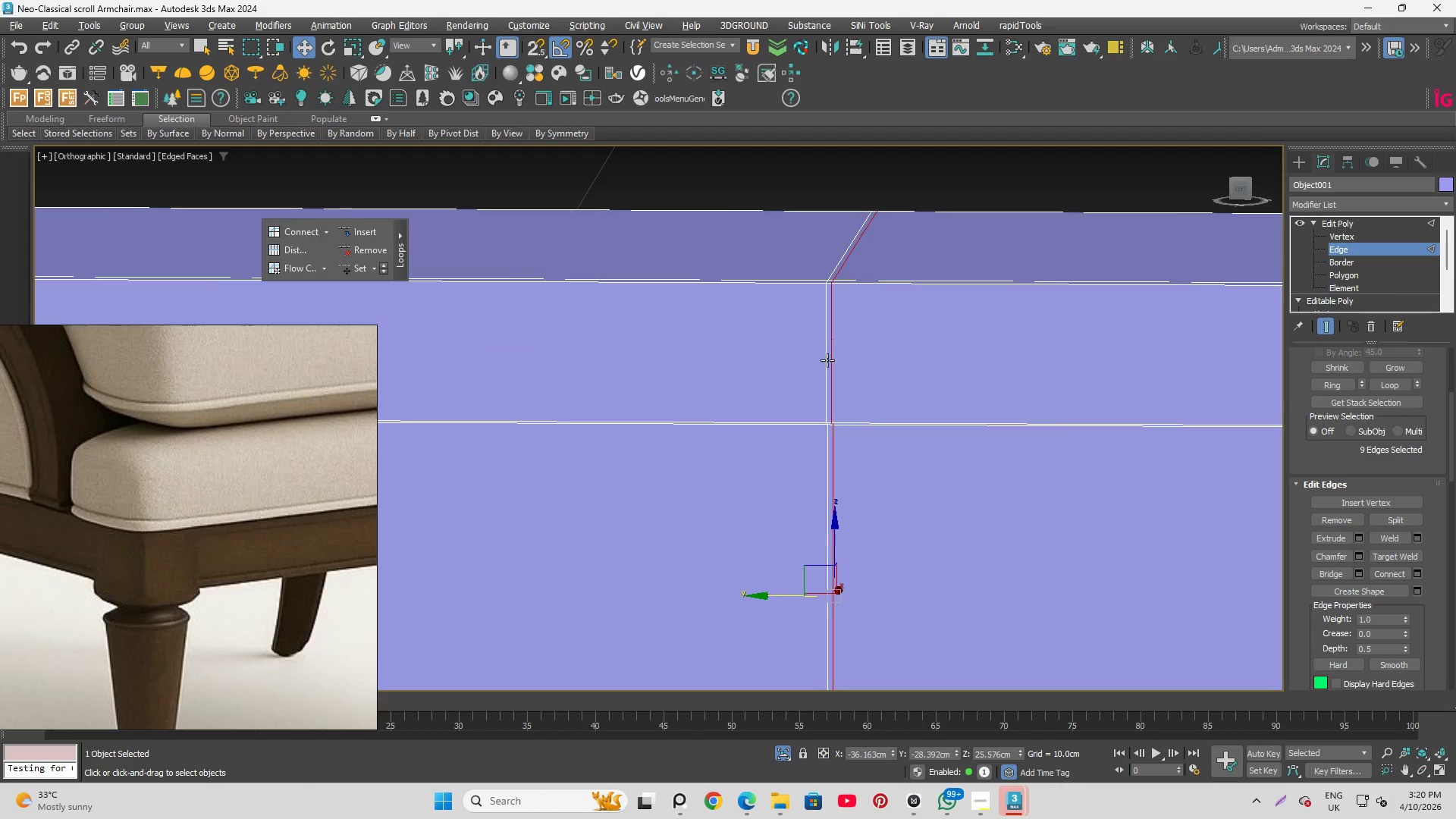 
scroll: coordinate [821, 492], scroll_direction: down, amount: 6.0
 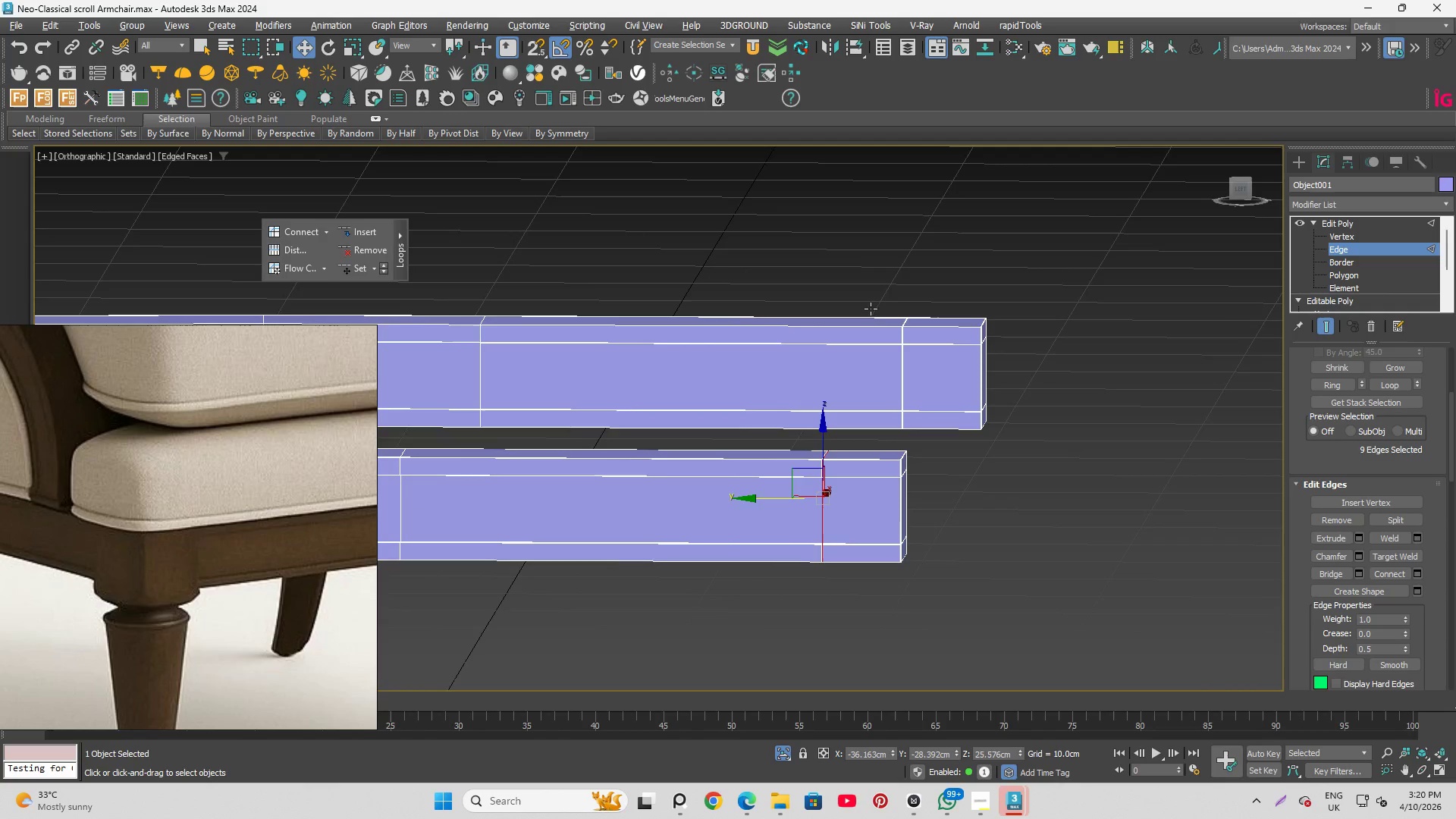 
hold_key(key=ControlLeft, duration=1.27)
 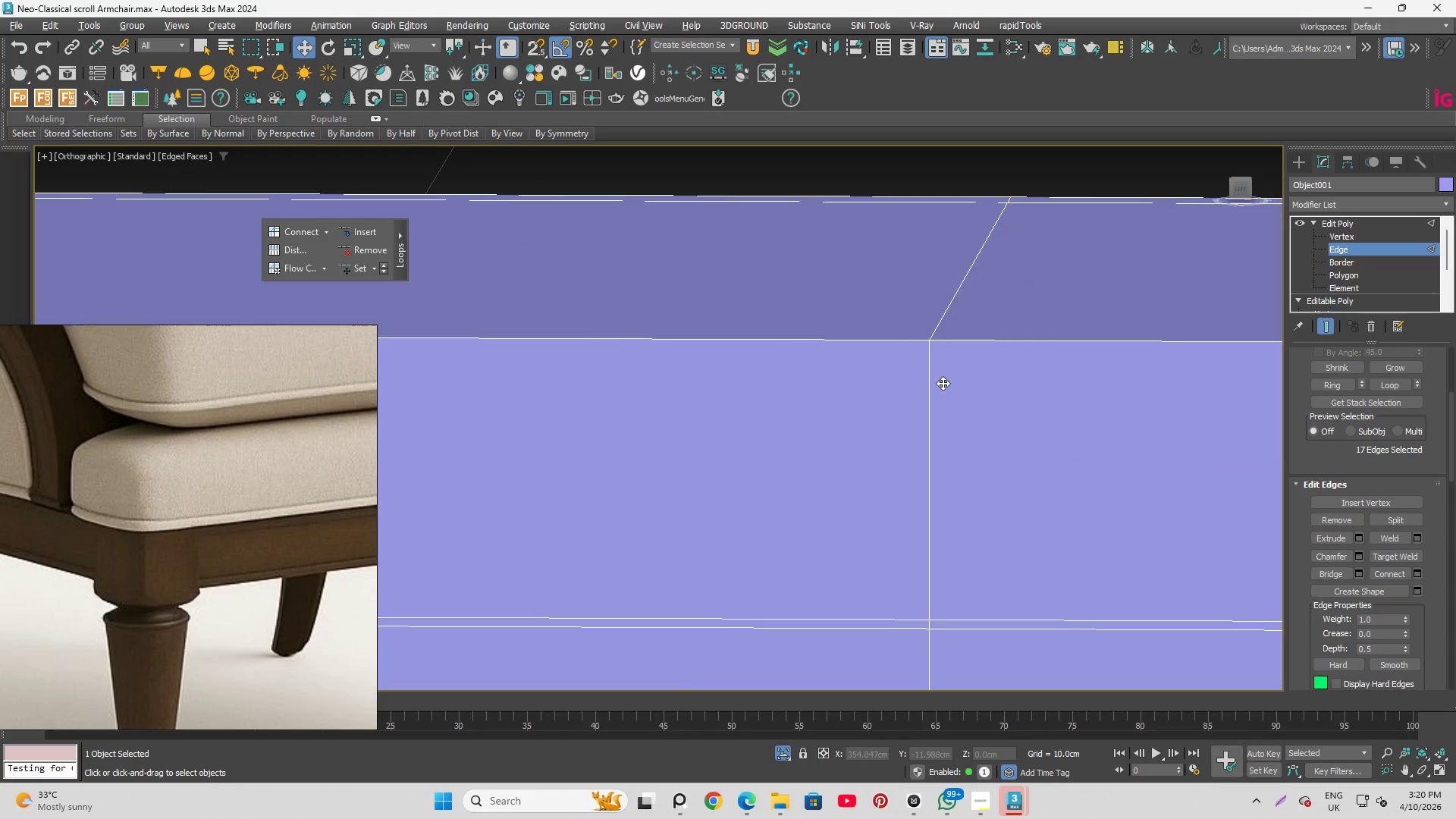 
scroll: coordinate [930, 381], scroll_direction: up, amount: 8.0
 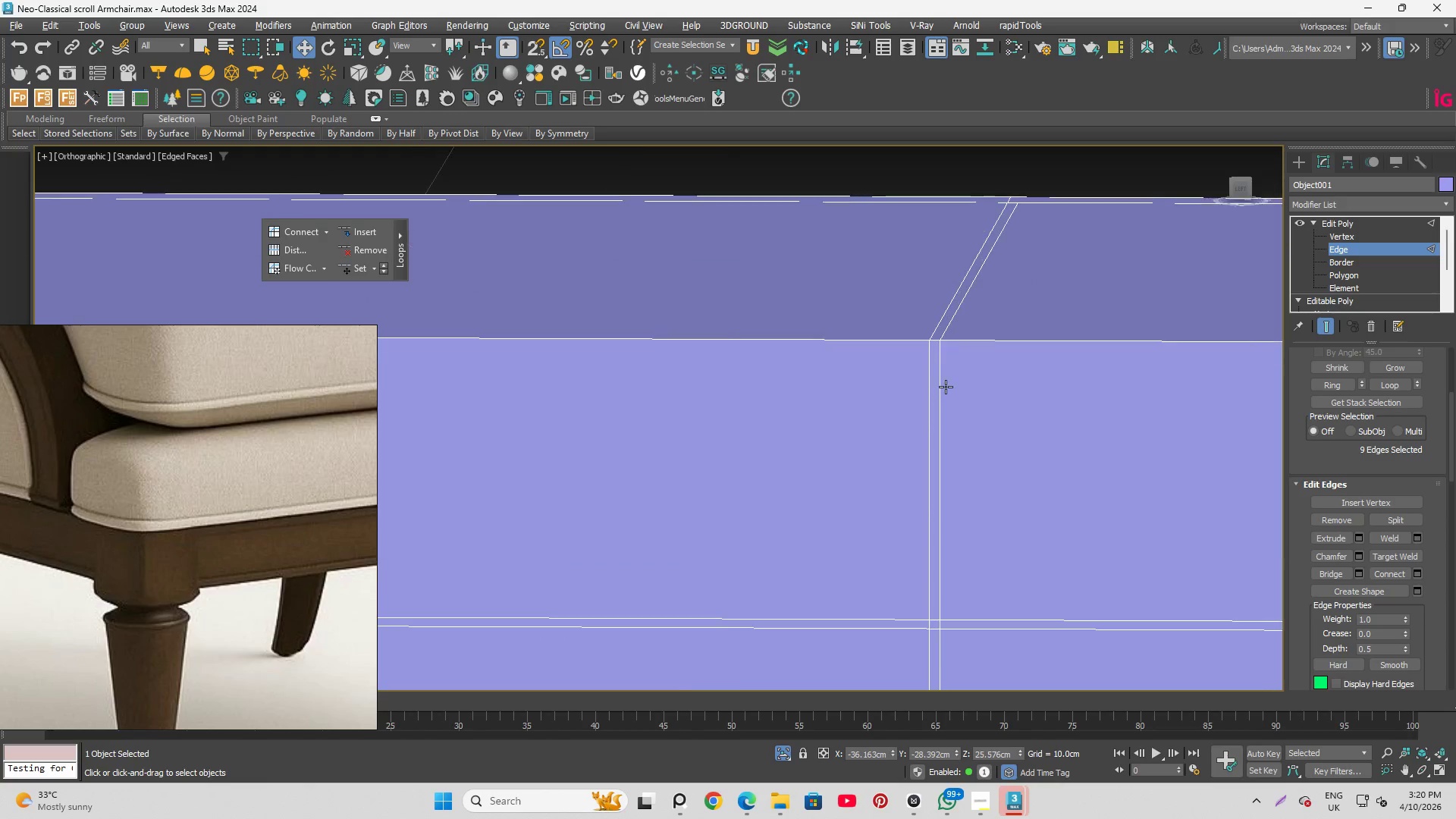 
left_click([943, 383])
 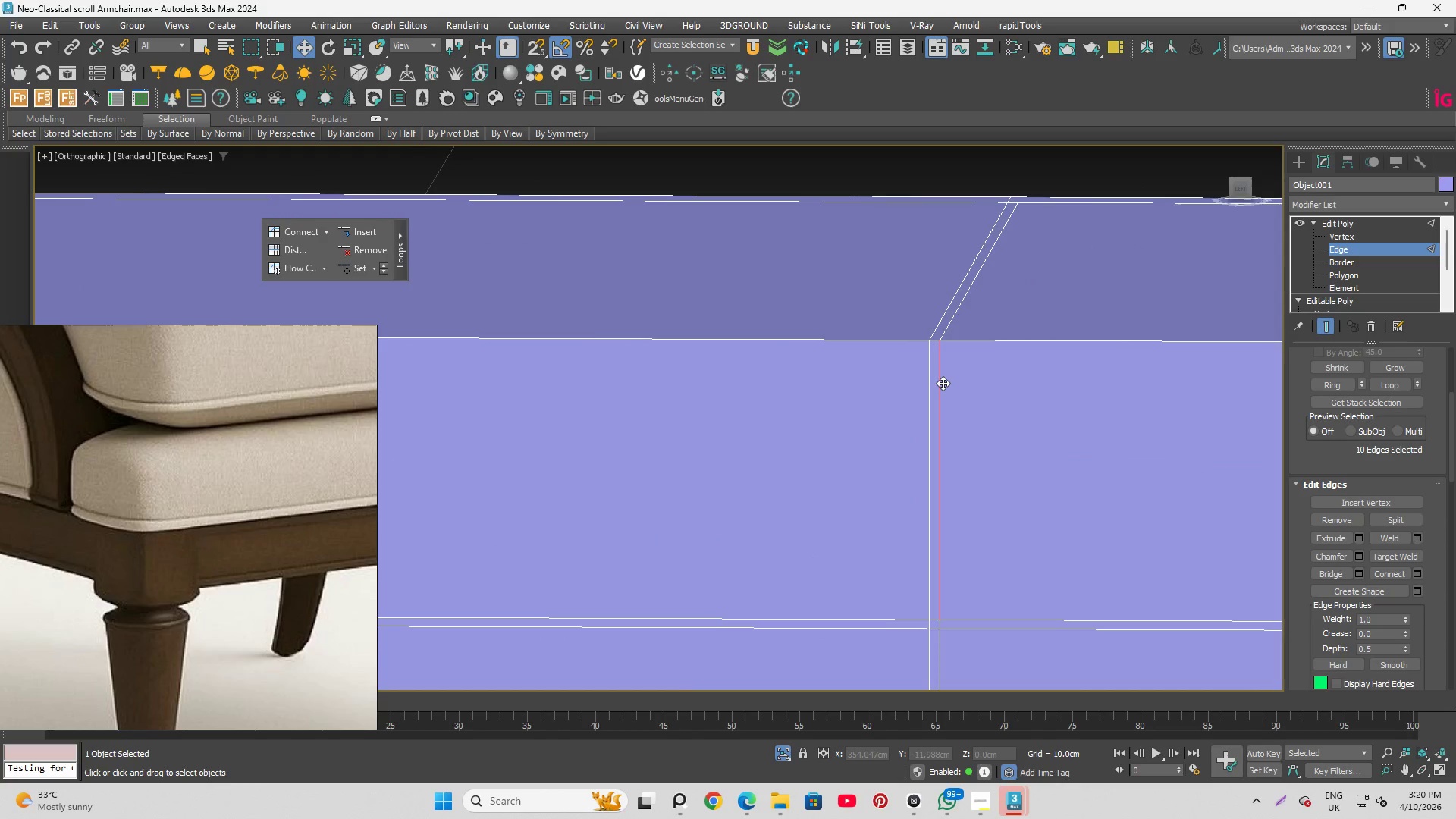 
double_click([943, 383])
 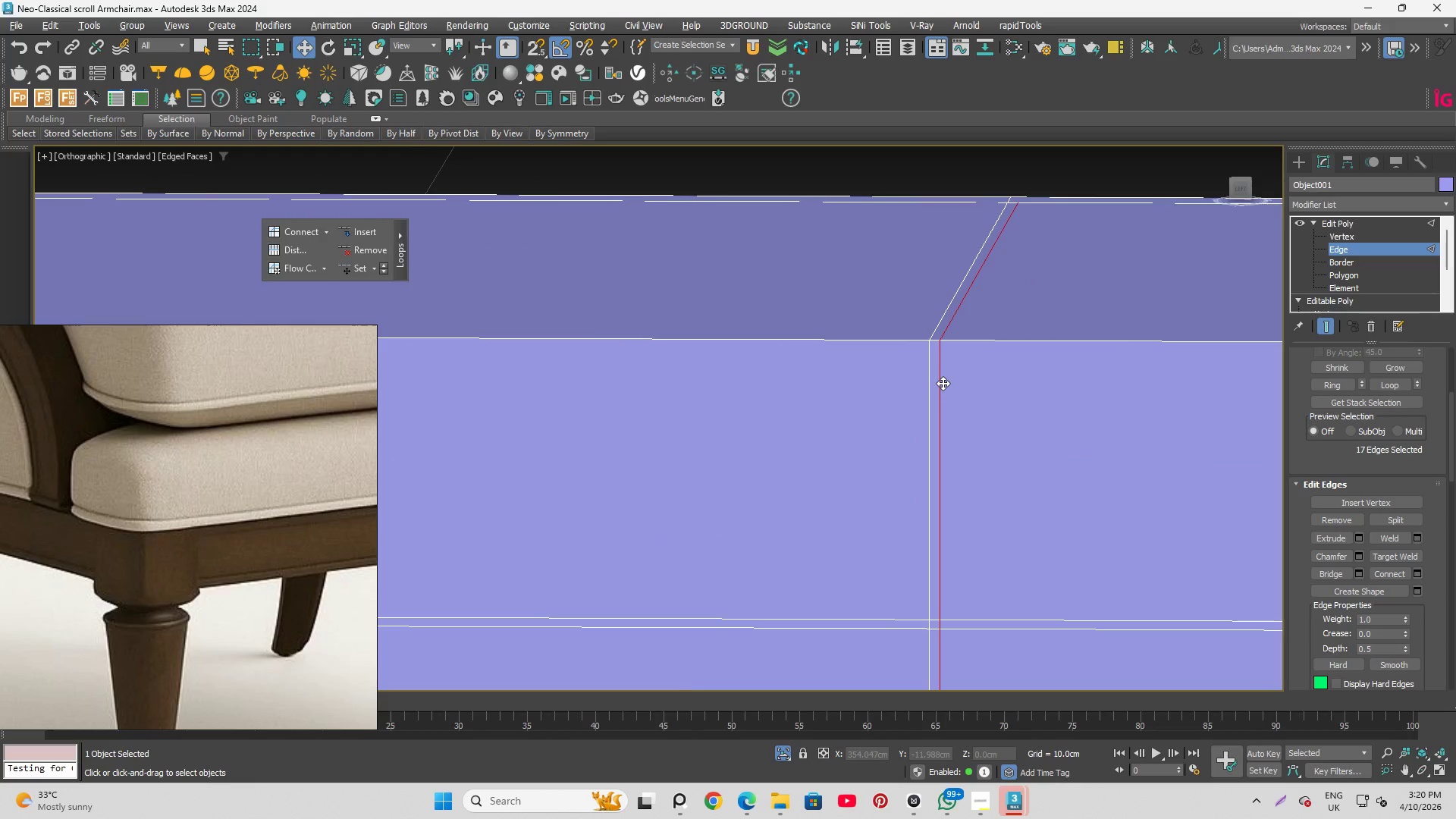 
key(Control+Backspace)
 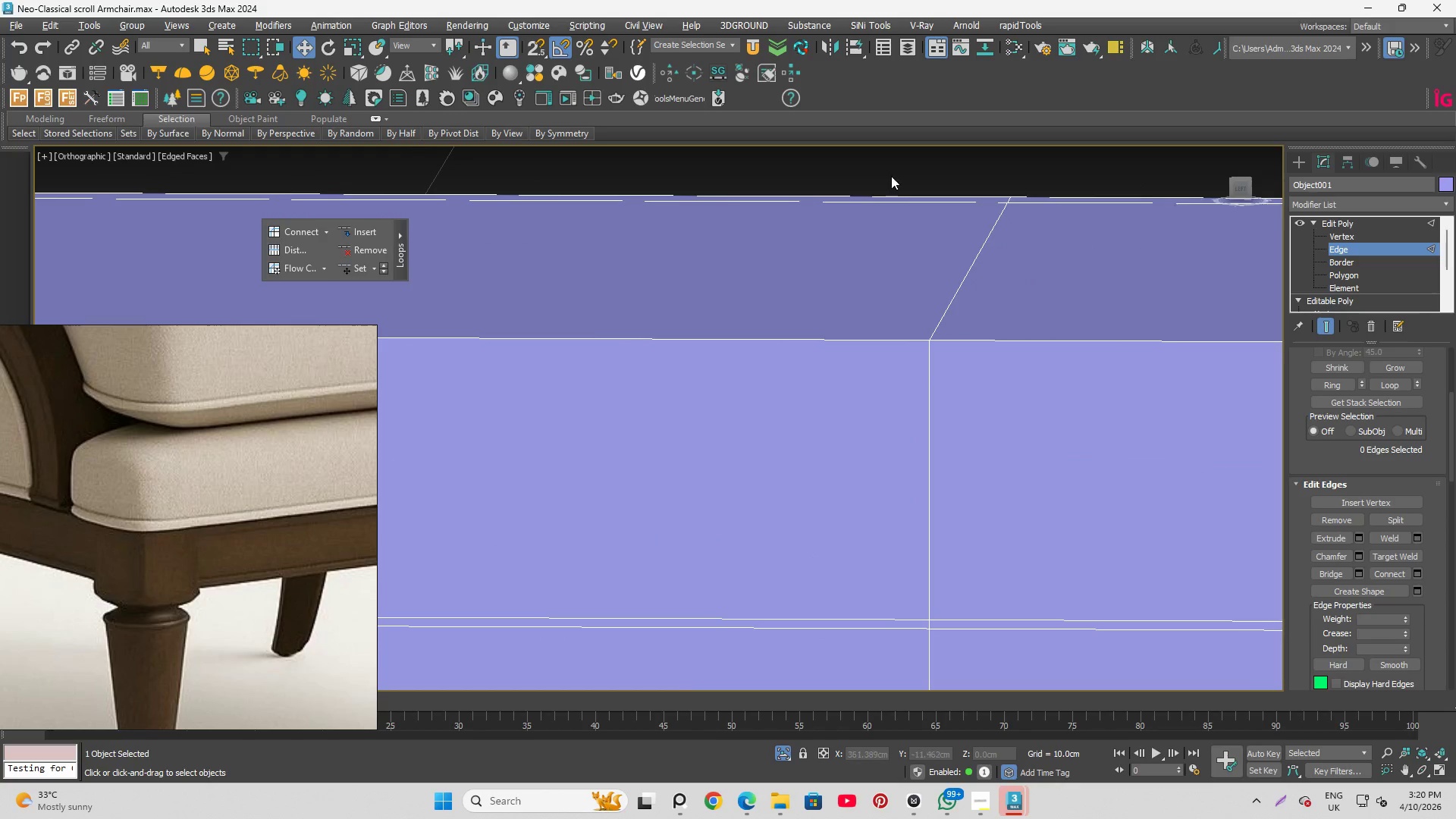 
scroll: coordinate [823, 305], scroll_direction: down, amount: 8.0
 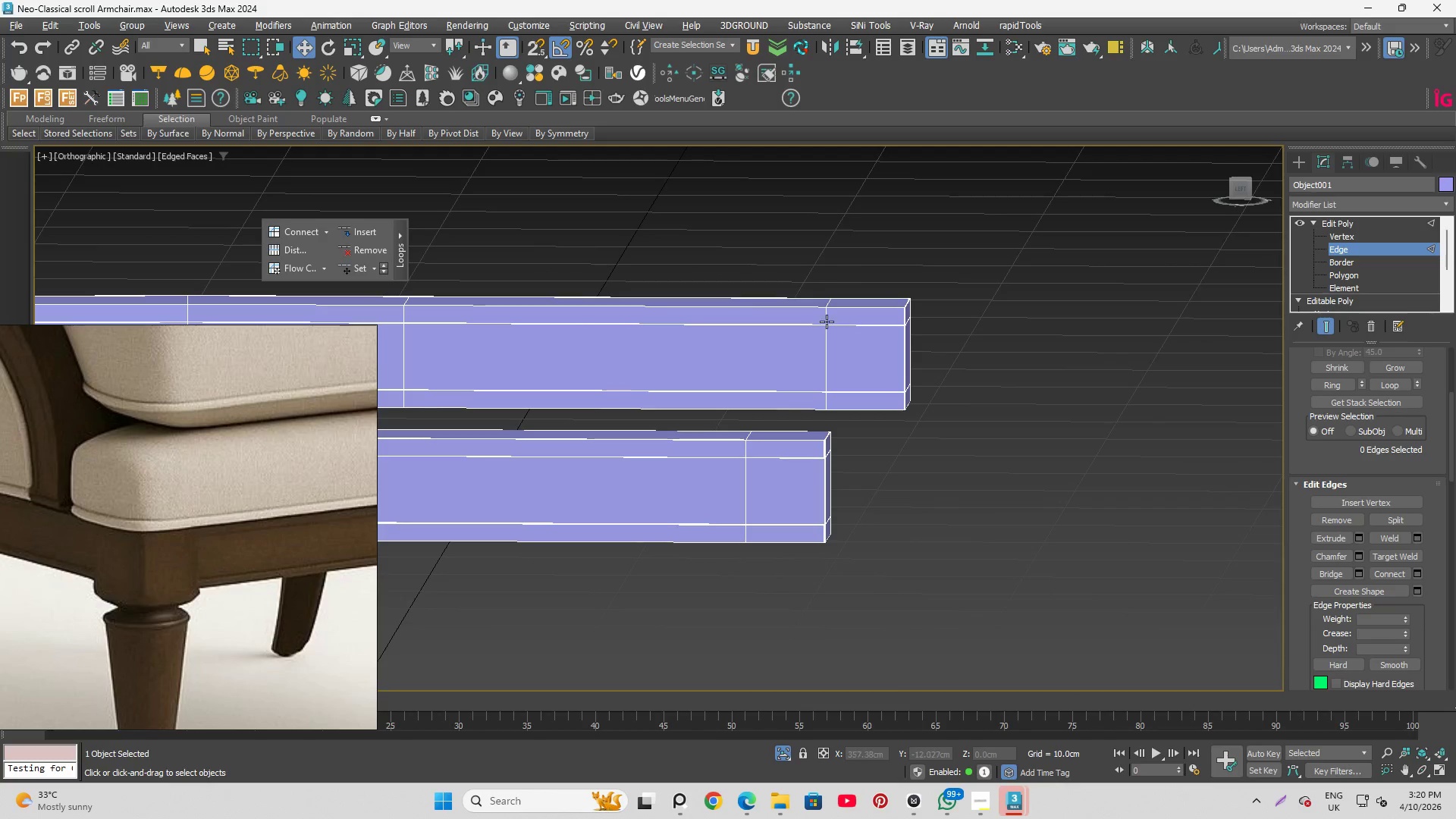 
hold_key(key=AltLeft, duration=0.77)
 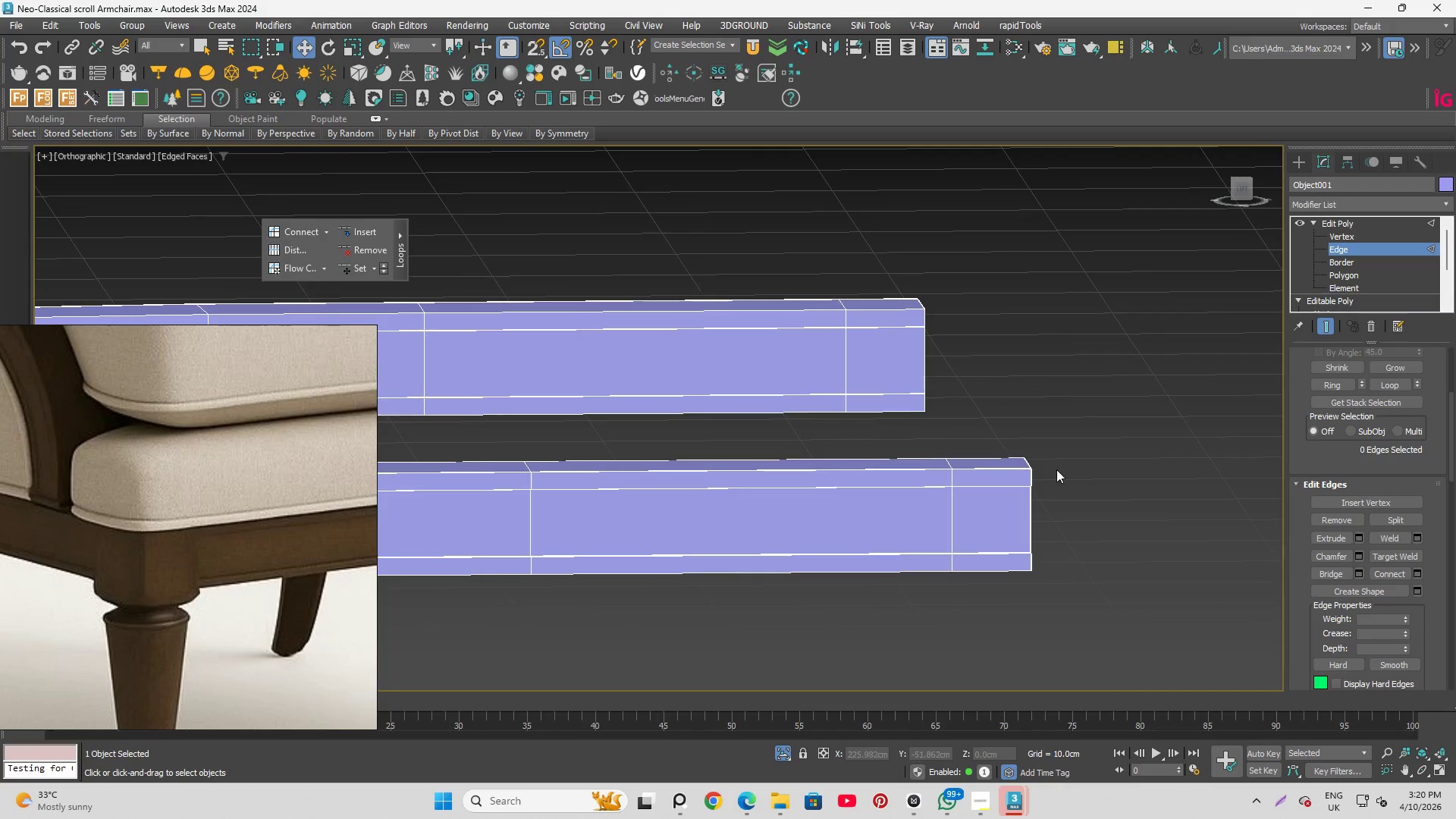 
hold_key(key=AltLeft, duration=0.77)
 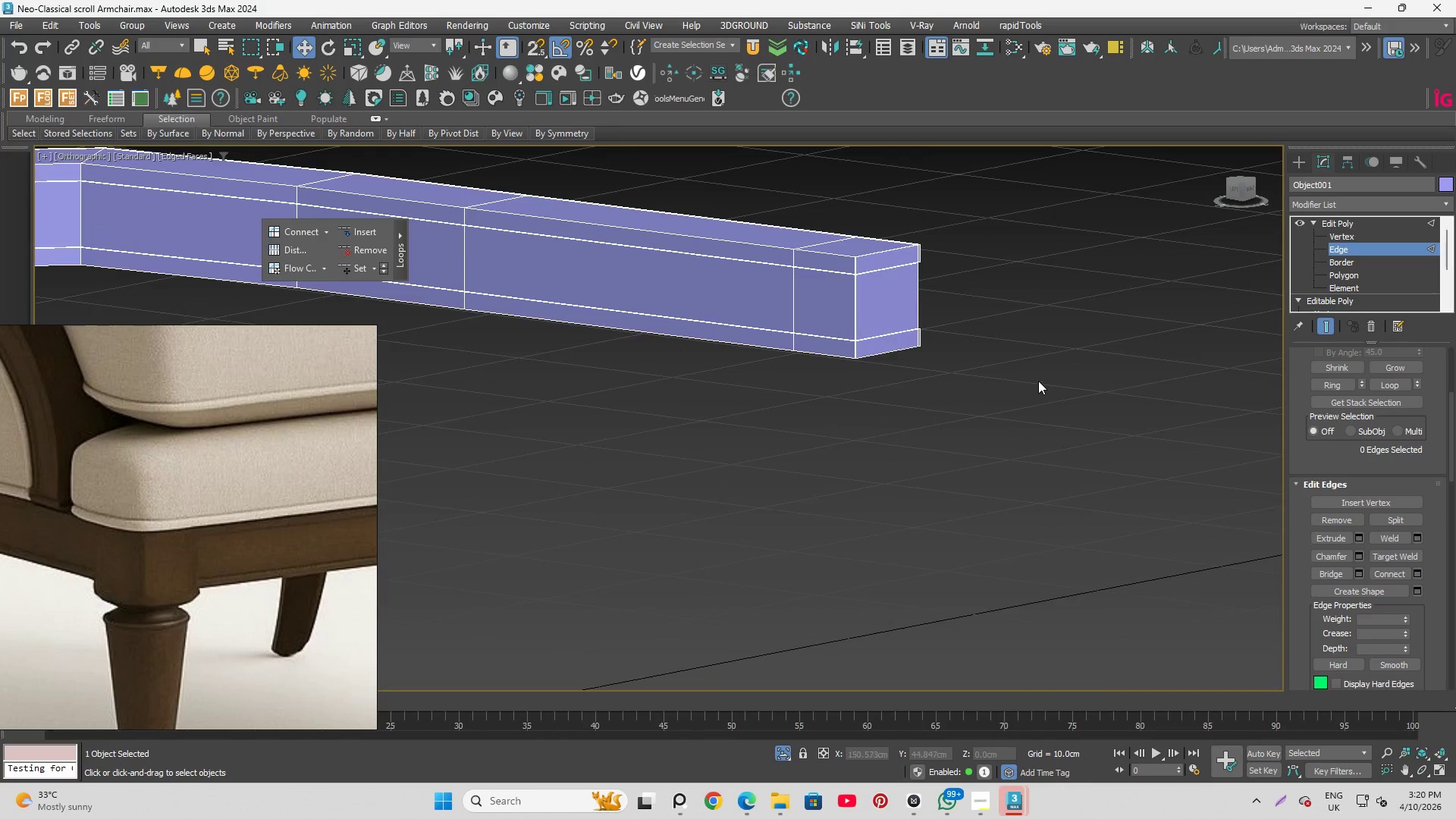 
scroll: coordinate [1021, 415], scroll_direction: none, amount: 0.0
 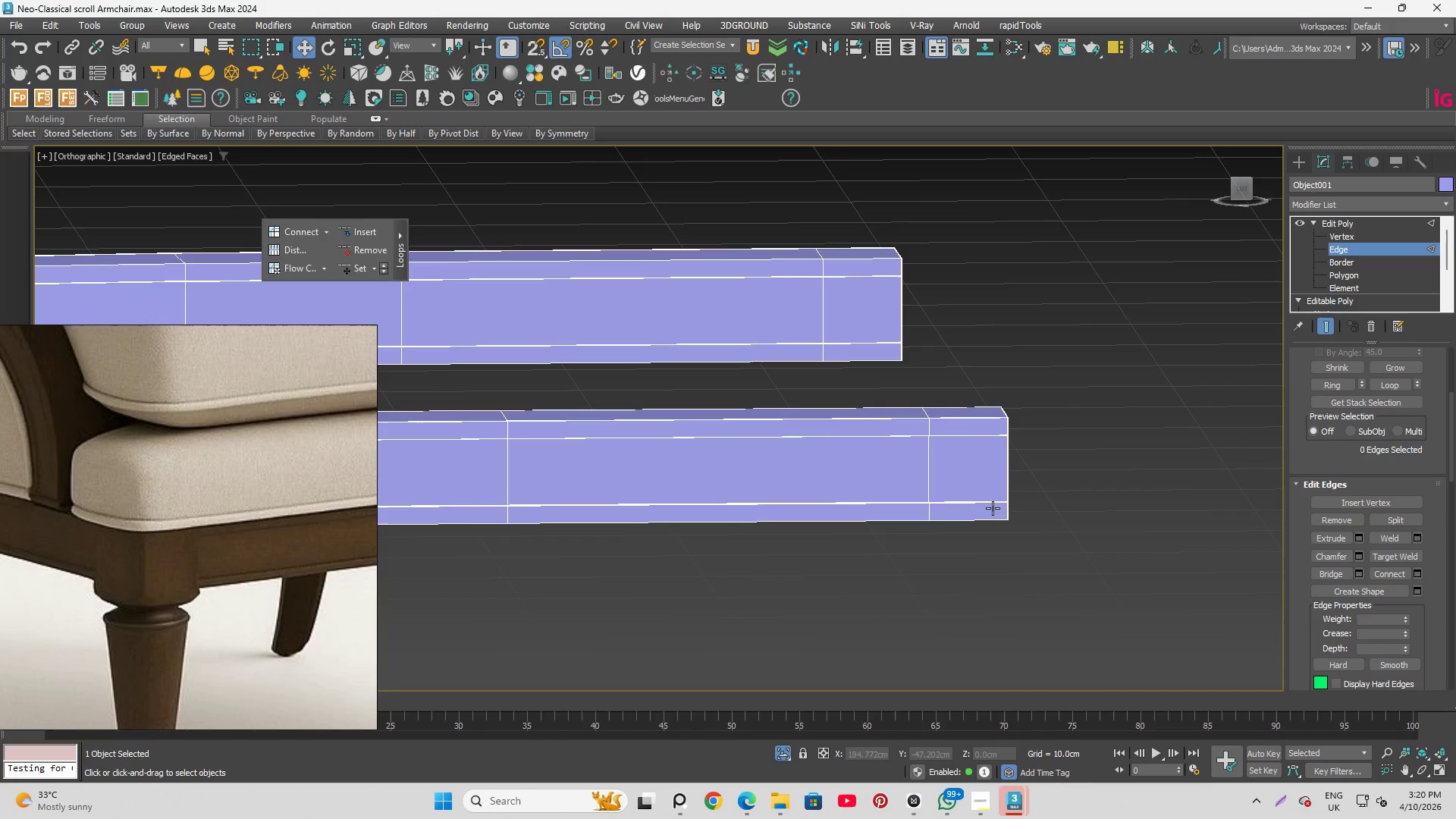 
scroll: coordinate [640, 318], scroll_direction: up, amount: 7.0
 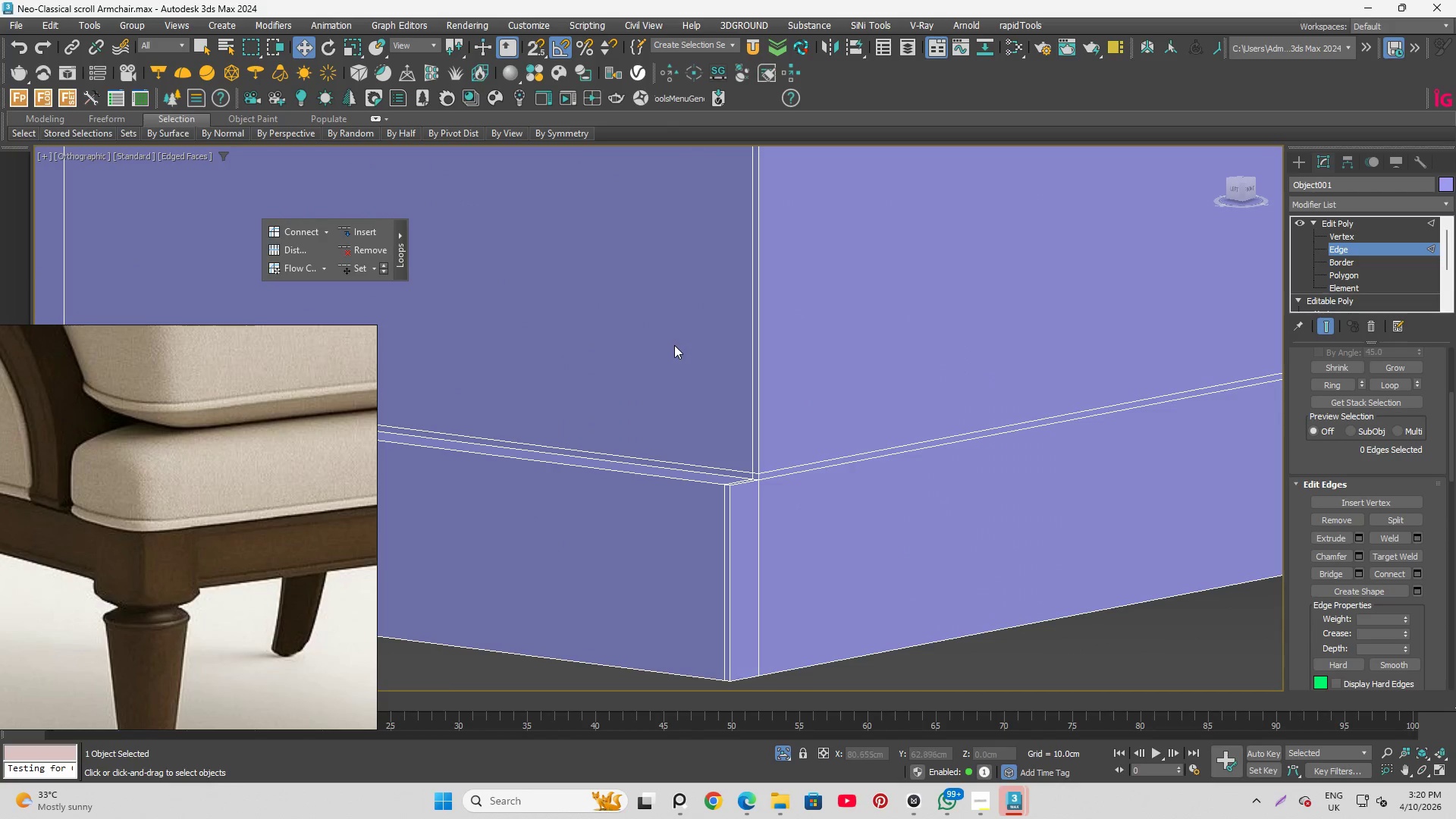 
hold_key(key=AltLeft, duration=1.41)
scroll: coordinate [645, 300], scroll_direction: down, amount: 1.0
 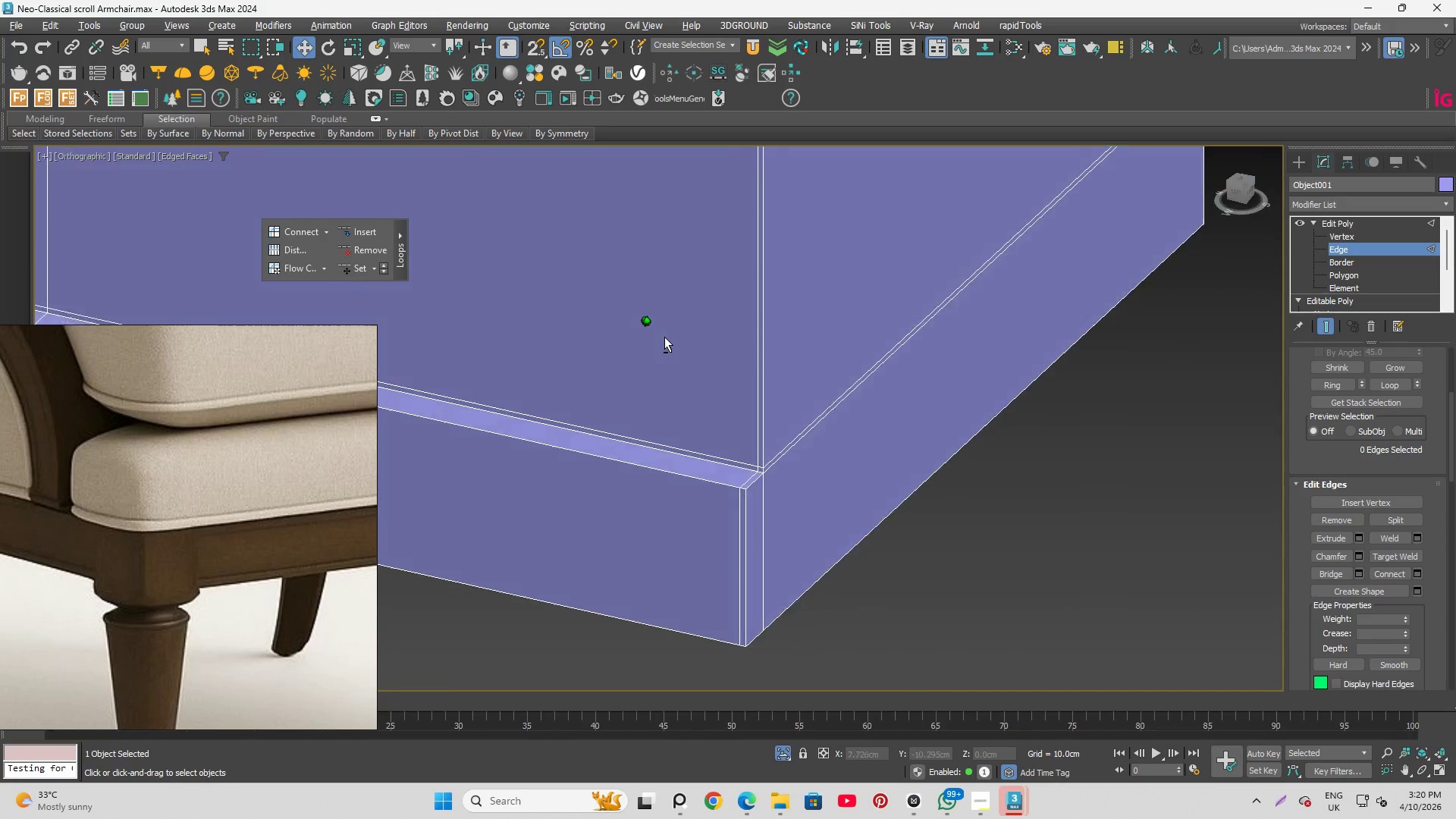 
hold_key(key=AltLeft, duration=9.44)
scroll: coordinate [732, 425], scroll_direction: down, amount: 4.0
 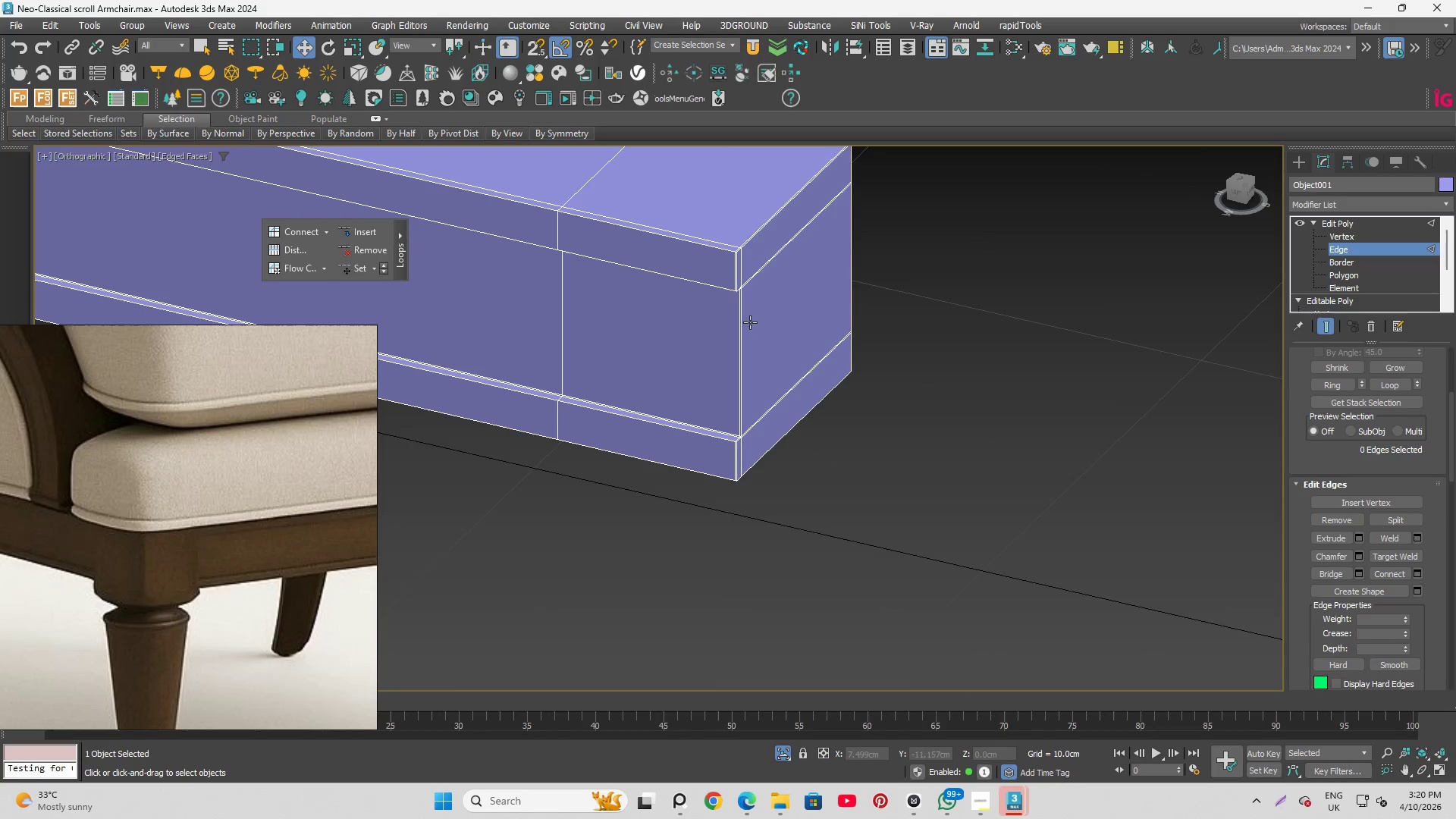 
scroll: coordinate [734, 271], scroll_direction: up, amount: 5.0
 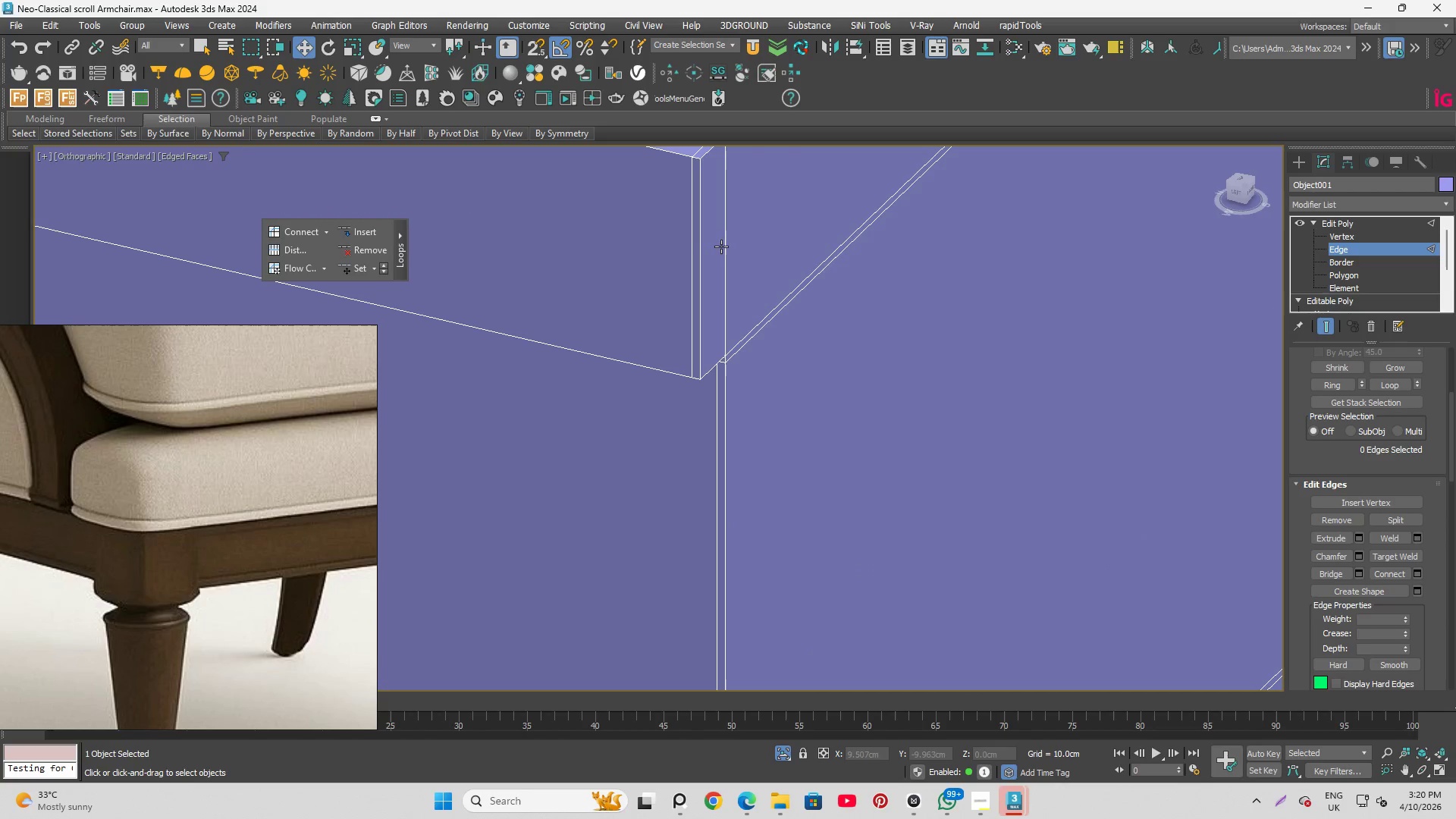 
left_click([721, 246])
 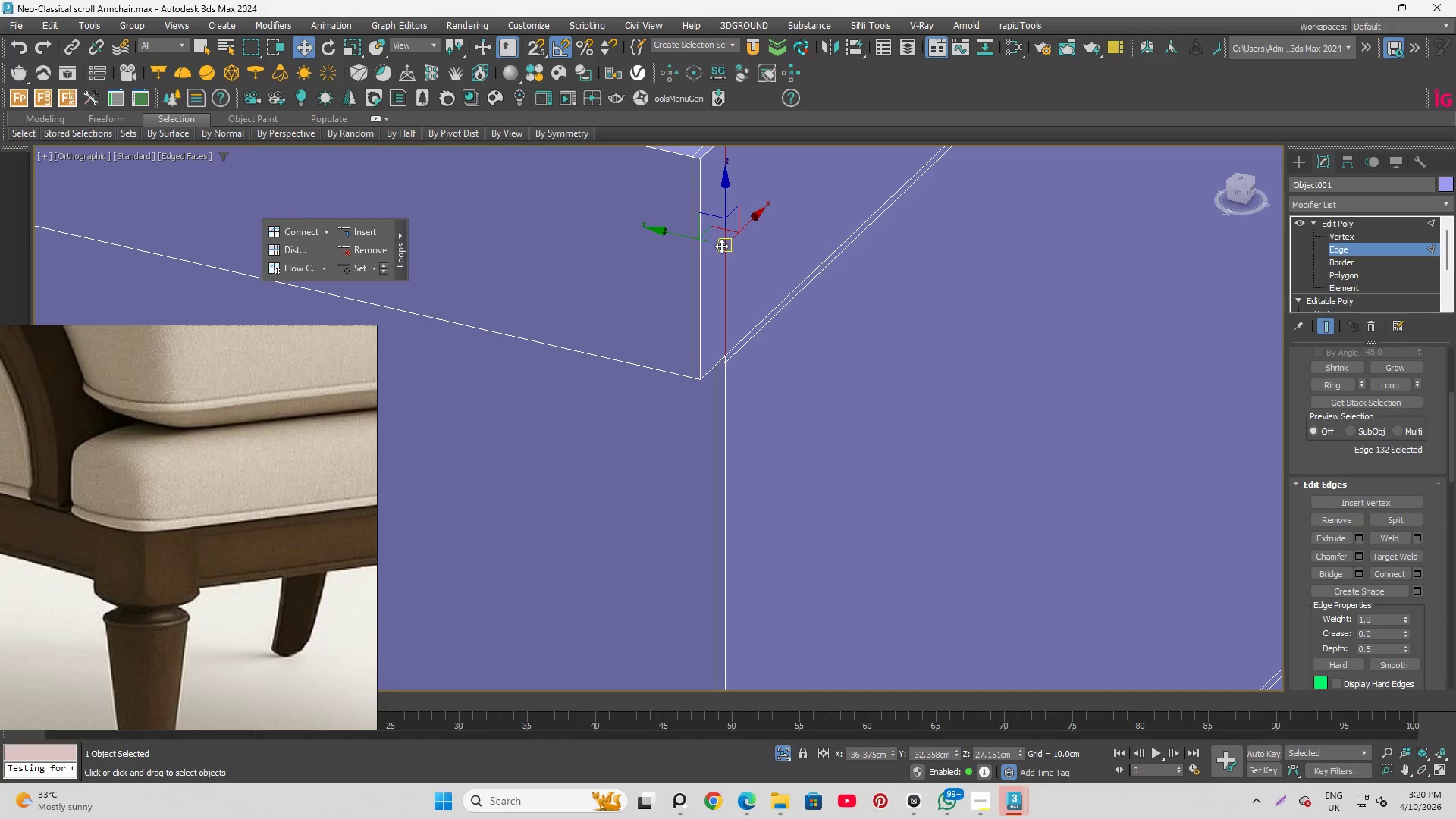 
hold_key(key=ControlLeft, duration=1.03)
 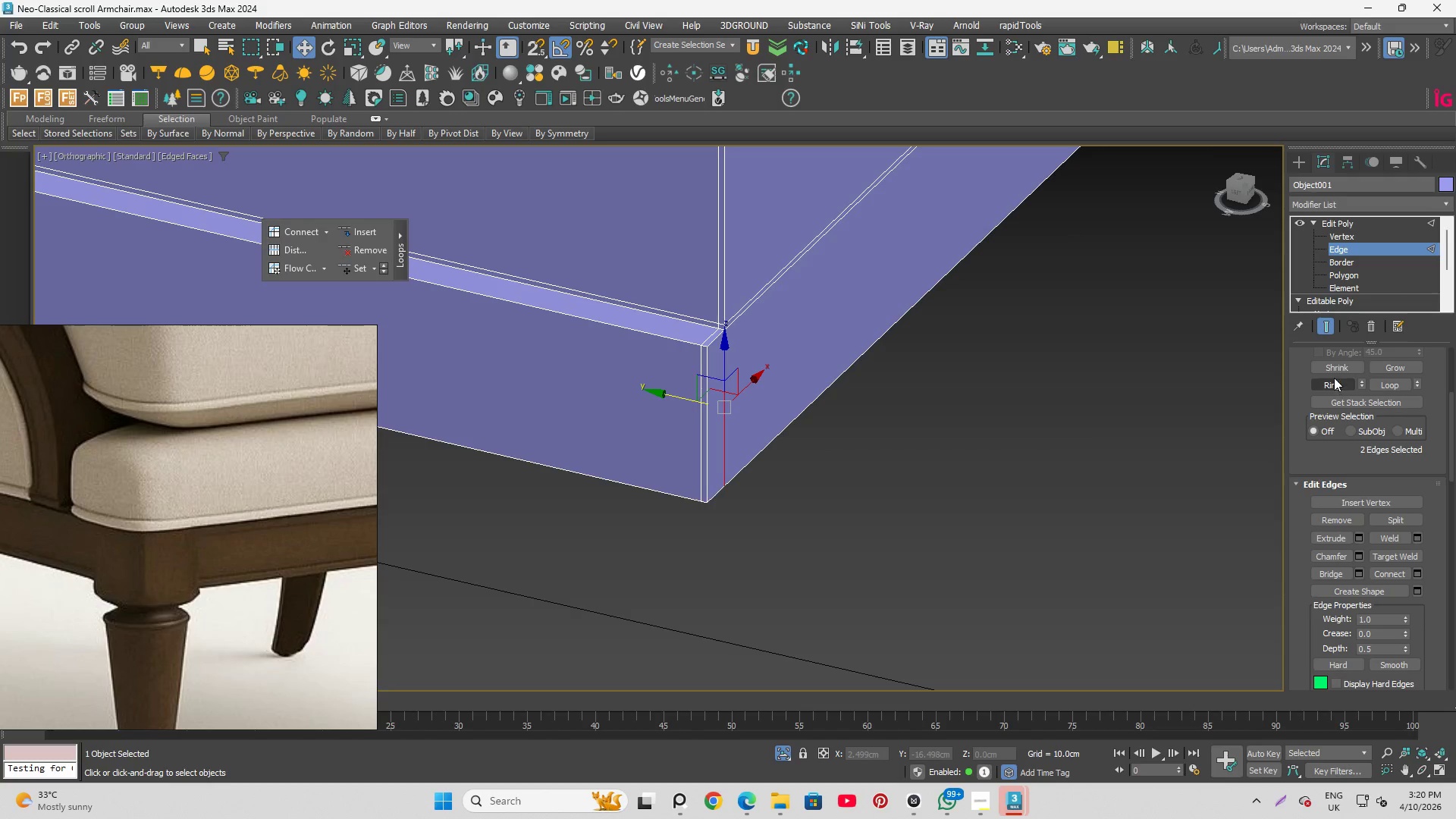 
scroll: coordinate [748, 425], scroll_direction: down, amount: 1.0
 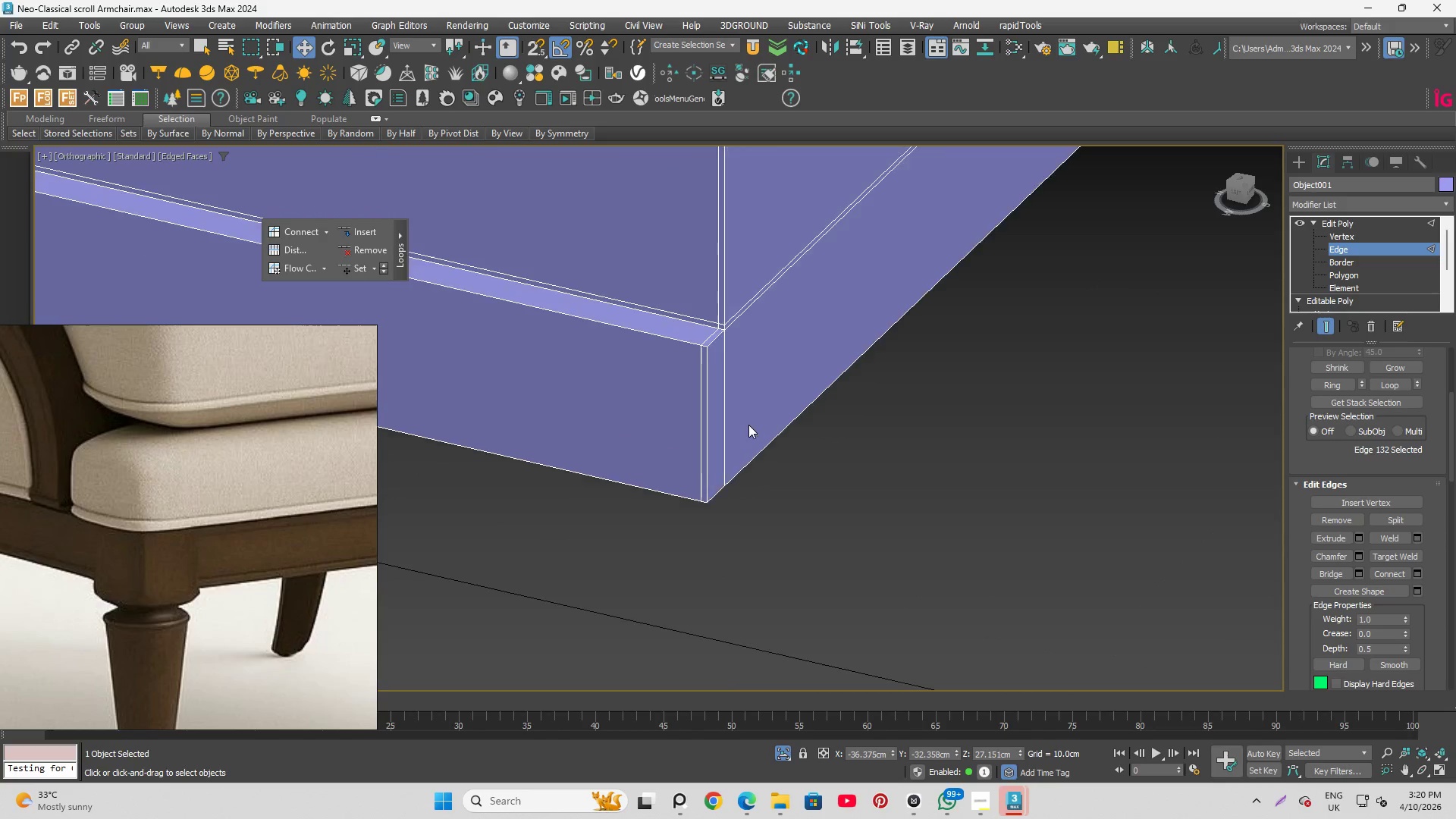 
left_click([1334, 379])
 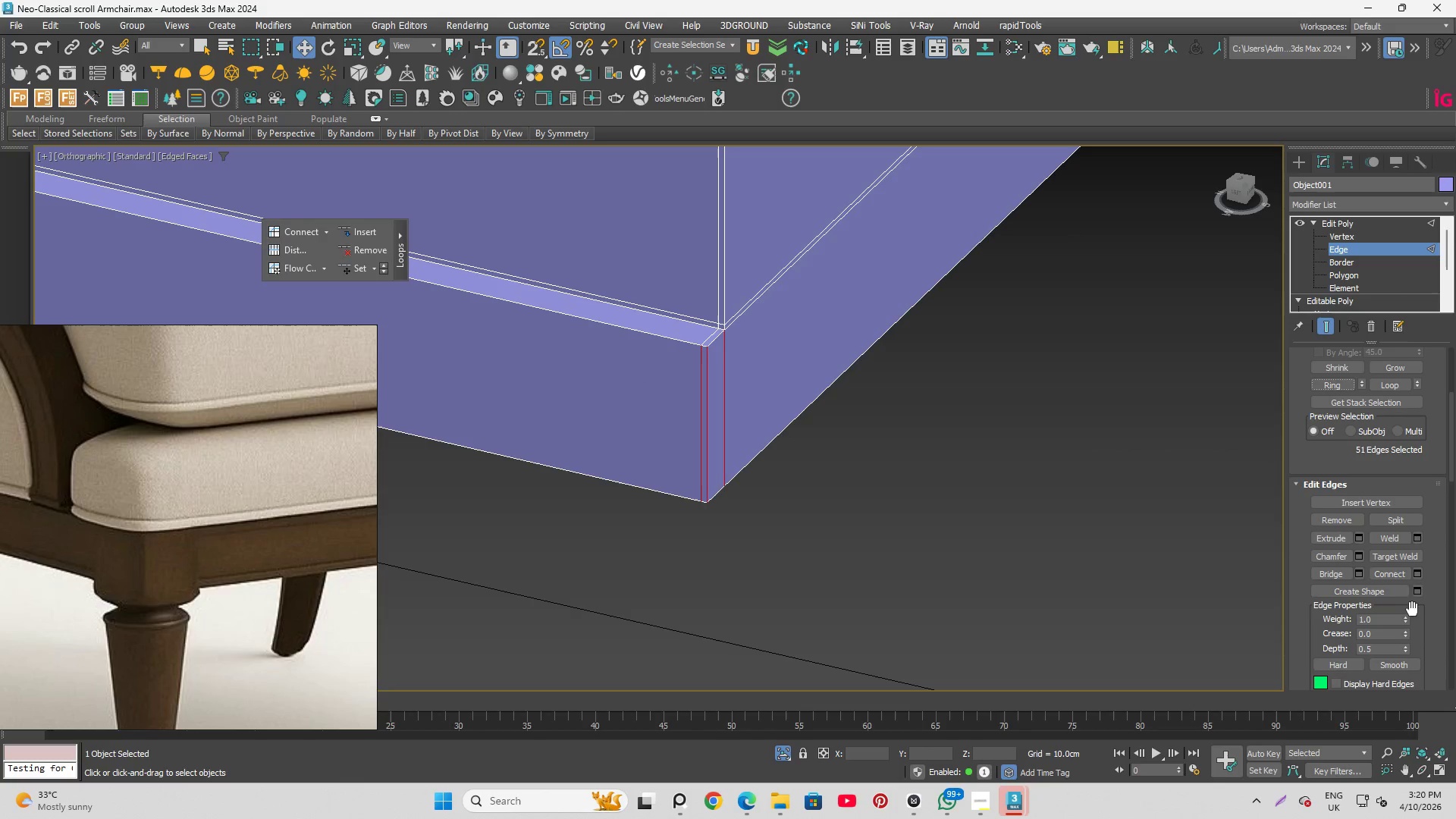 
left_click([1415, 573])
 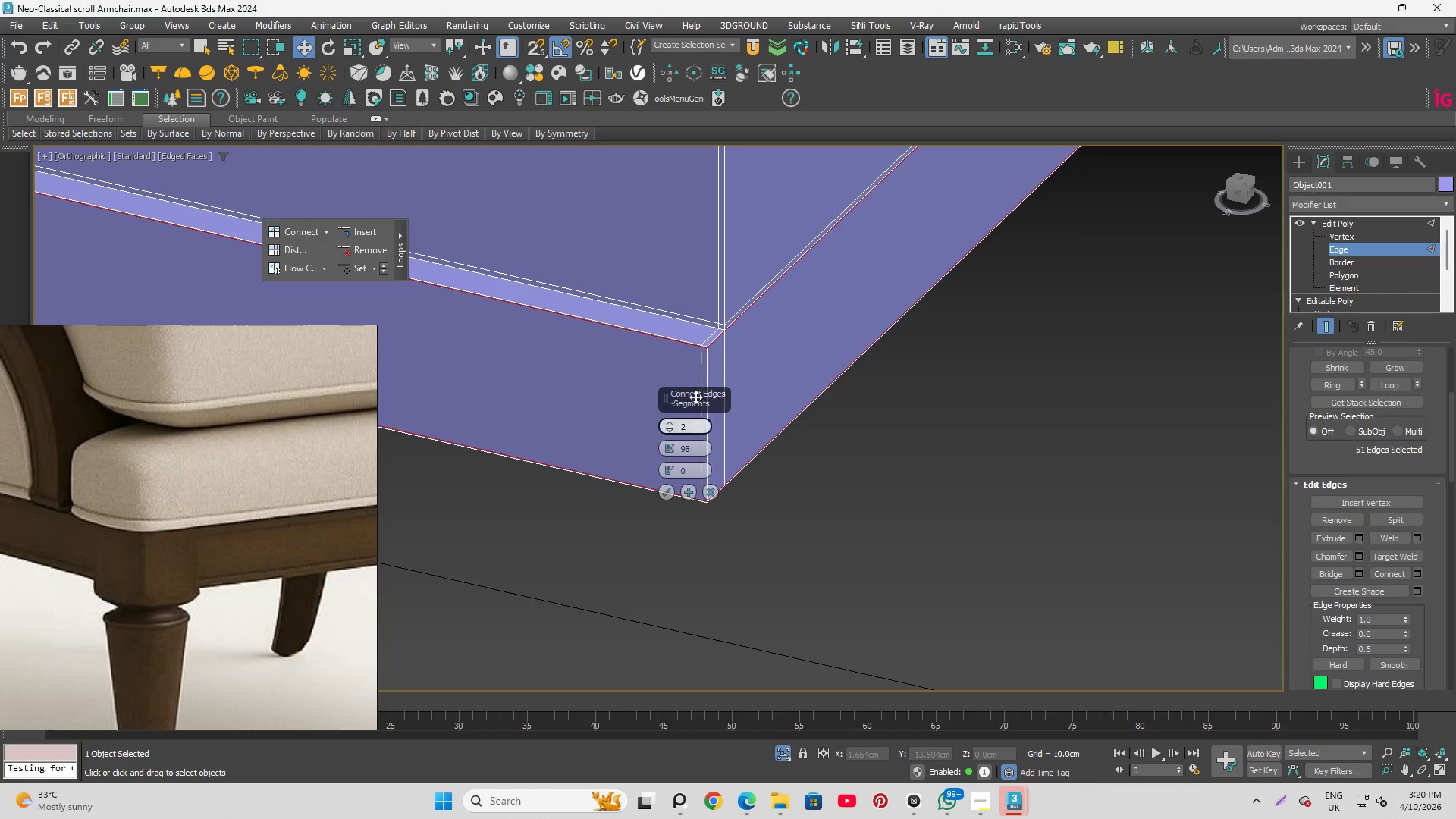 
hold_key(key=AltLeft, duration=0.72)
 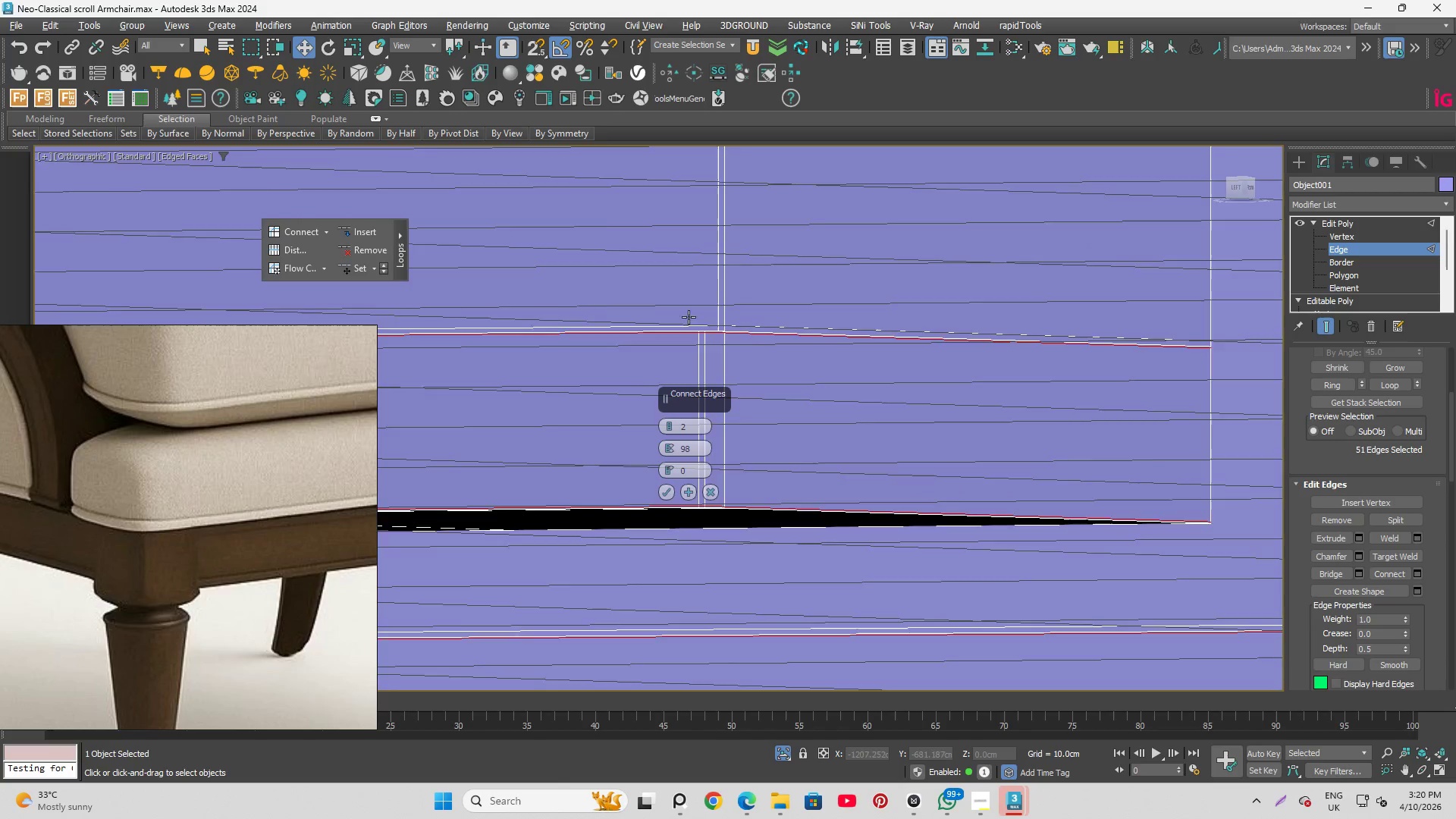 
scroll: coordinate [692, 322], scroll_direction: up, amount: 6.0
 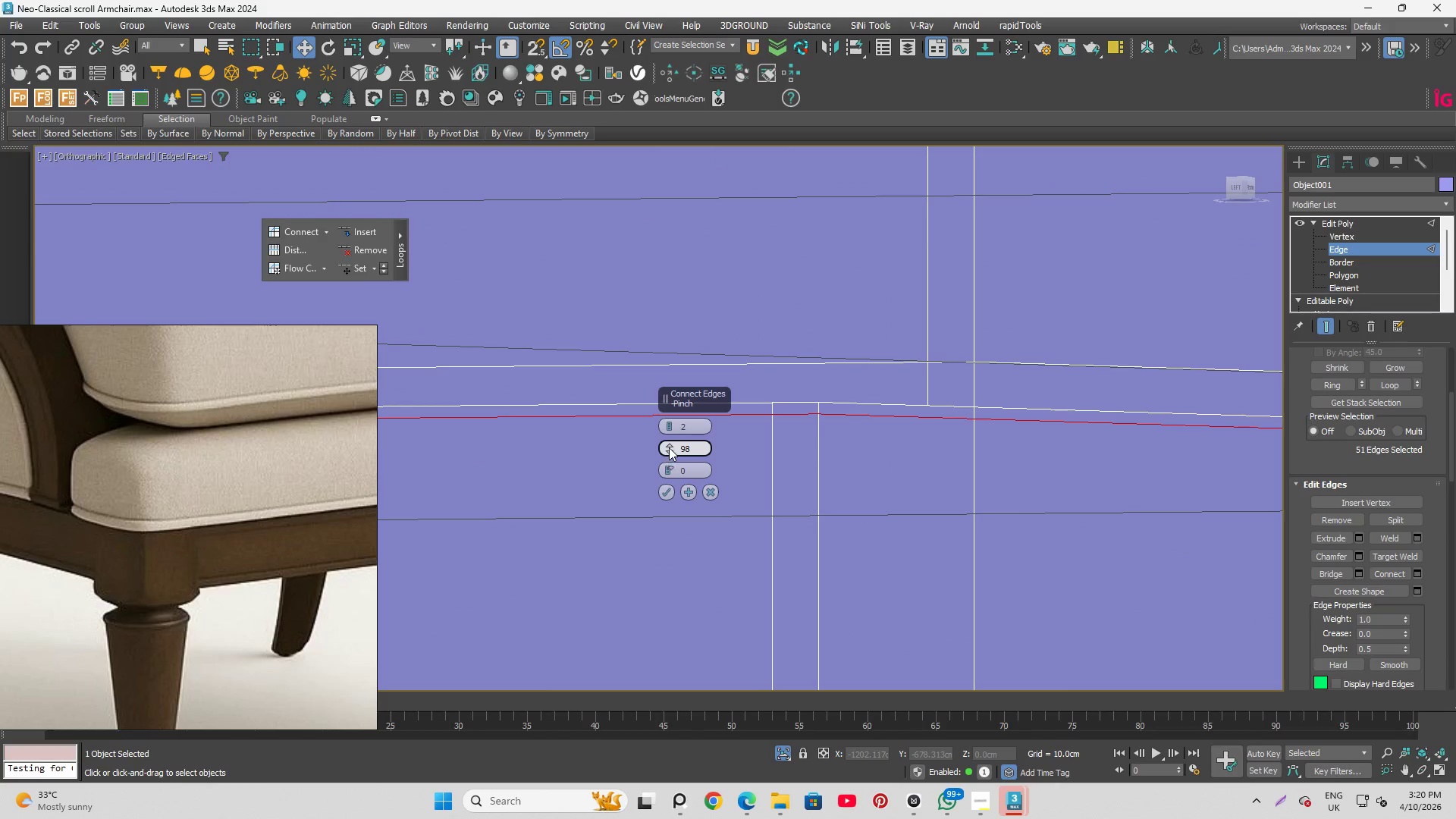 
left_click_drag(start_coordinate=[667, 436], to_coordinate=[692, 582])
 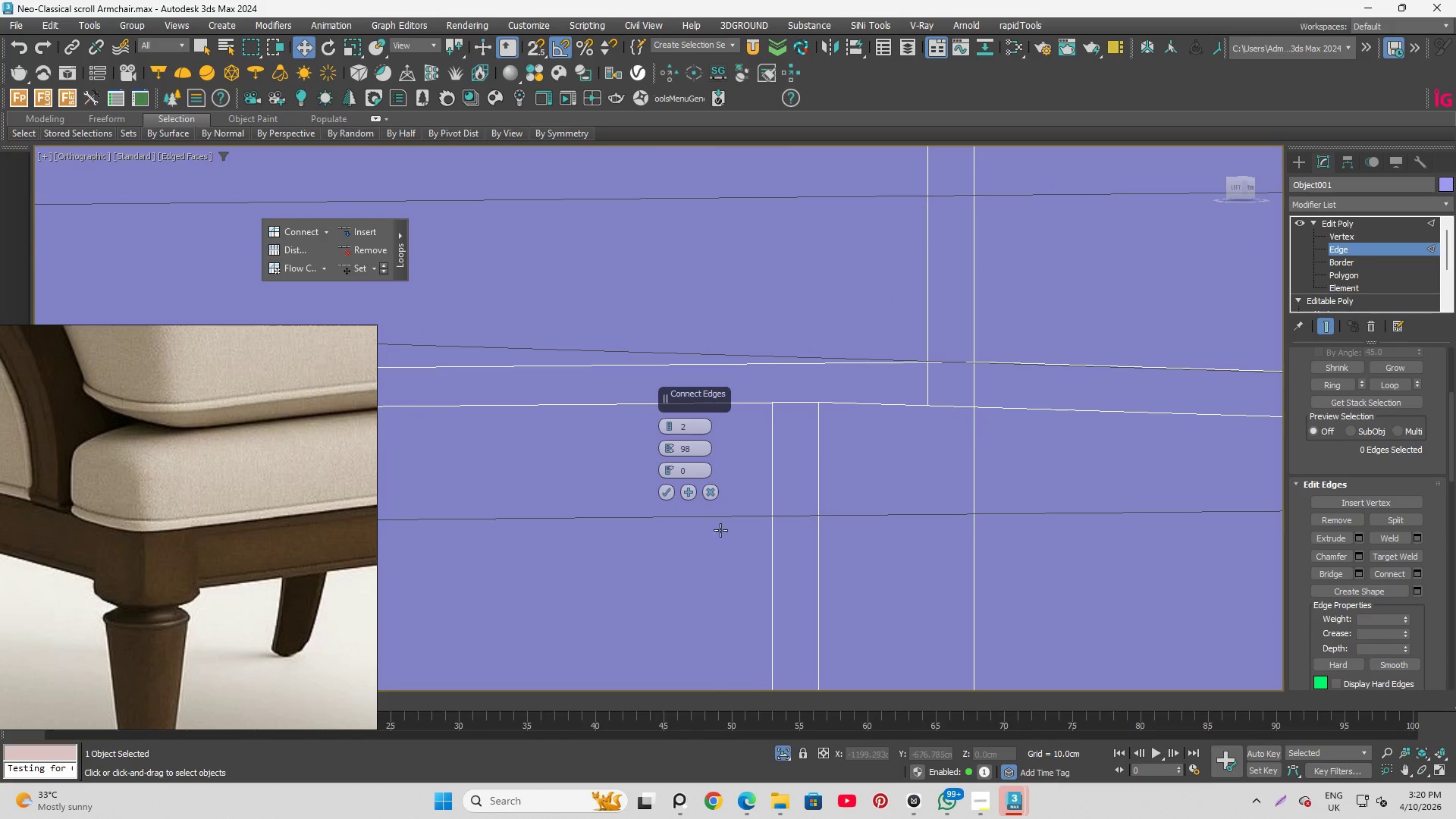 
key(Control+Z)
 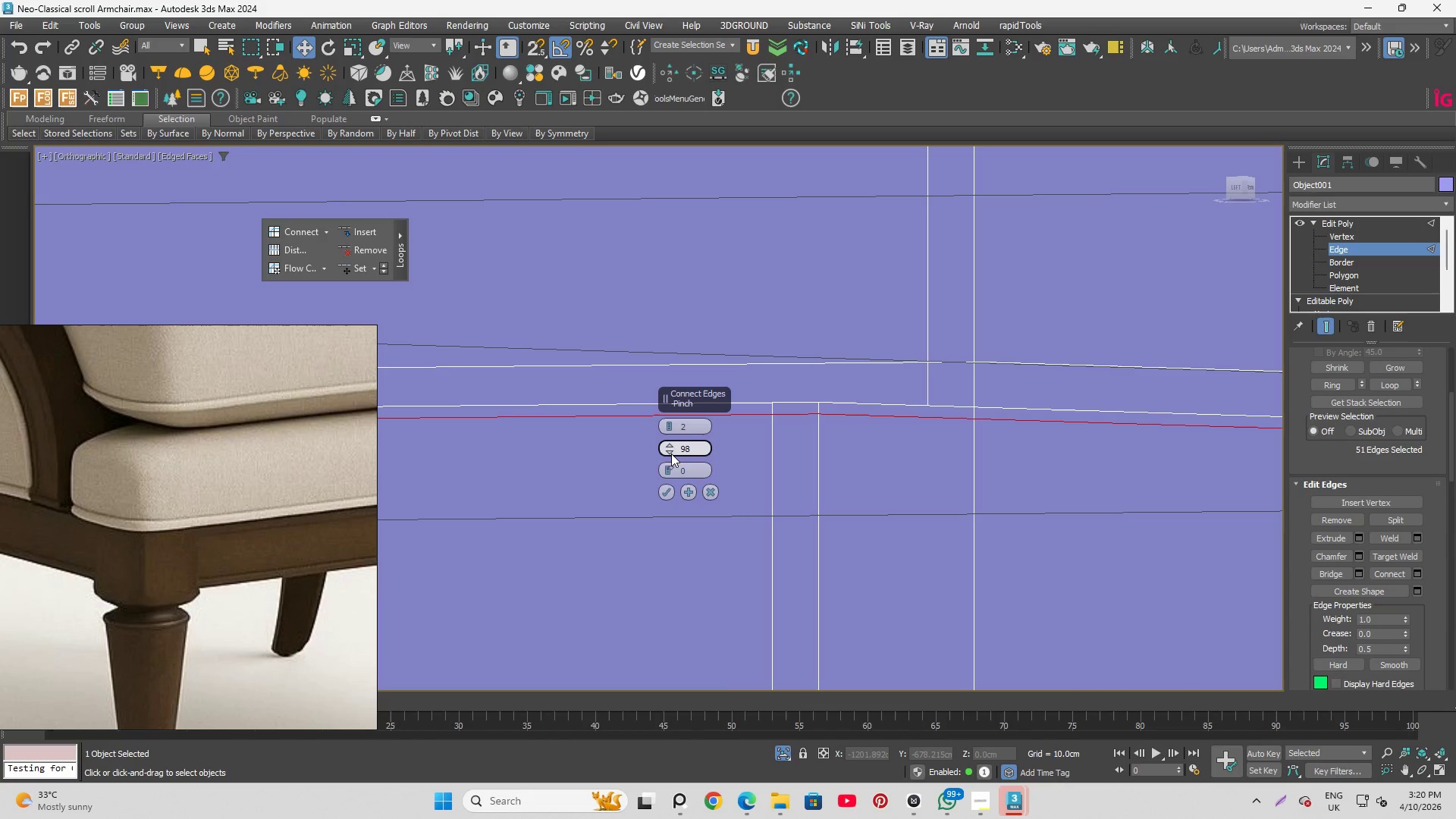 
left_click_drag(start_coordinate=[668, 453], to_coordinate=[674, 465])
 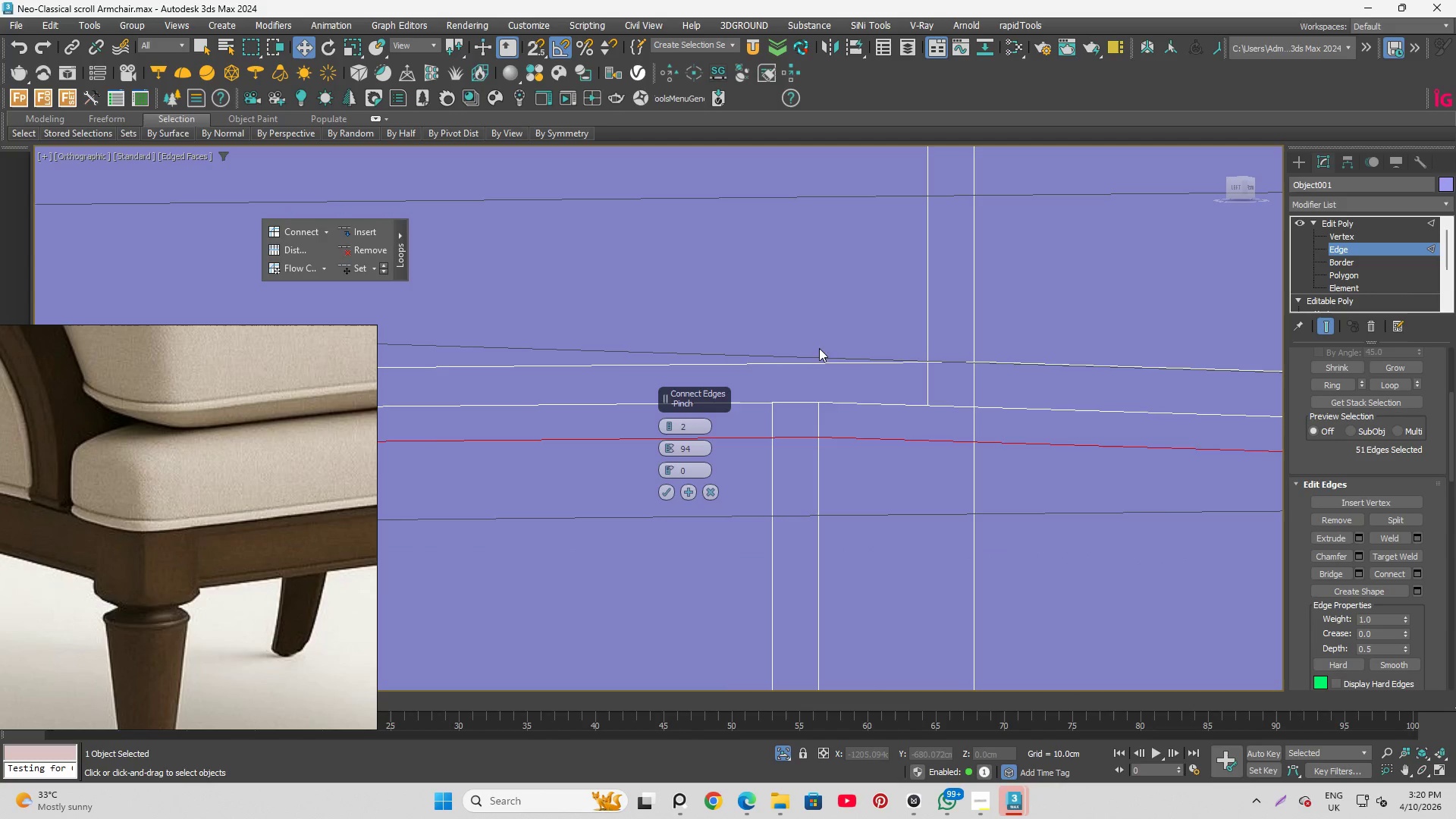 
hold_key(key=AltLeft, duration=1.53)
scroll: coordinate [862, 365], scroll_direction: down, amount: 2.0
 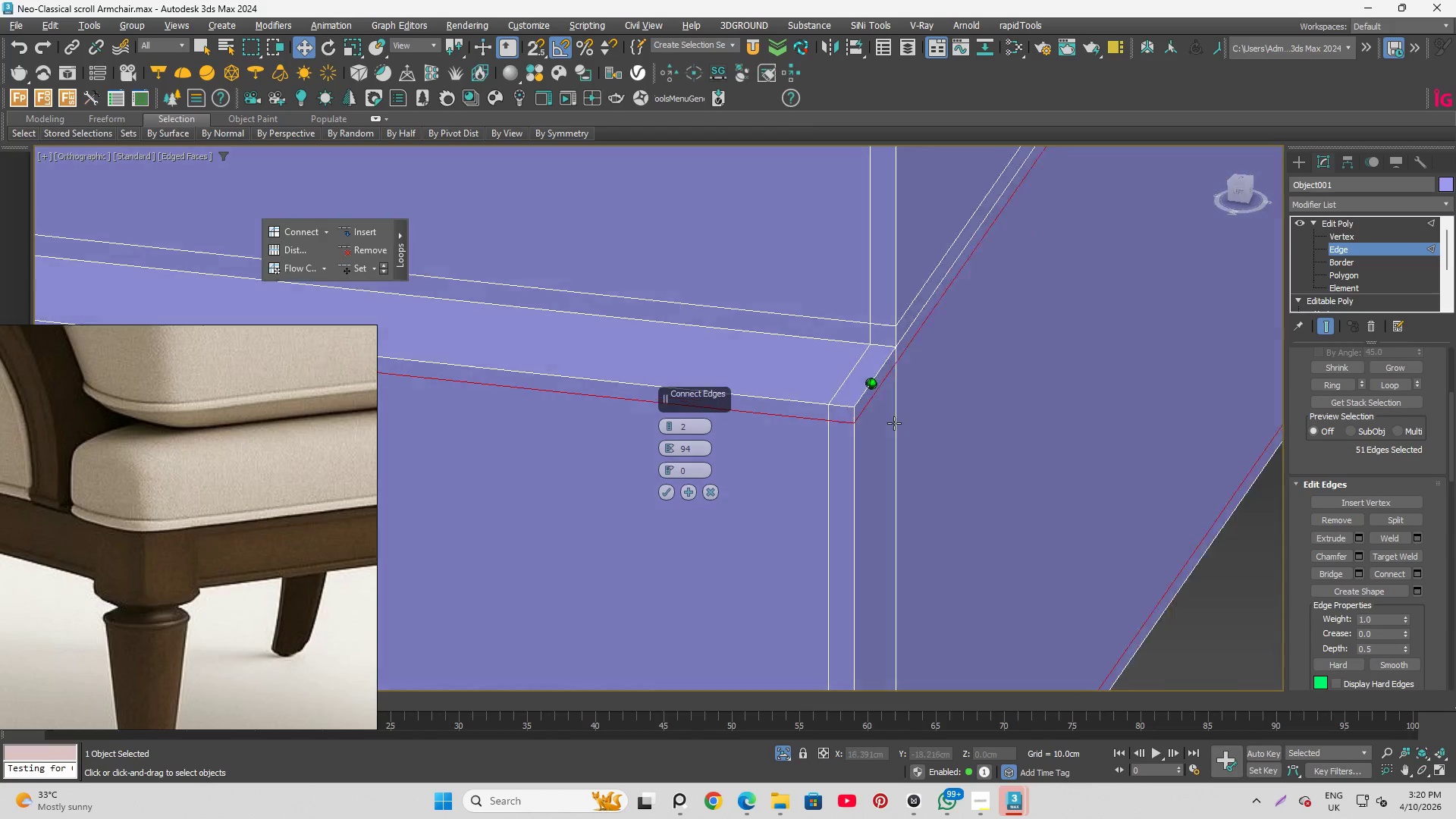 
hold_key(key=AltLeft, duration=0.67)
 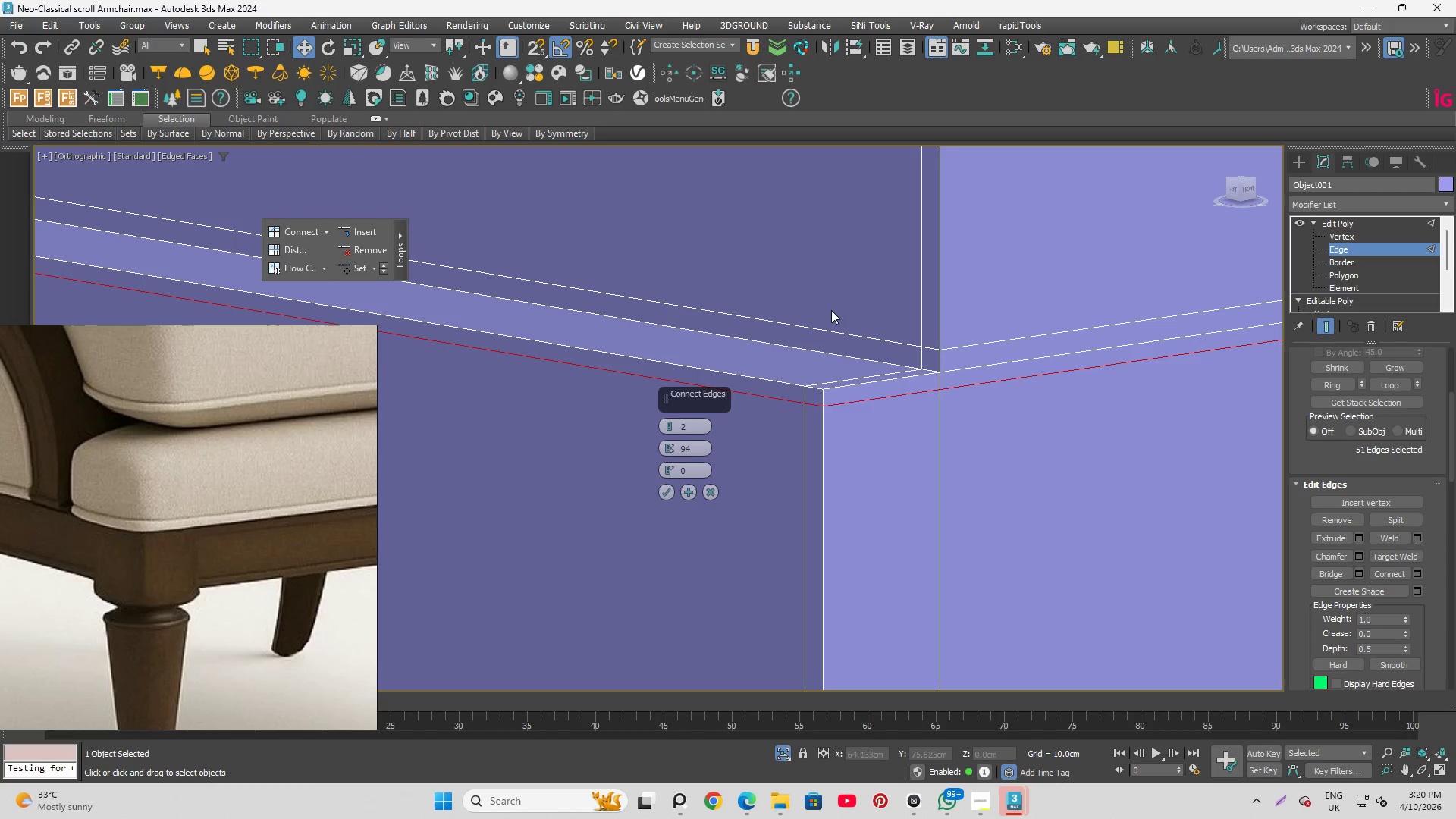 
scroll: coordinate [860, 268], scroll_direction: down, amount: 3.0
 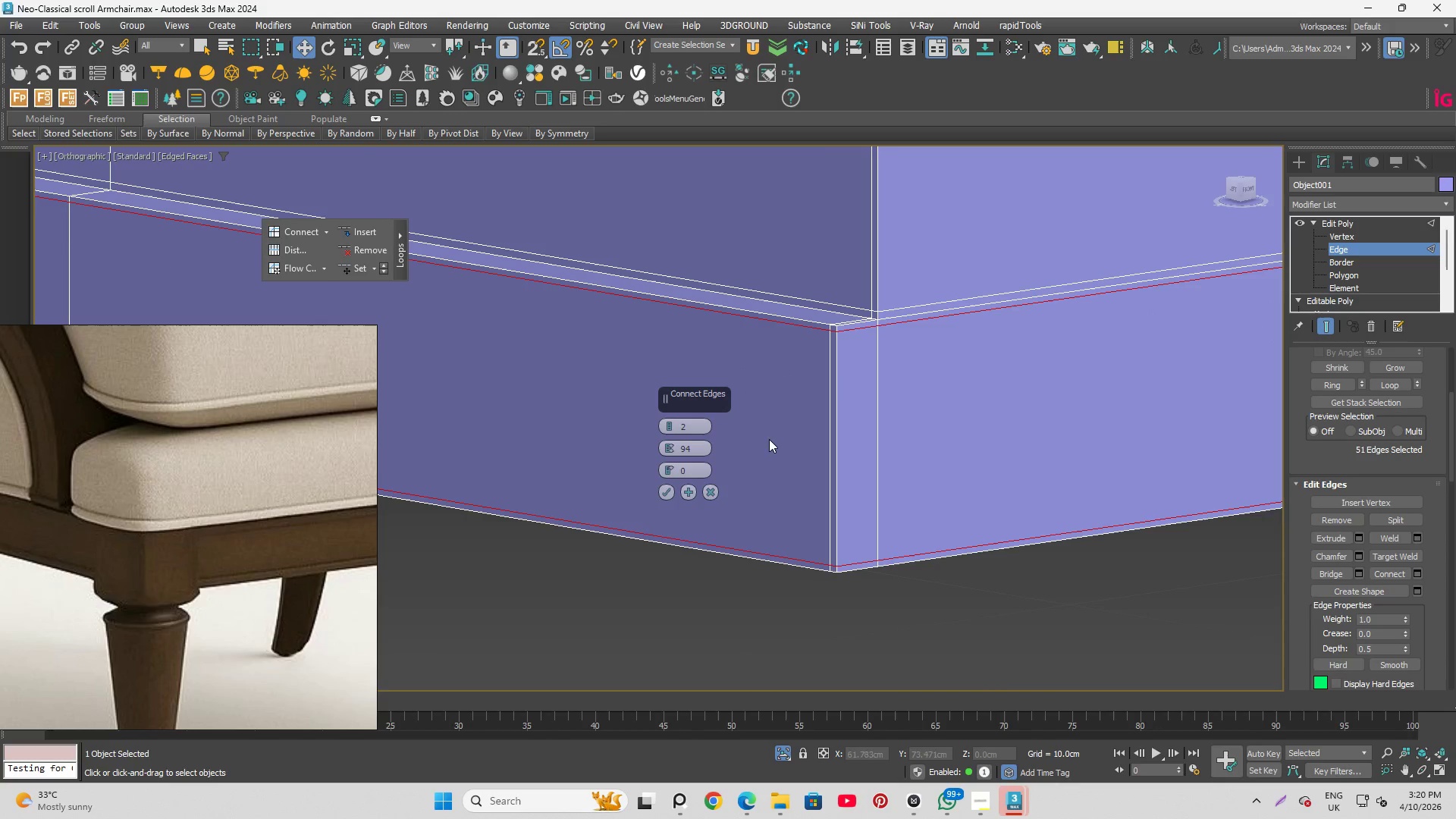 
scroll: coordinate [899, 214], scroll_direction: up, amount: 6.0
 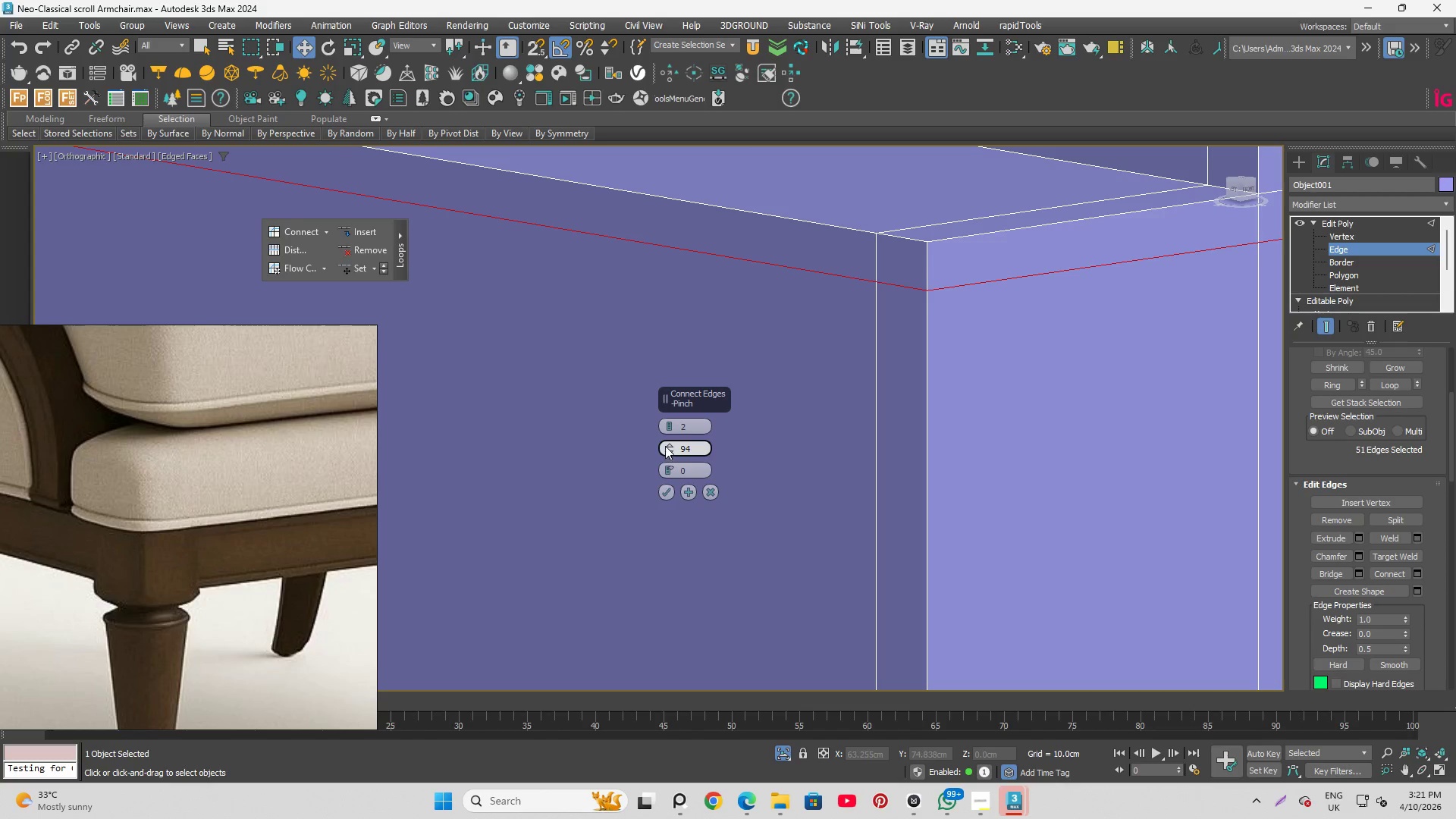 
left_click_drag(start_coordinate=[692, 445], to_coordinate=[634, 441])
 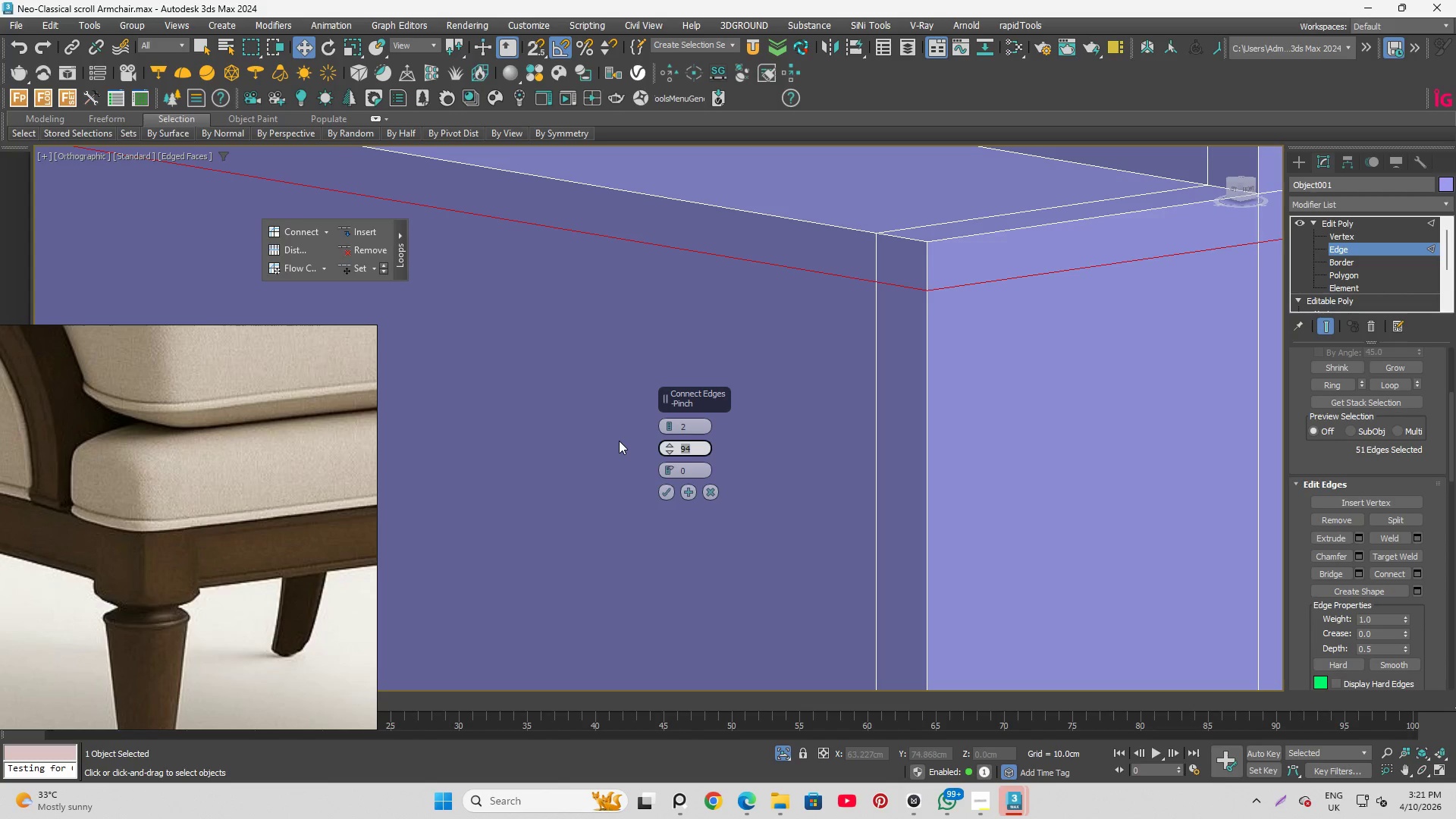 
key(Numpad9)
 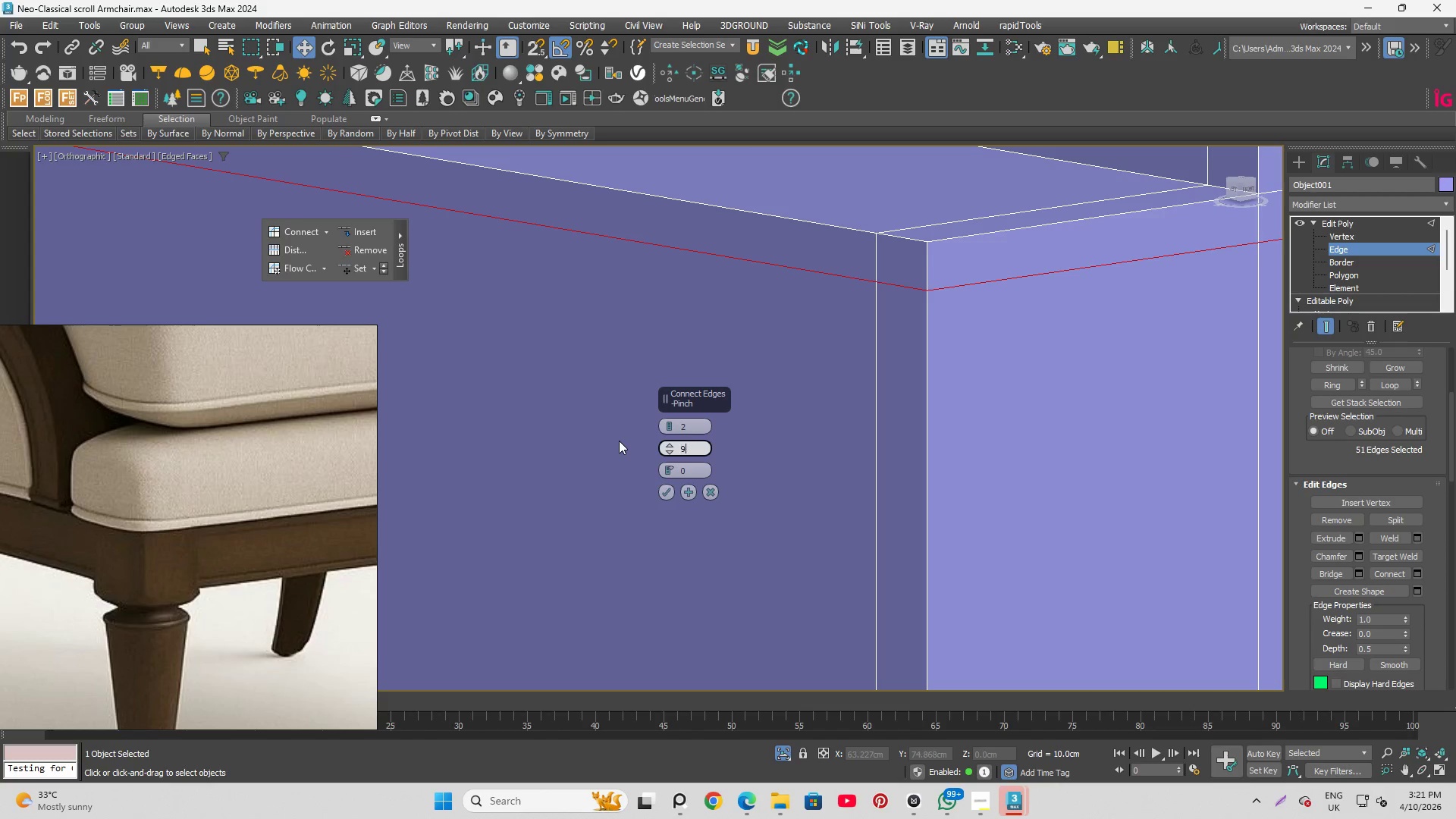 
key(Numpad5)
 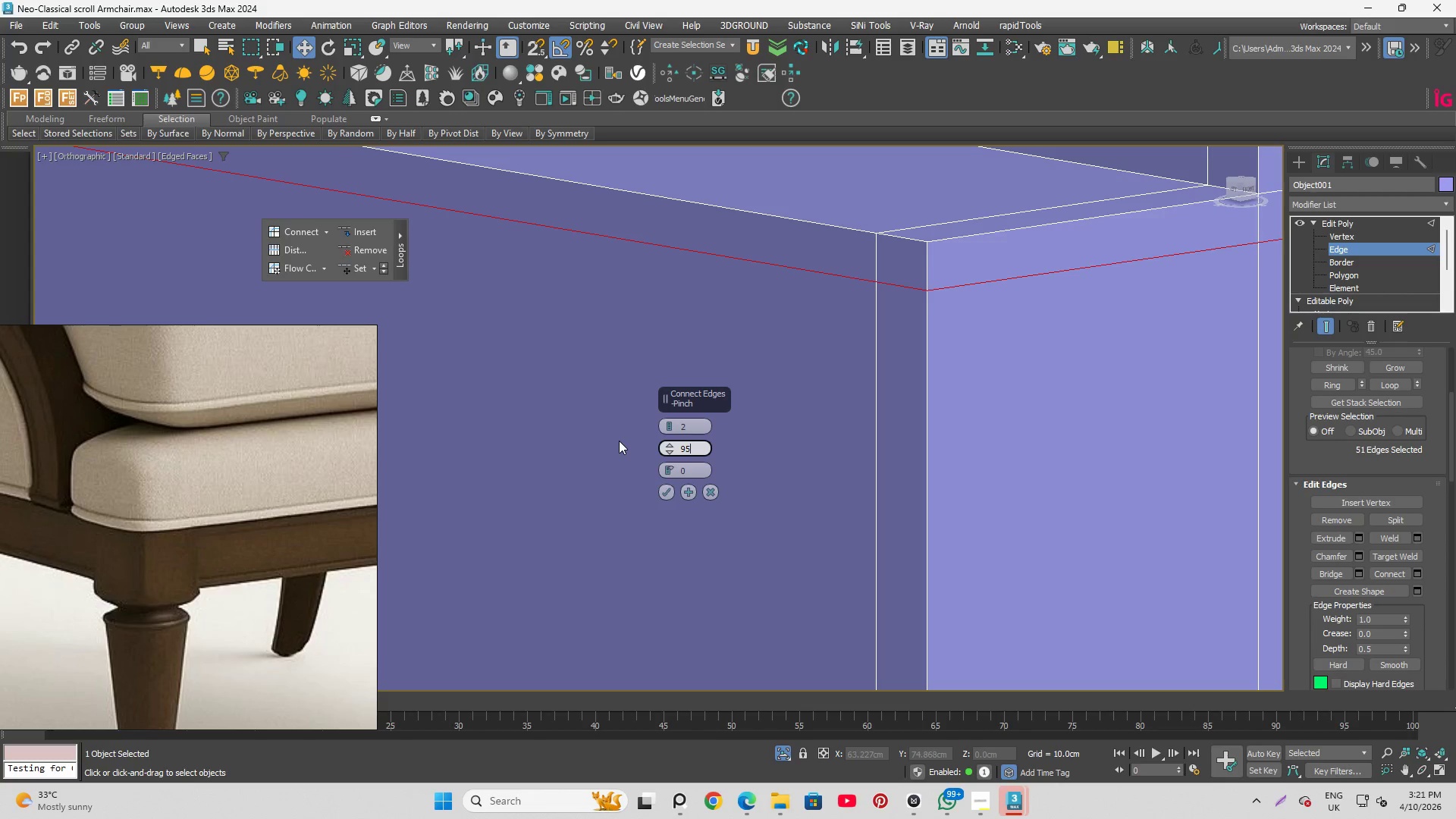 
key(Enter)
 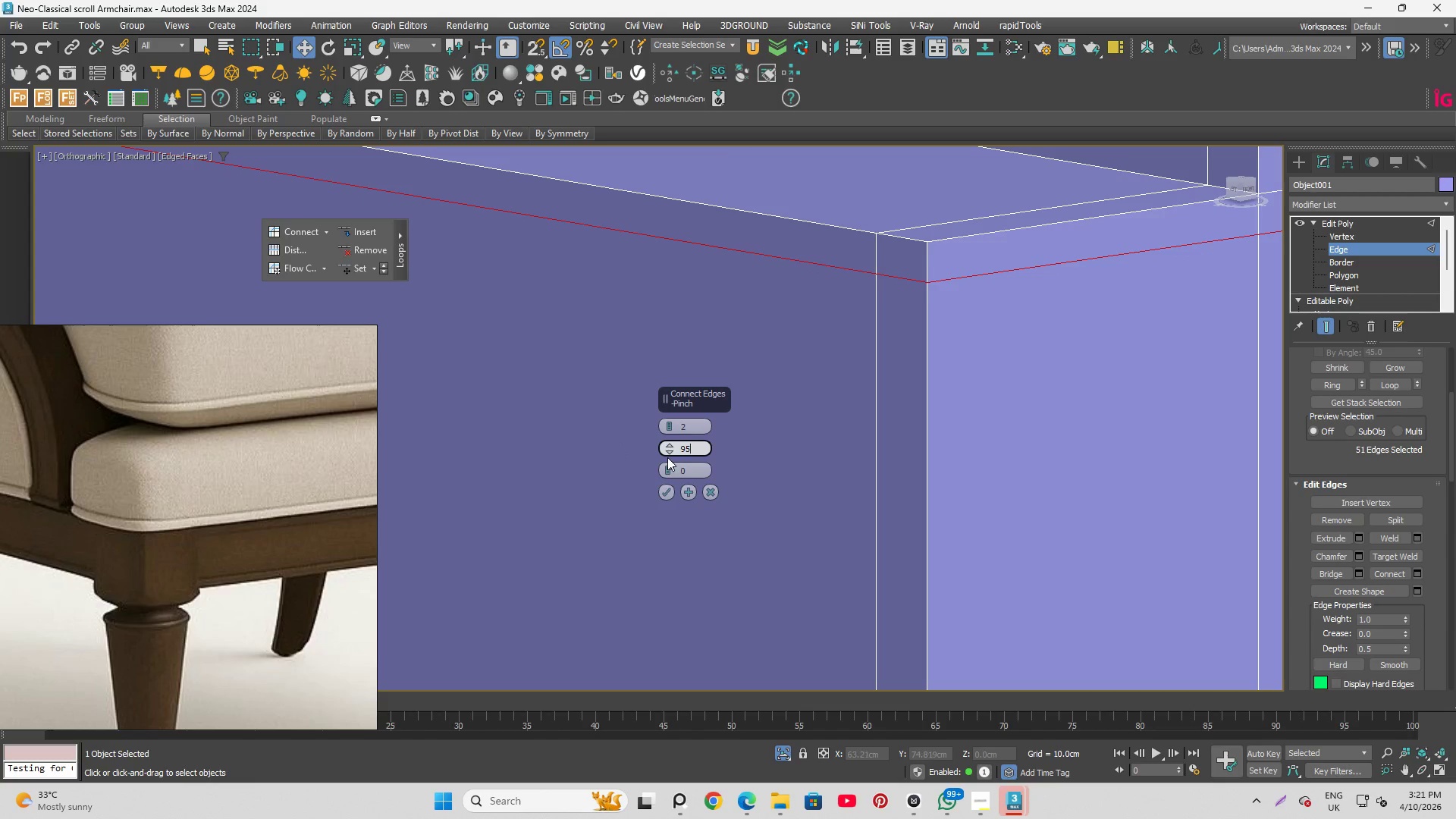 
left_click_drag(start_coordinate=[709, 446], to_coordinate=[642, 443])
 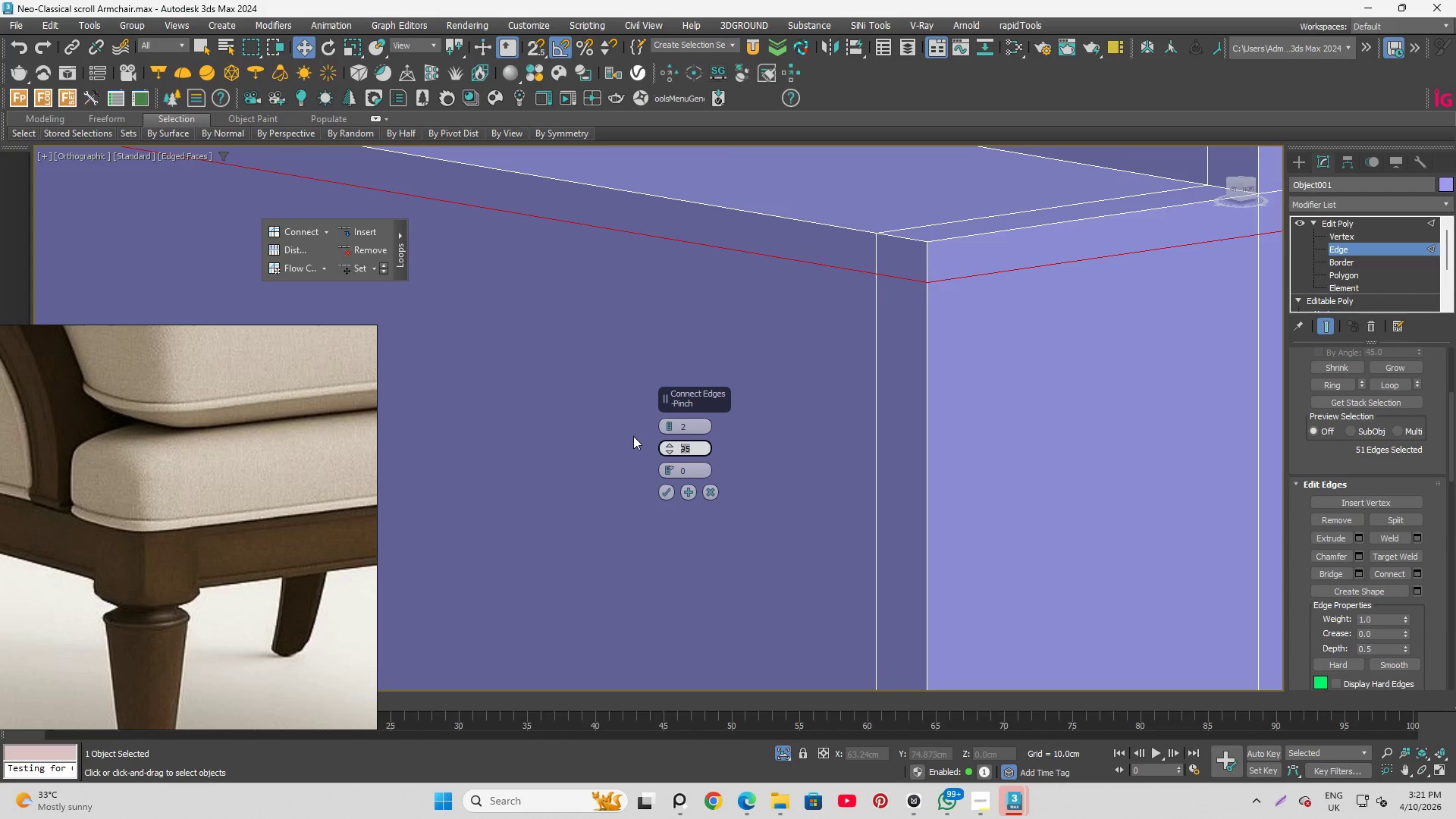 
key(Numpad9)
 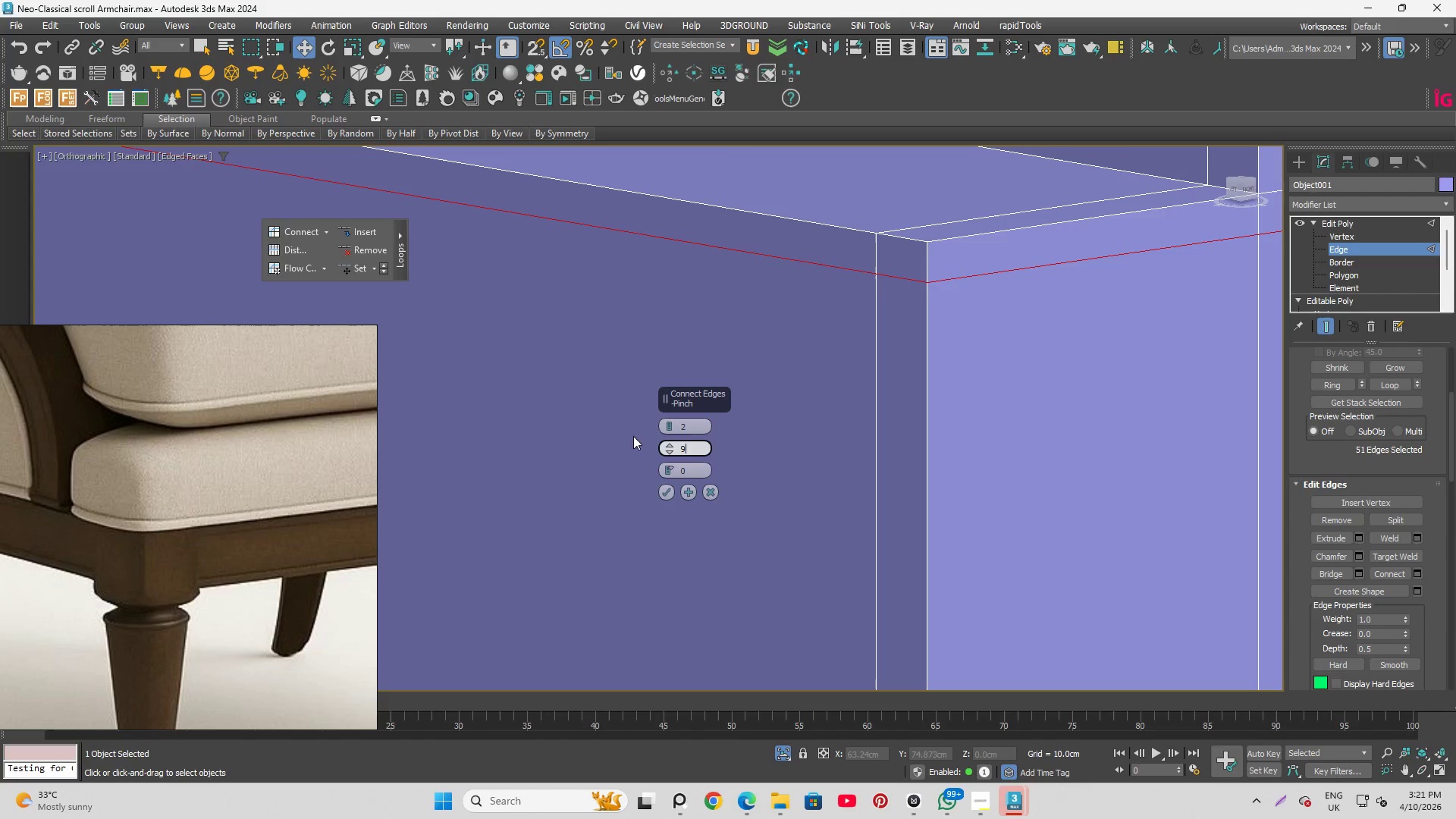 
key(Numpad3)
 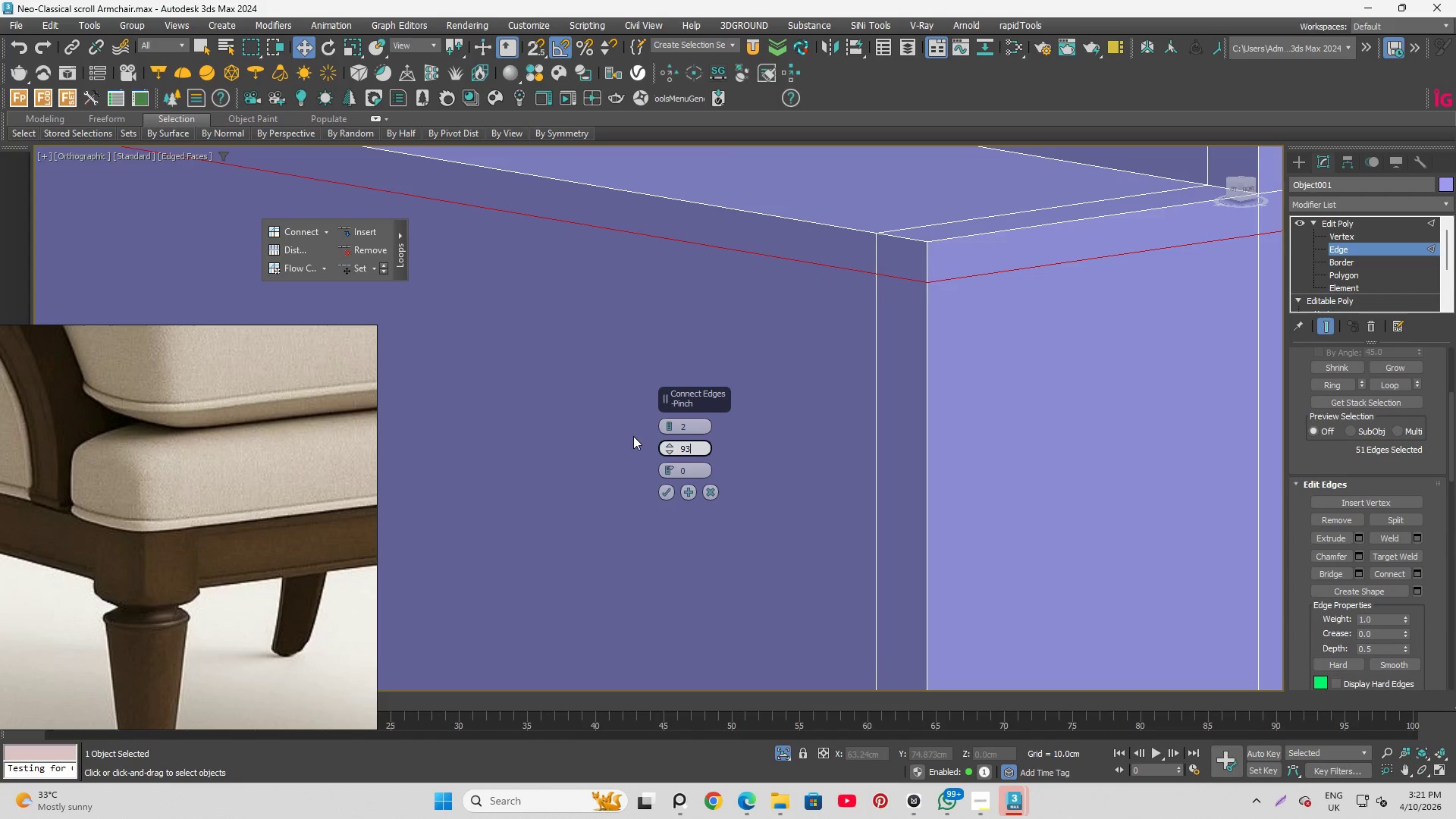 
key(Enter)
 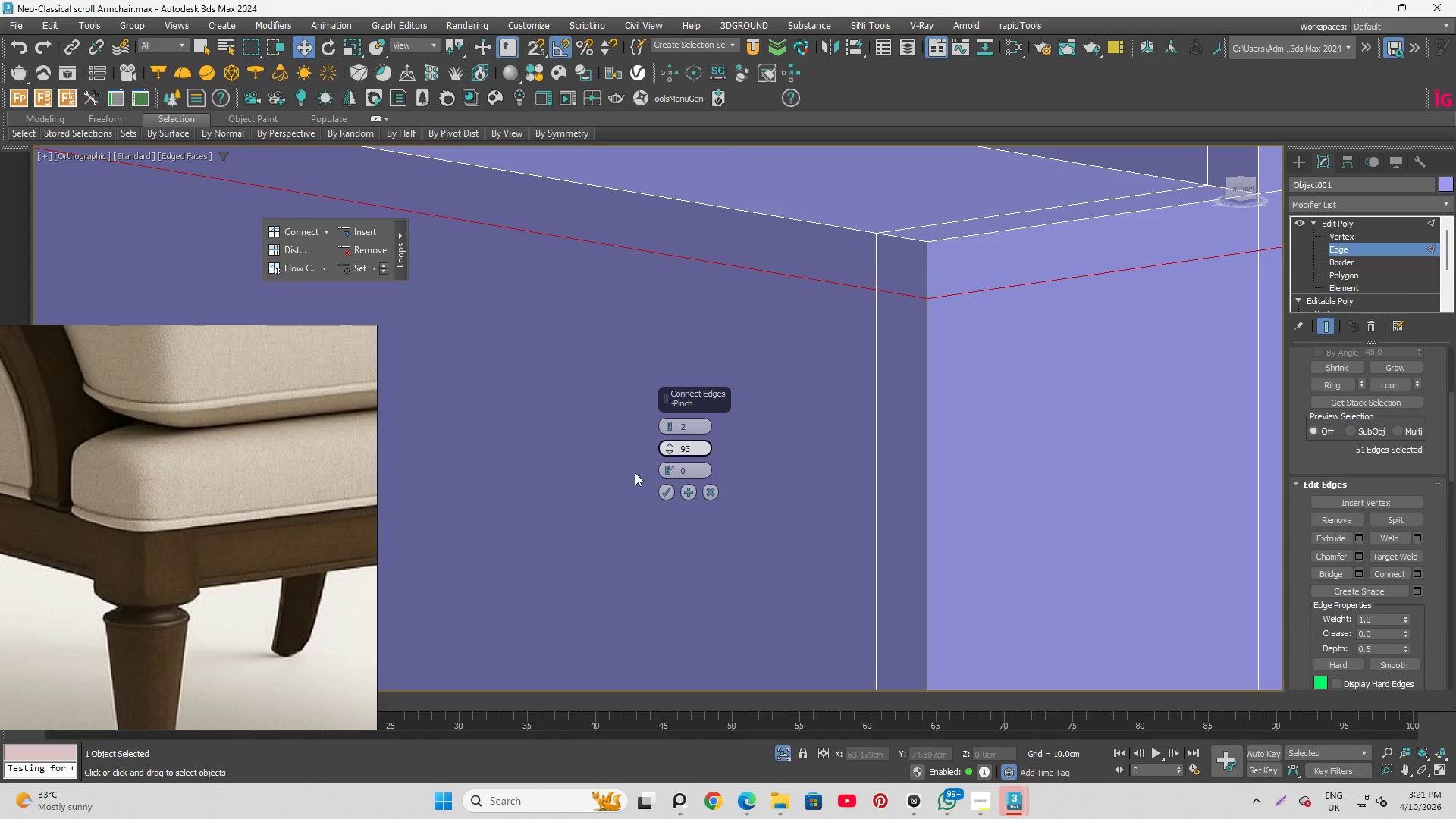 
left_click([669, 486])
 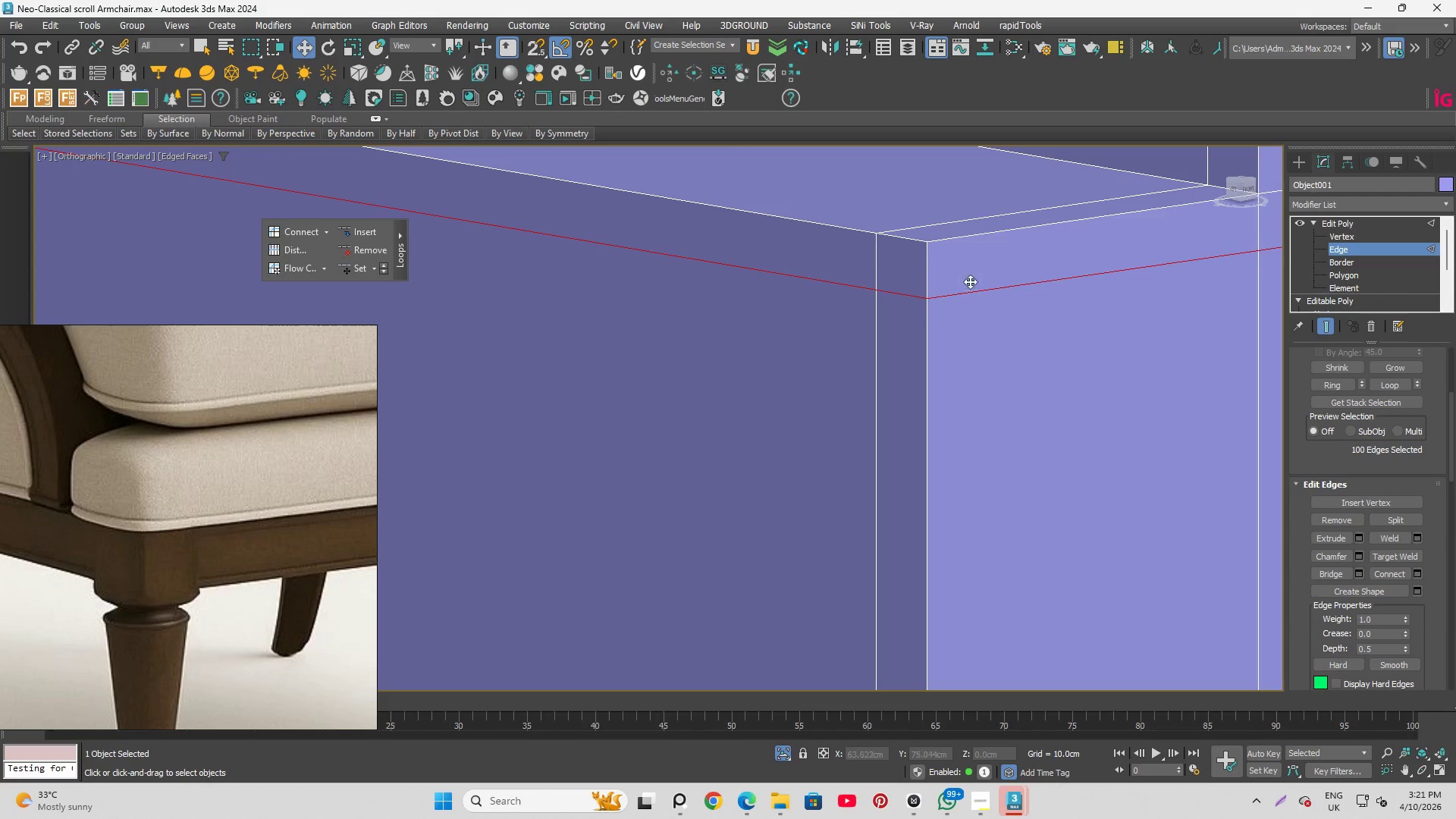 
hold_key(key=AltLeft, duration=1.08)
scroll: coordinate [926, 342], scroll_direction: down, amount: 7.0
 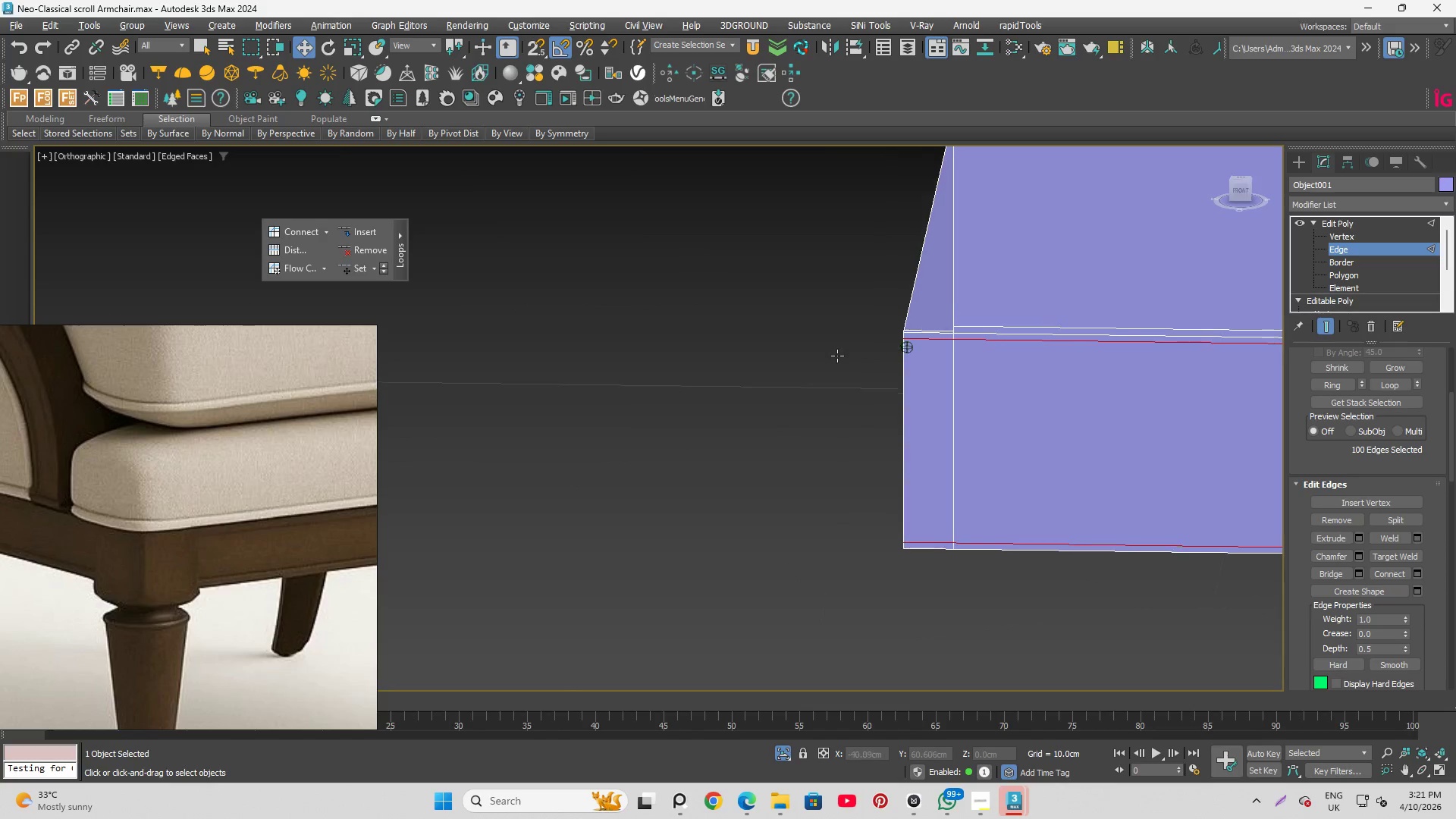 
hold_key(key=AltLeft, duration=23.19)
left_click([940, 334])
 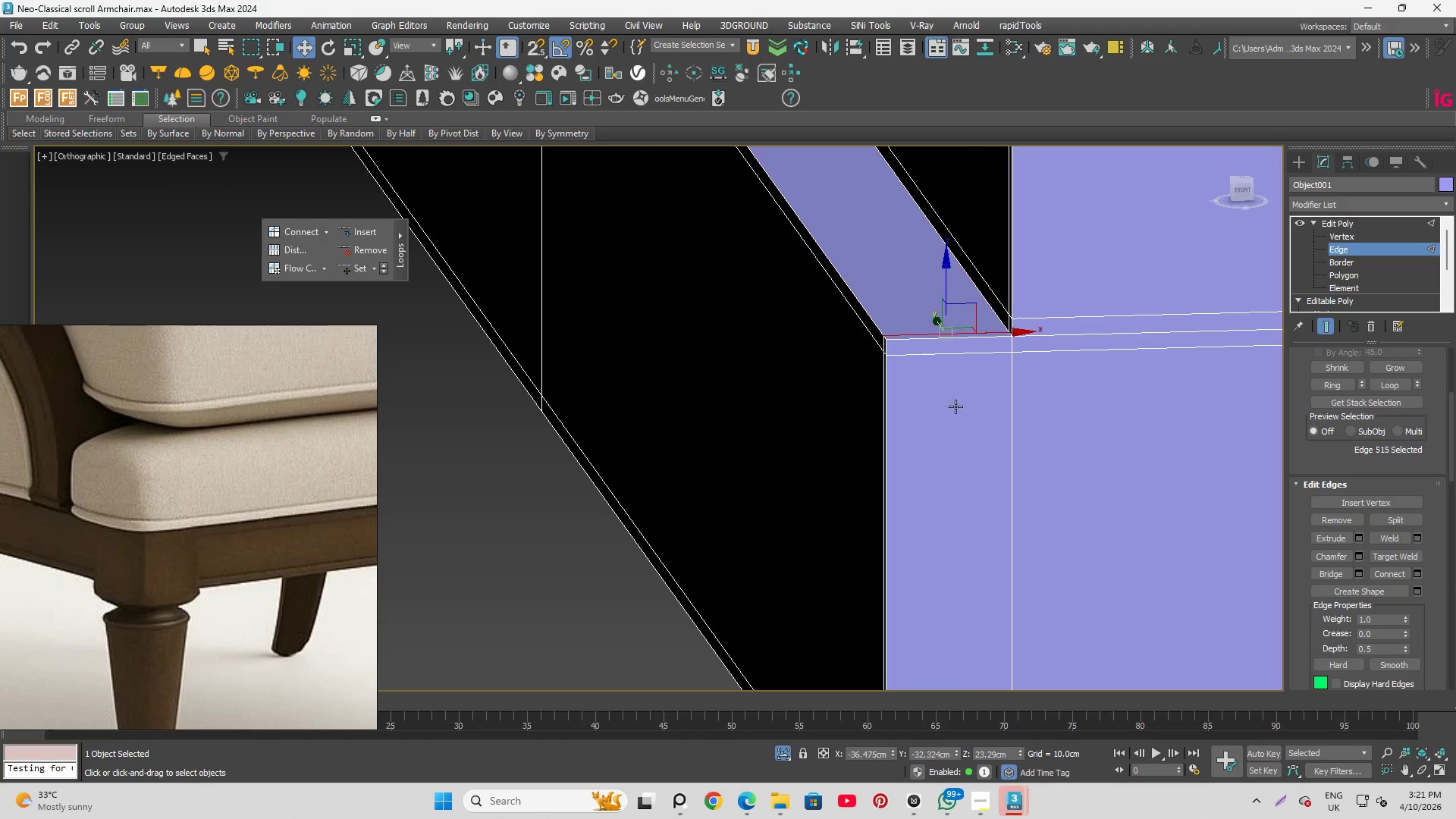 
scroll: coordinate [927, 322], scroll_direction: up, amount: 2.0
 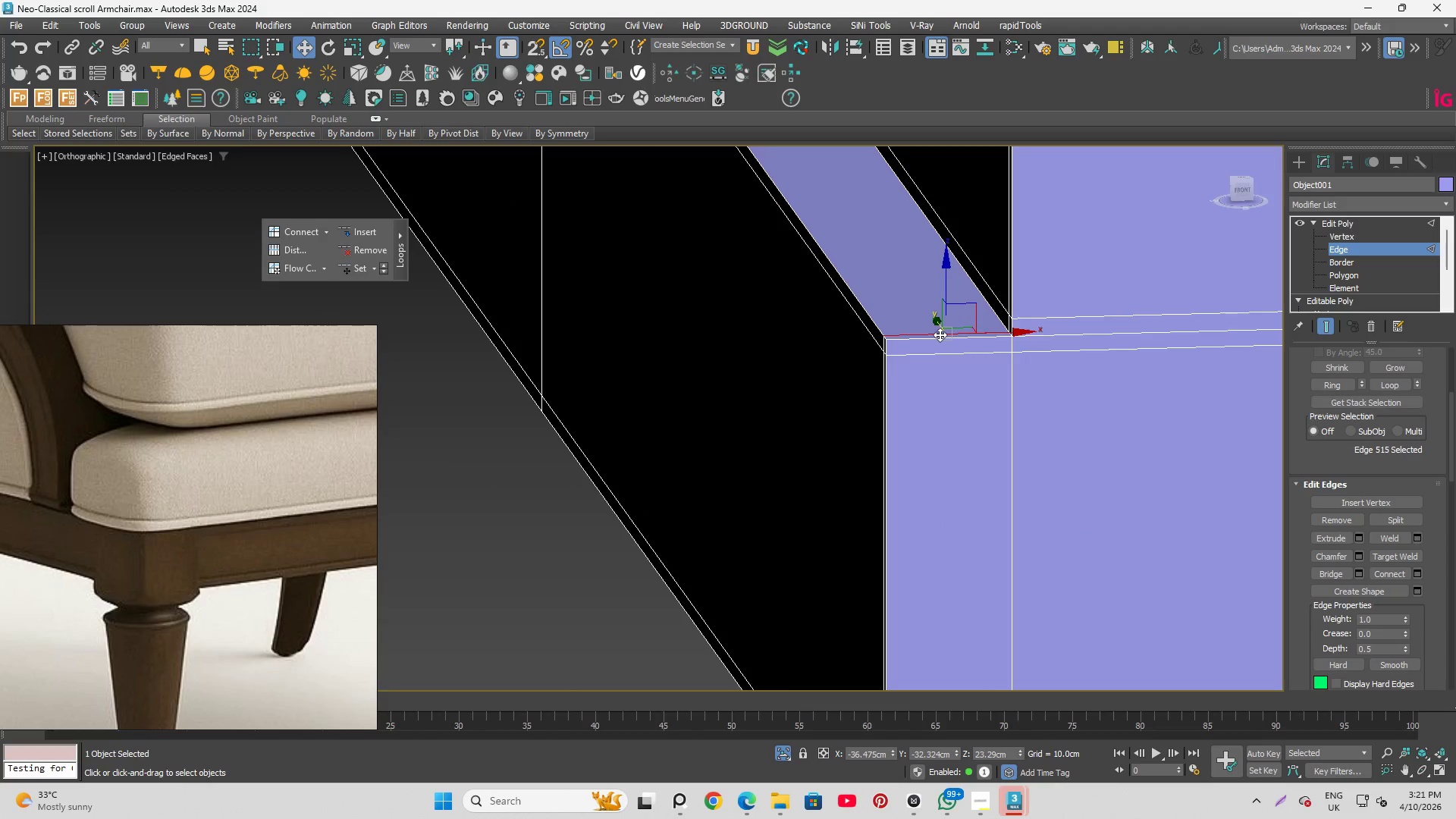 
scroll: coordinate [868, 629], scroll_direction: down, amount: 7.0
 